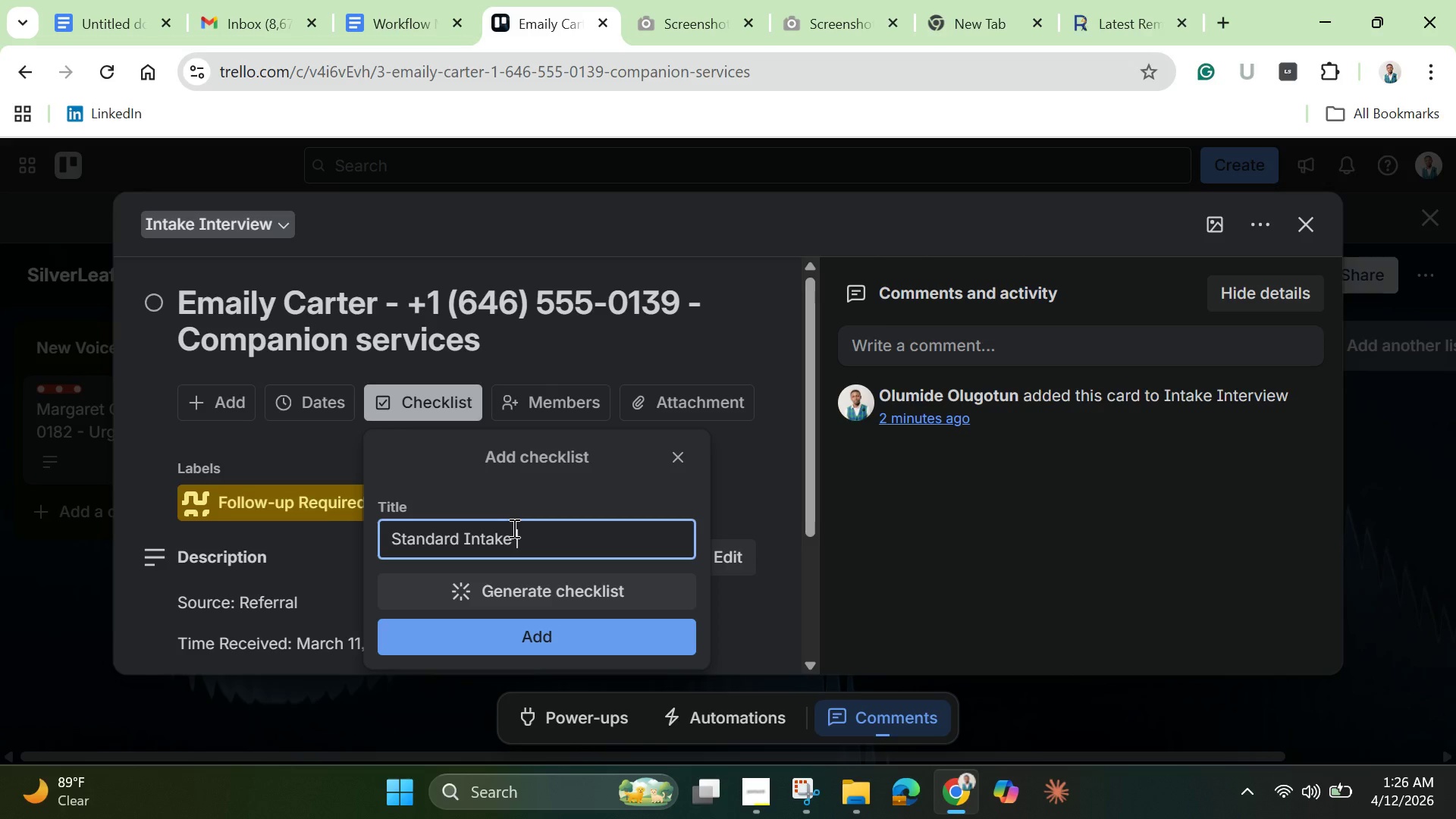 
wait(5.7)
 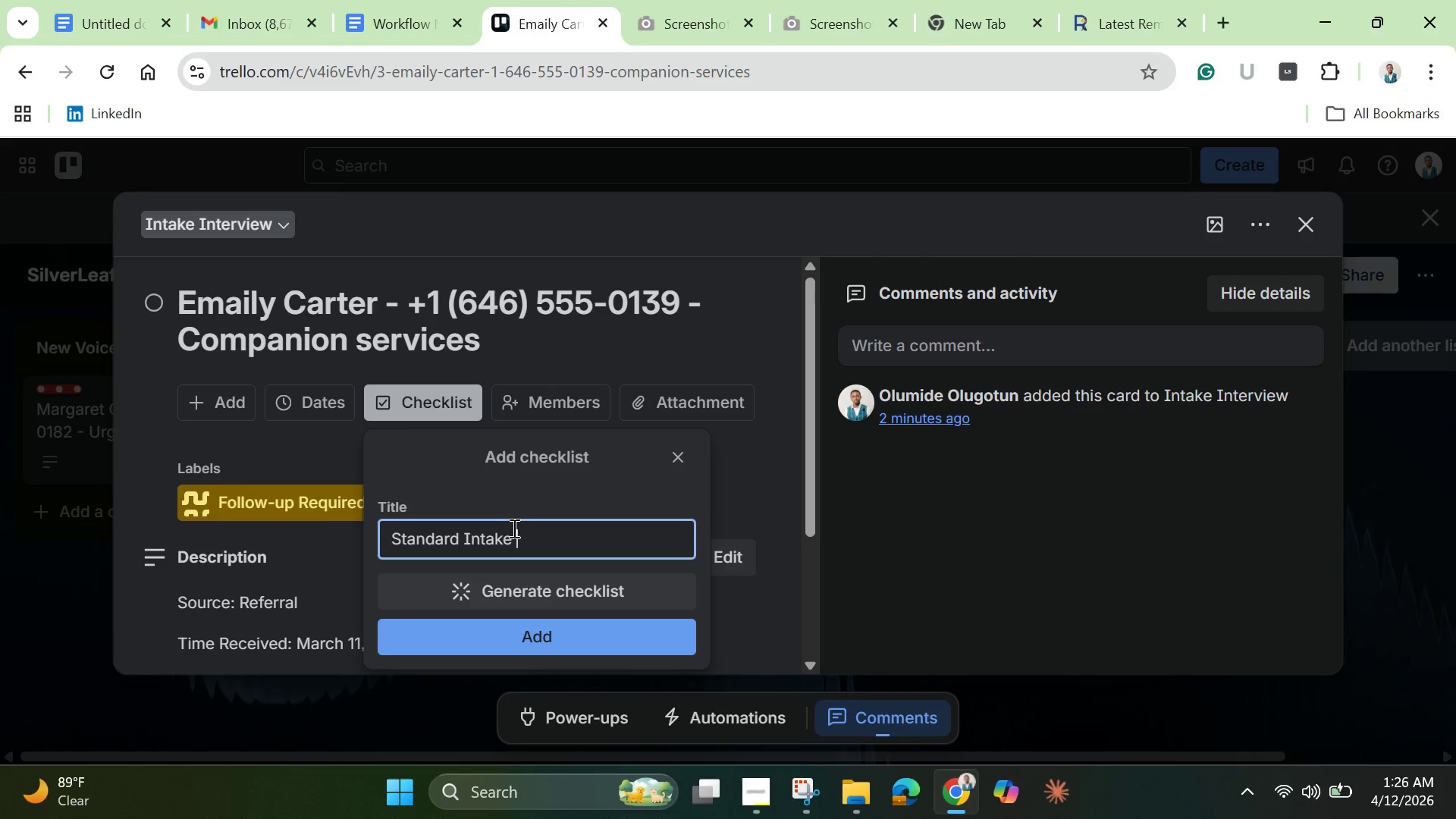 
left_click([541, 650])
 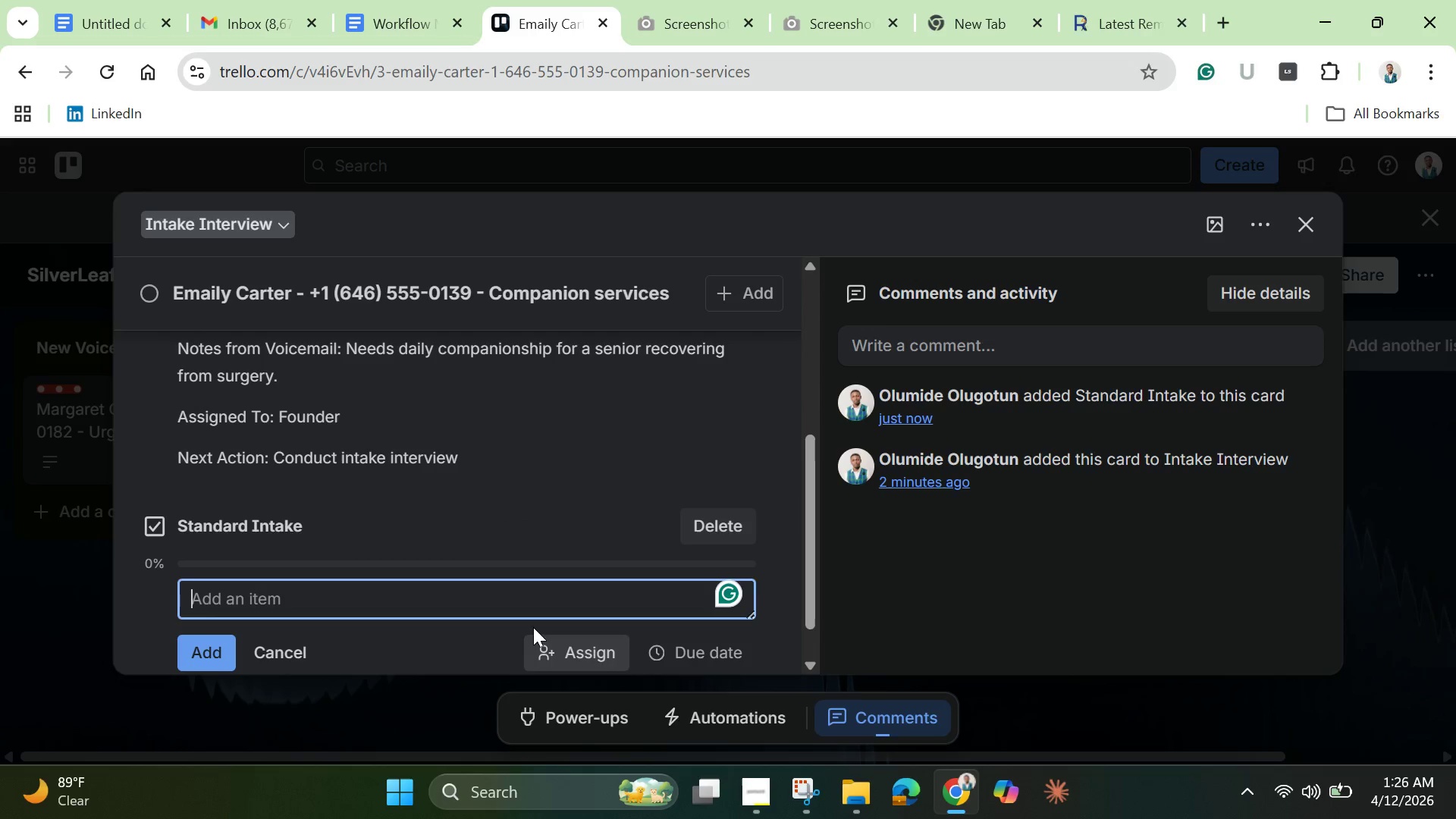 
scroll: coordinate [515, 594], scroll_direction: down, amount: 2.0
 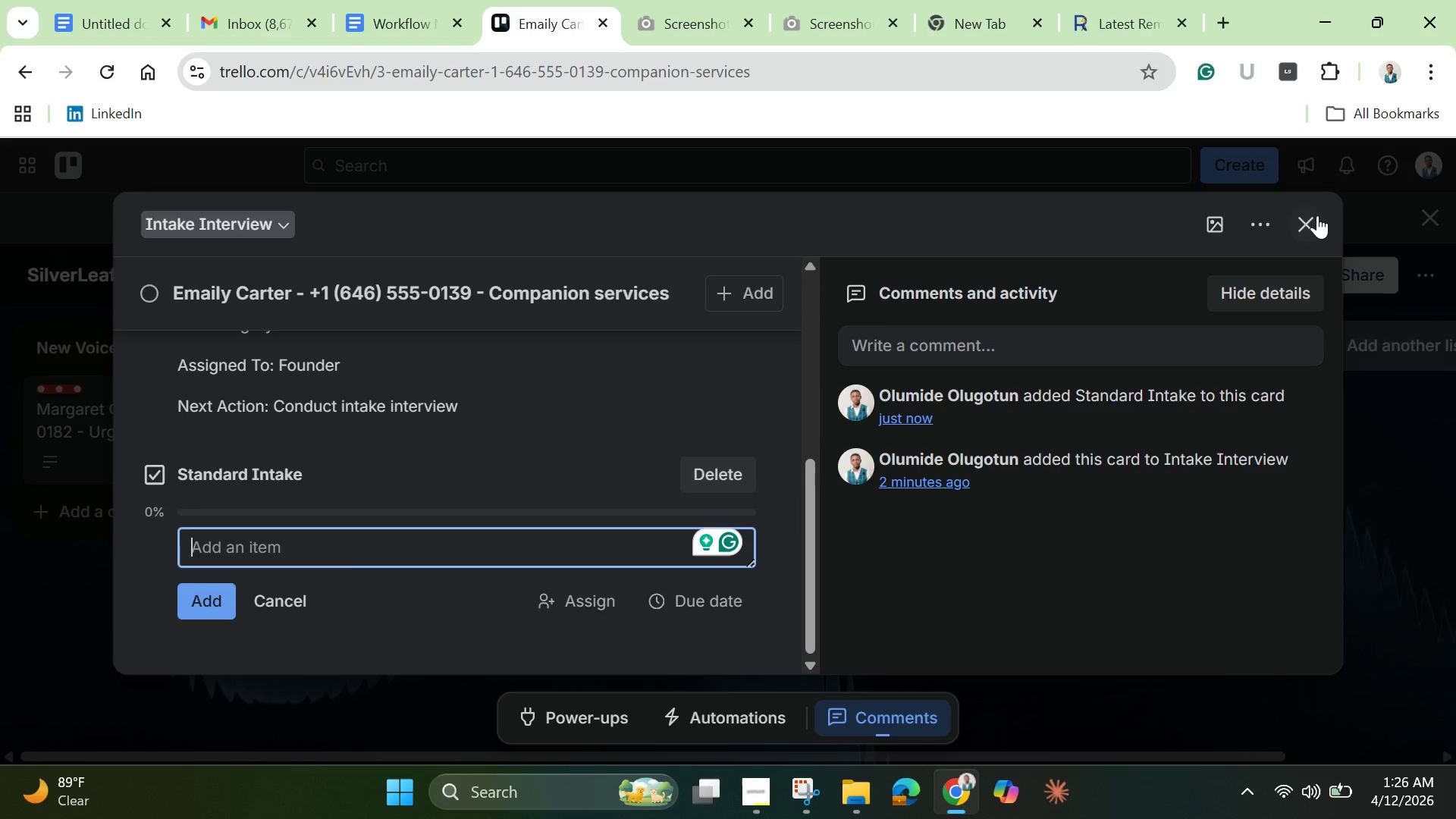 
left_click([1304, 220])
 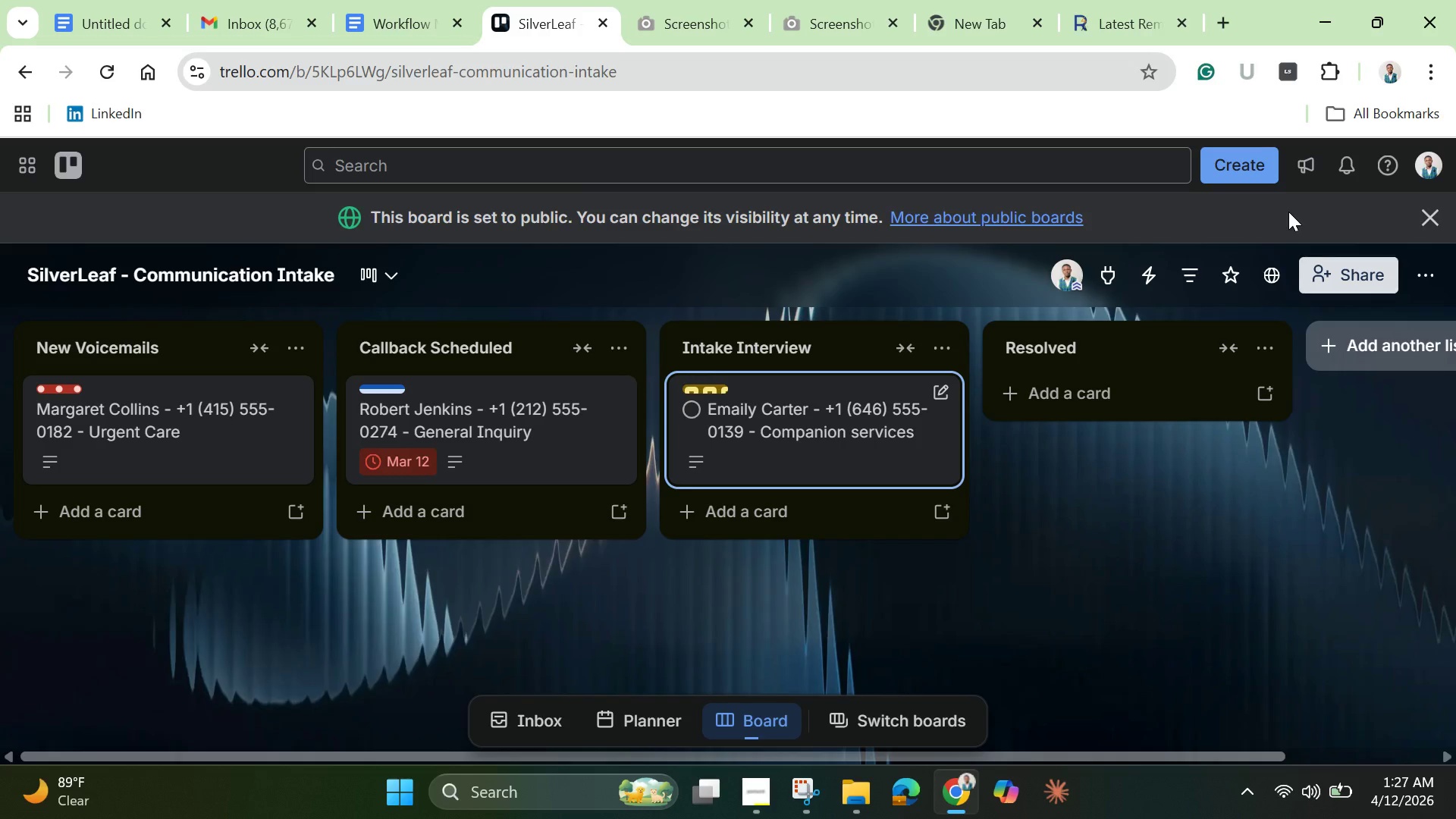 
wait(12.22)
 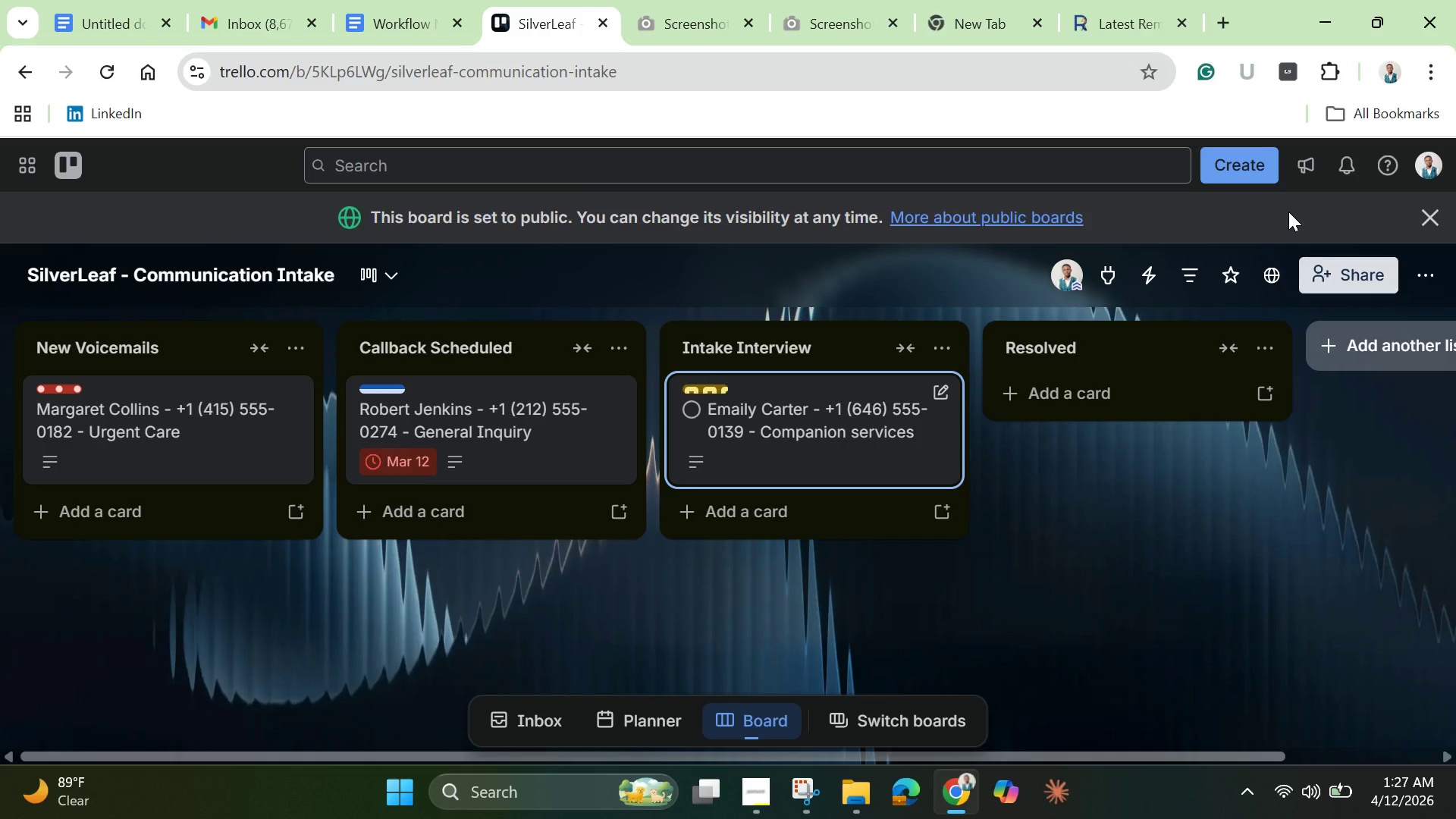 
left_click([806, 430])
 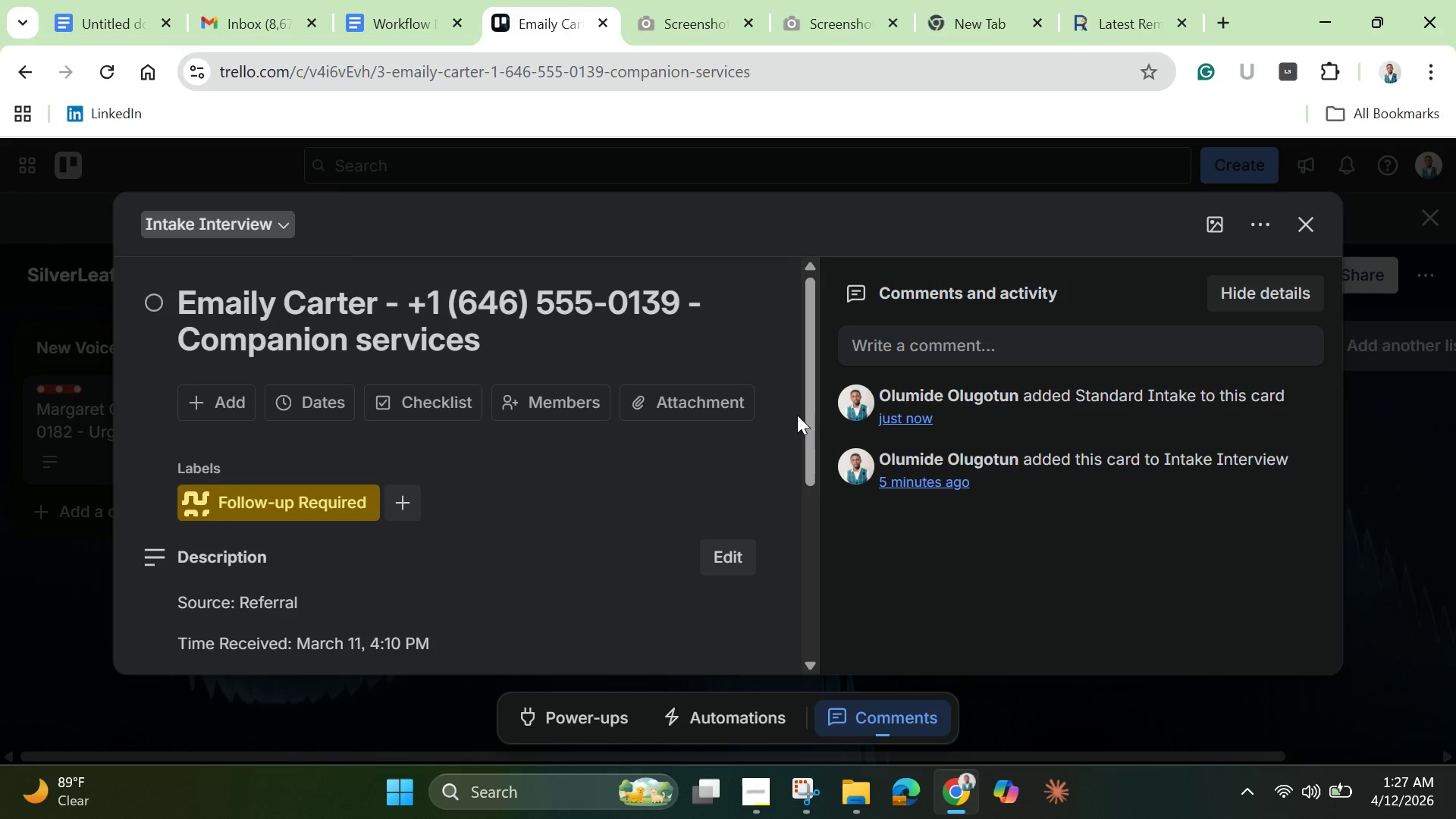 
scroll: coordinate [344, 472], scroll_direction: down, amount: 4.0
 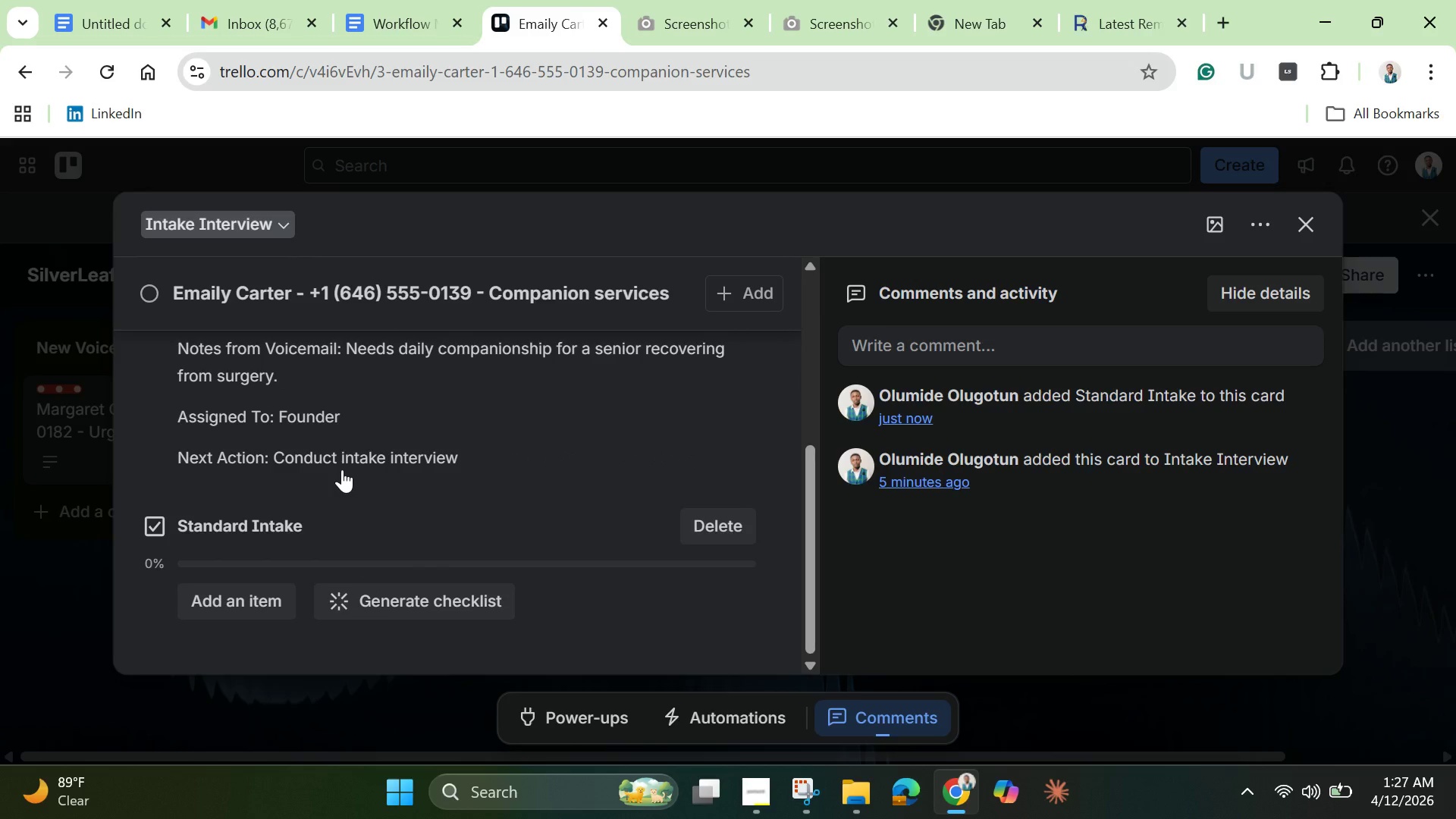 
scroll: coordinate [340, 467], scroll_direction: up, amount: 4.0
 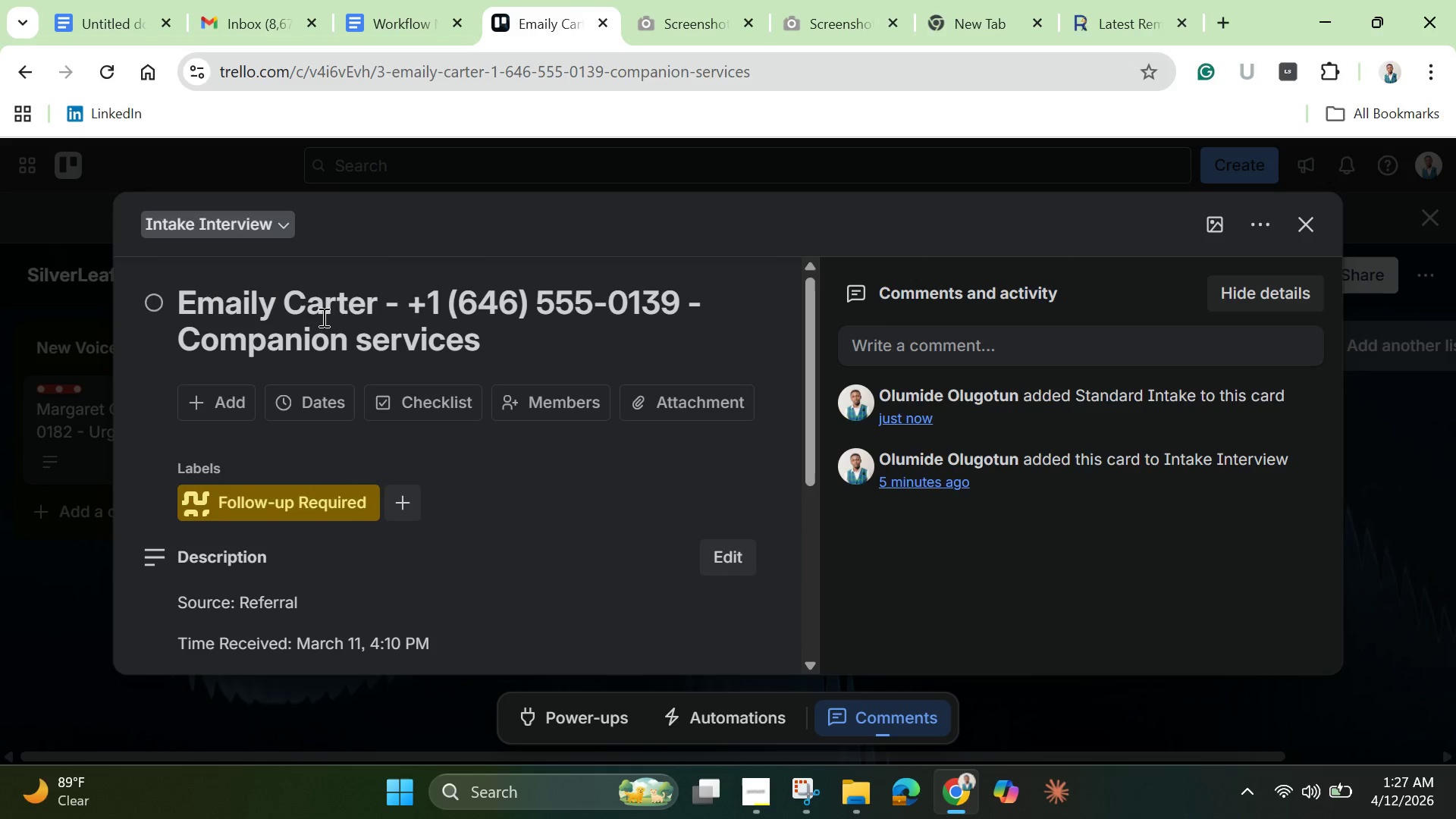 
left_click([321, 315])
 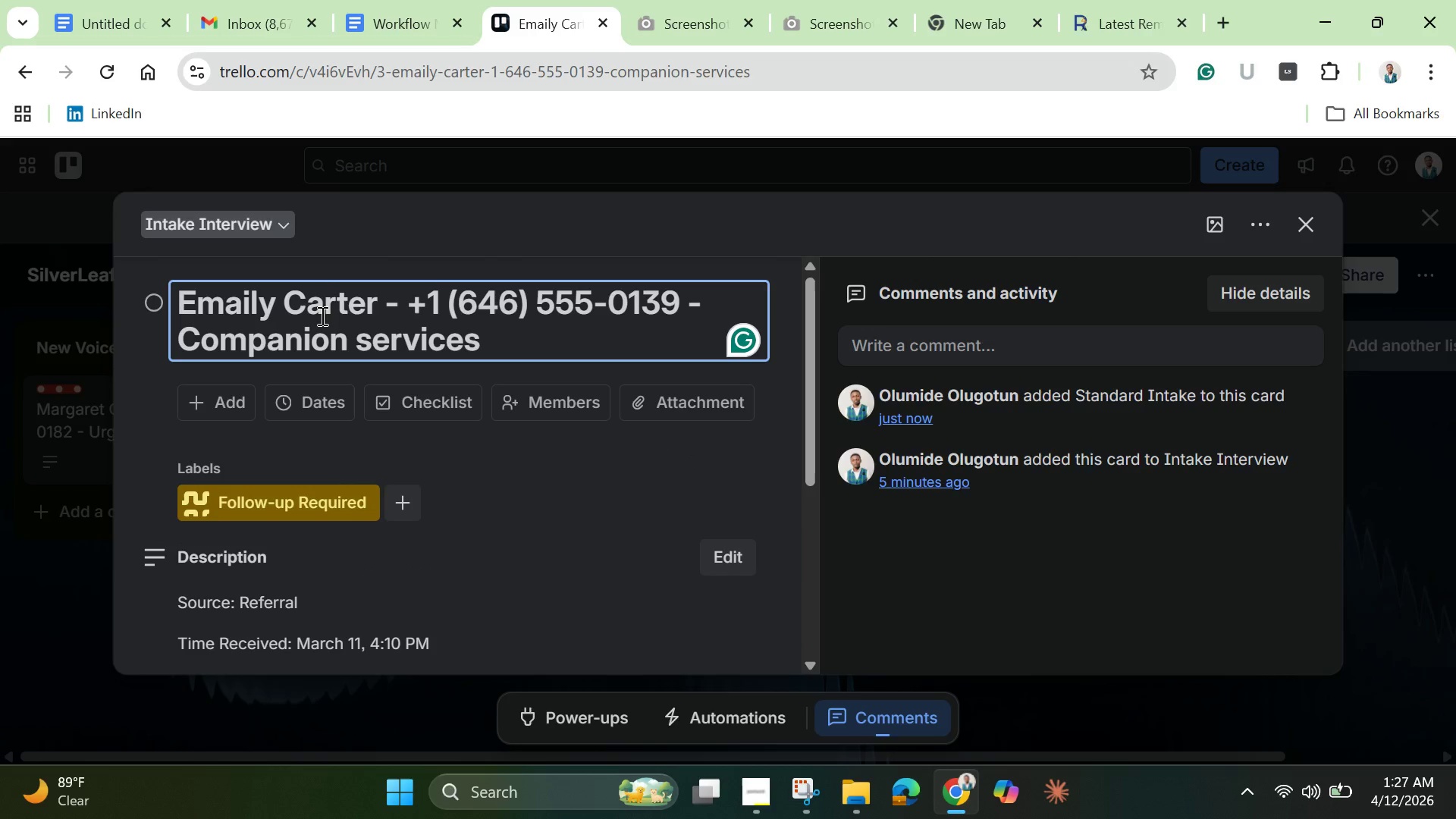 
key(Control+A)
 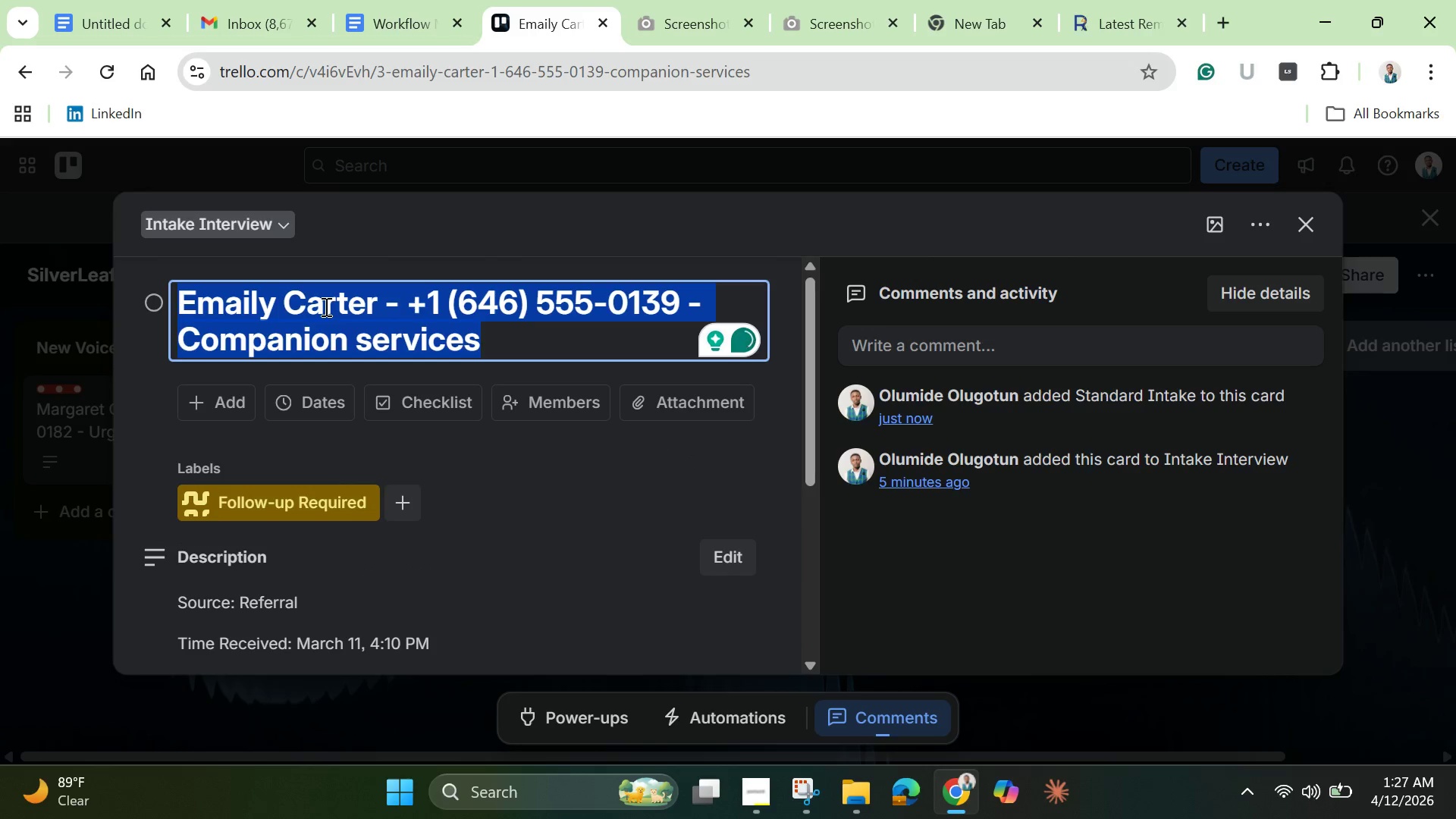 
key(Control+C)
 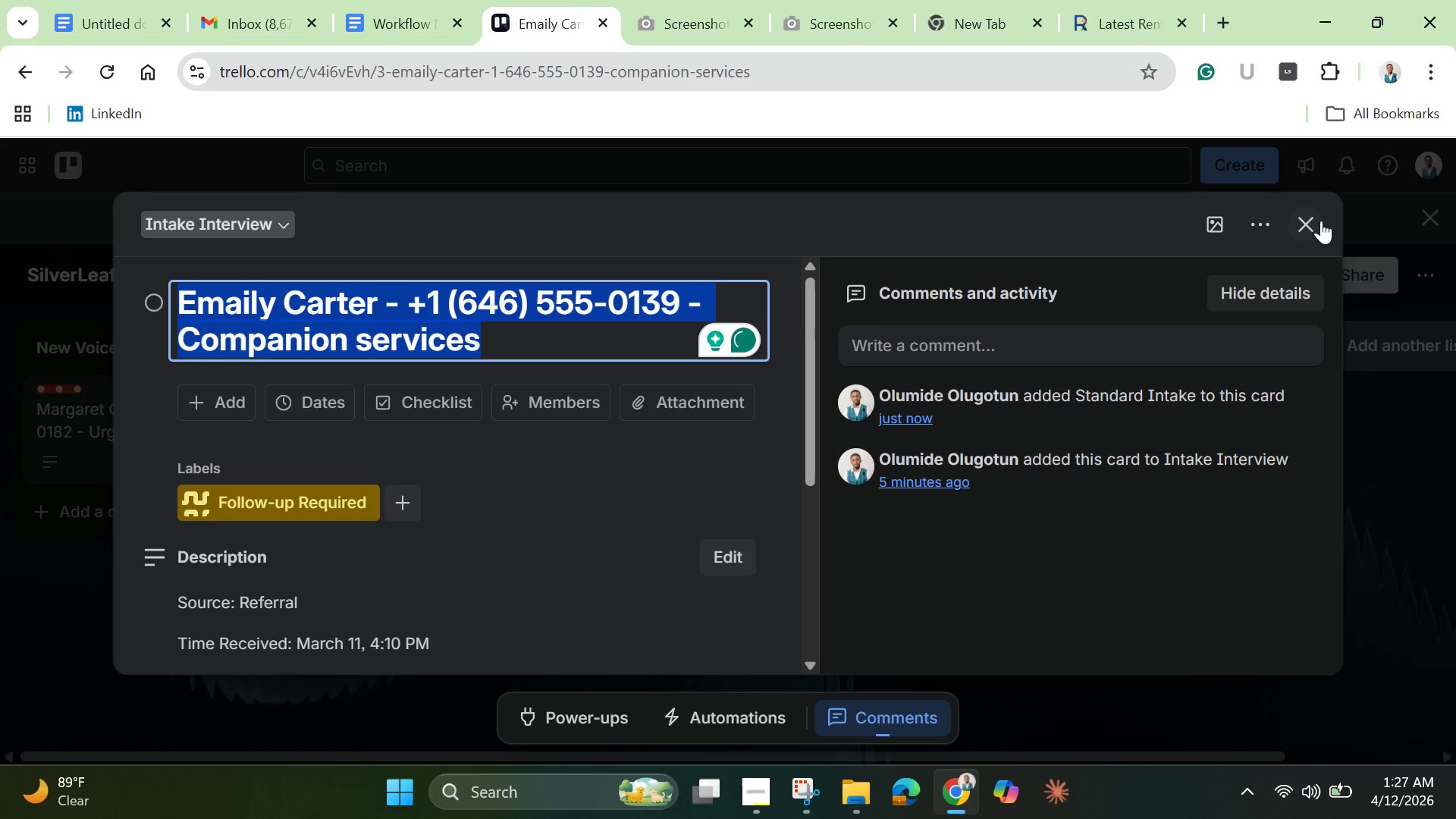 
left_click([1323, 225])
 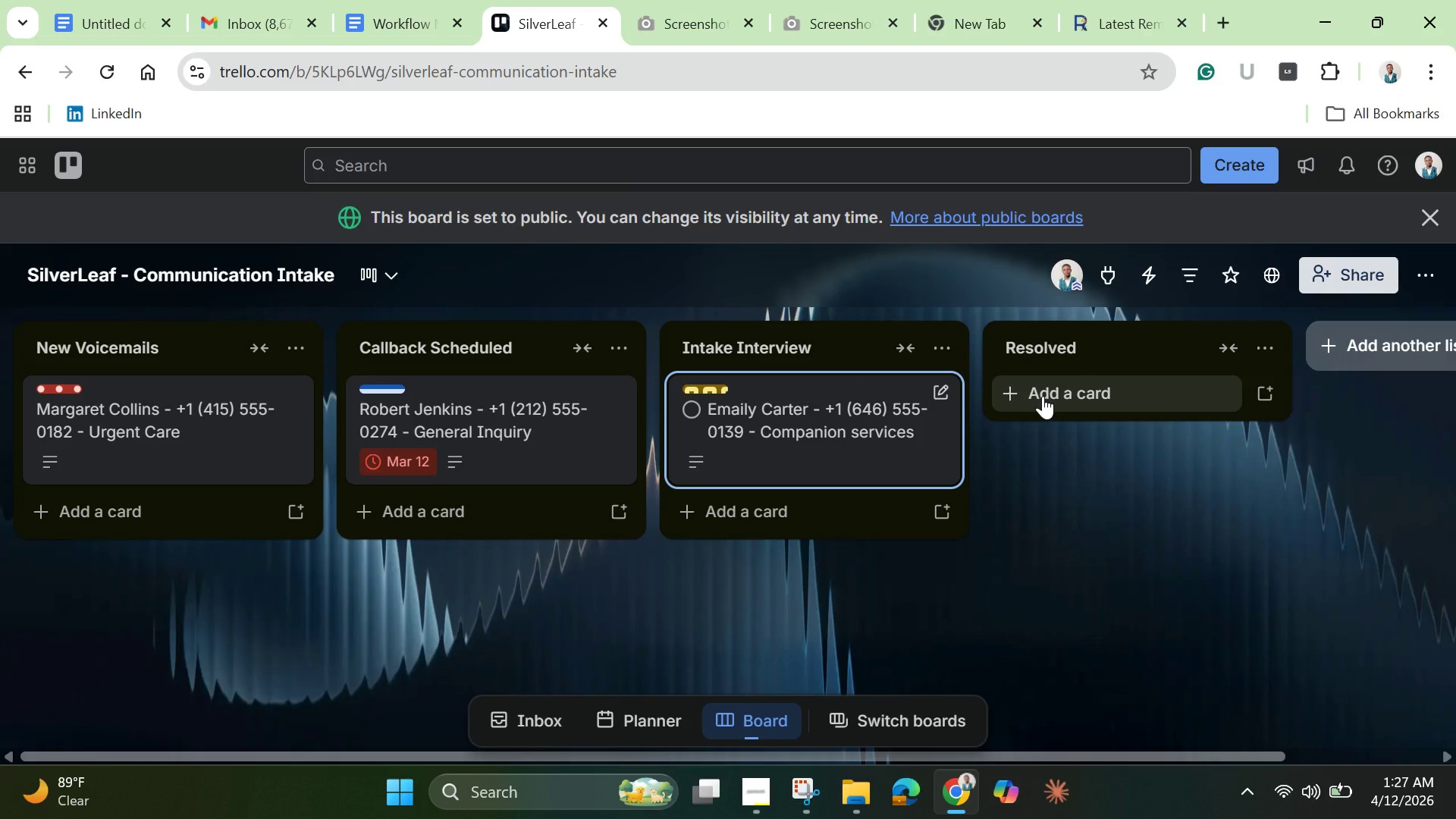 
left_click([1043, 396])
 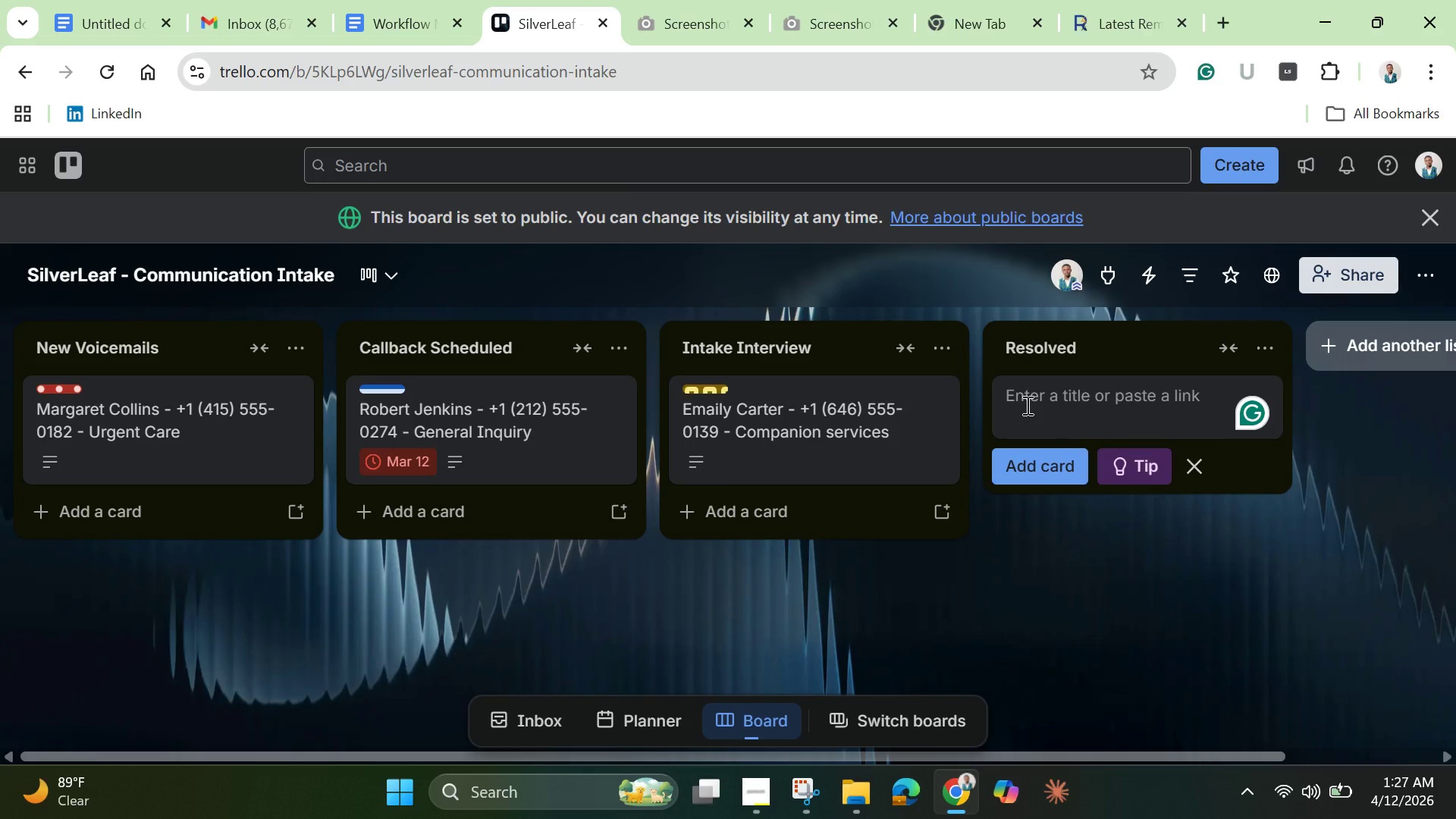 
left_click([1026, 405])
 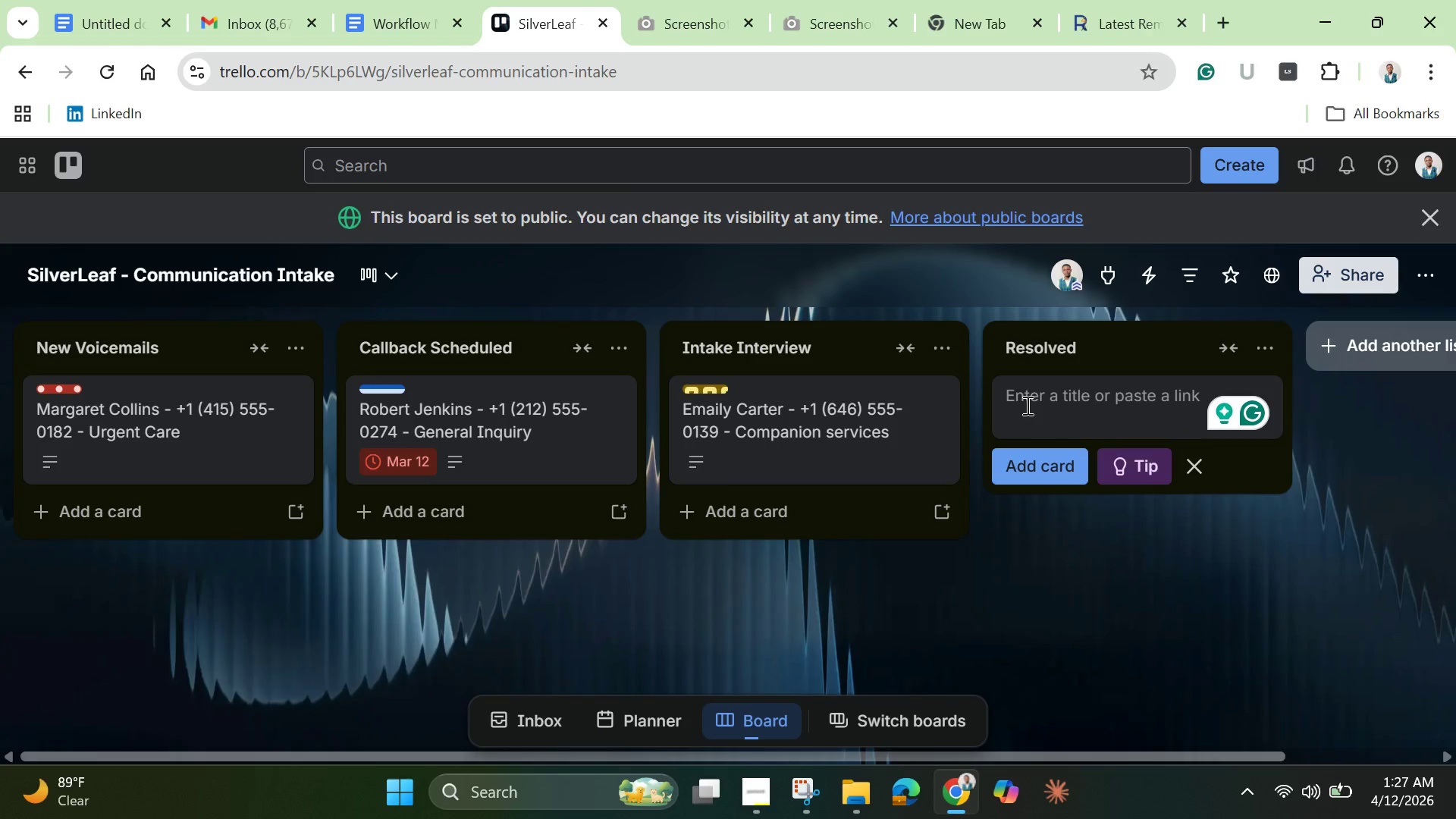 
key(Control+V)
 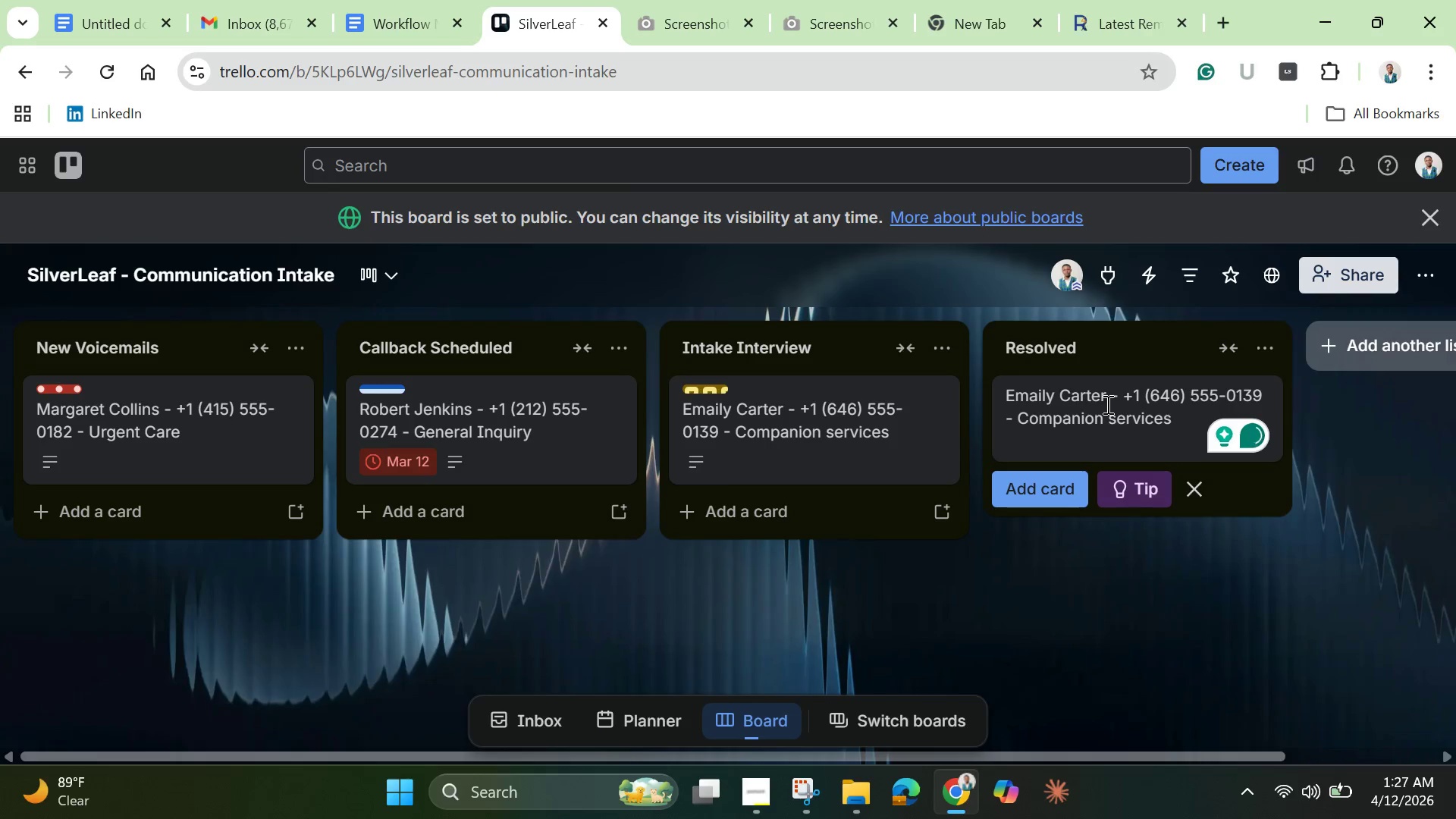 
left_click_drag(start_coordinate=[1104, 397], to_coordinate=[957, 388])
 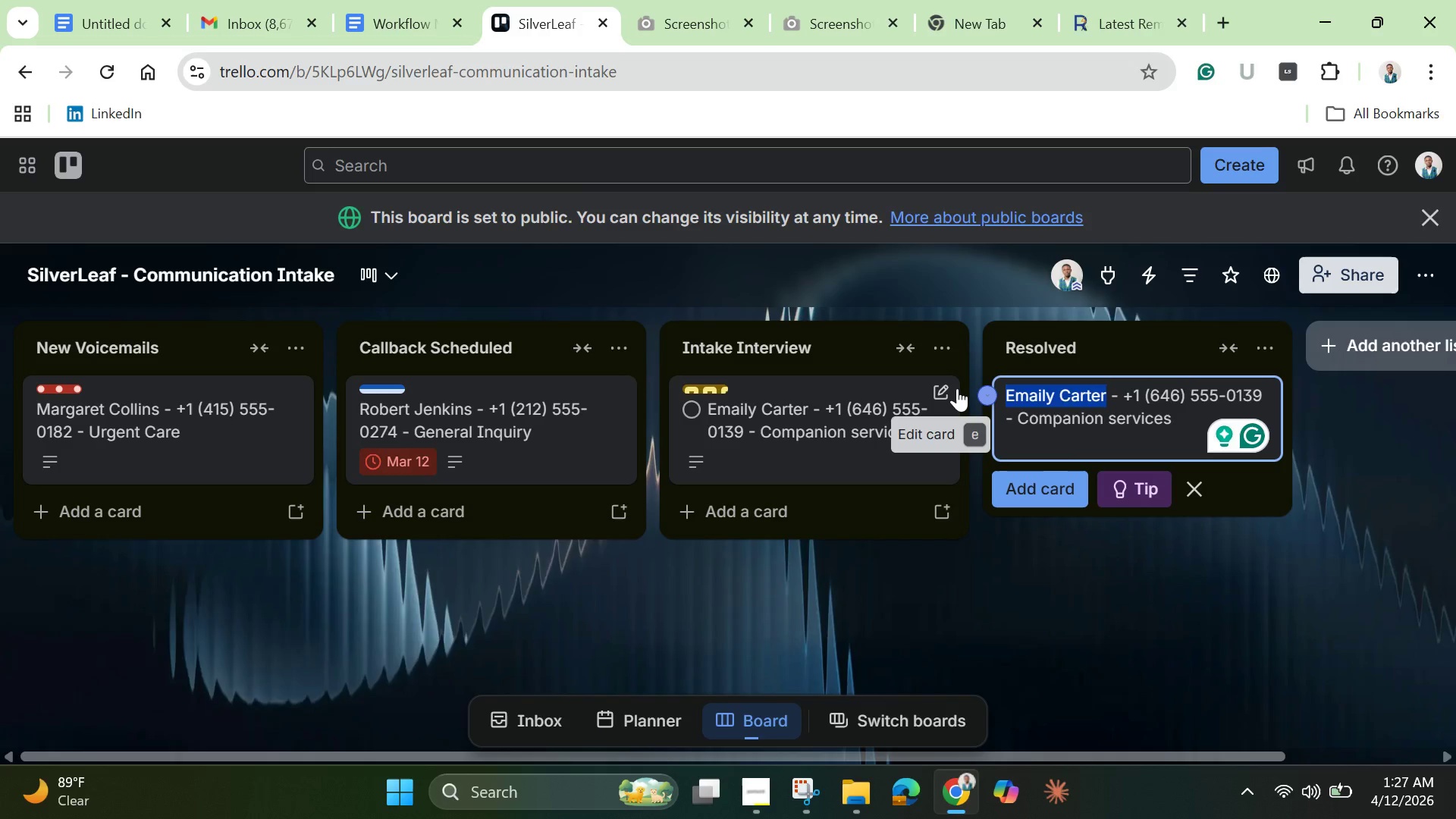 
key(Backspace)
 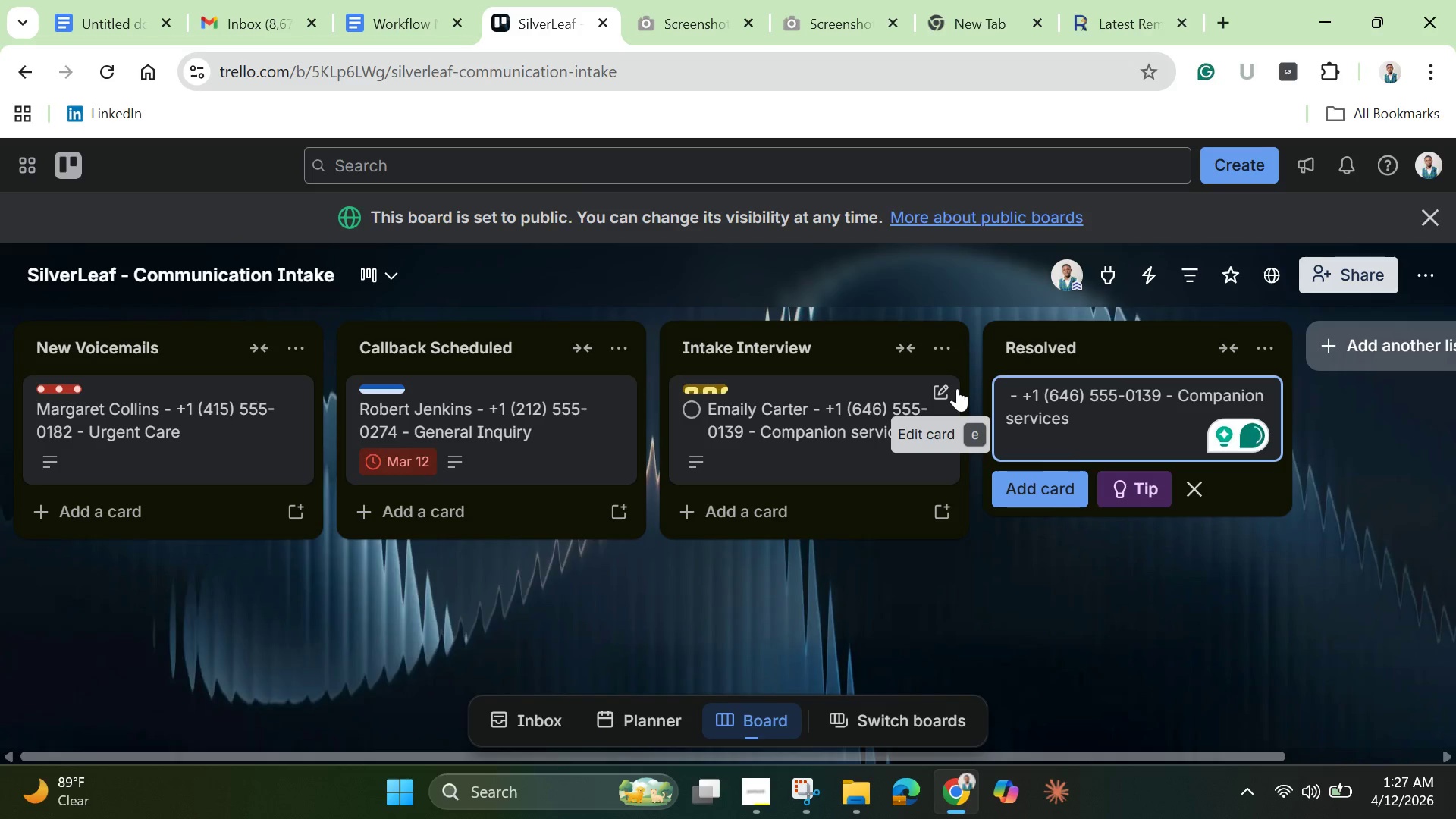 
type(David Thompson)
 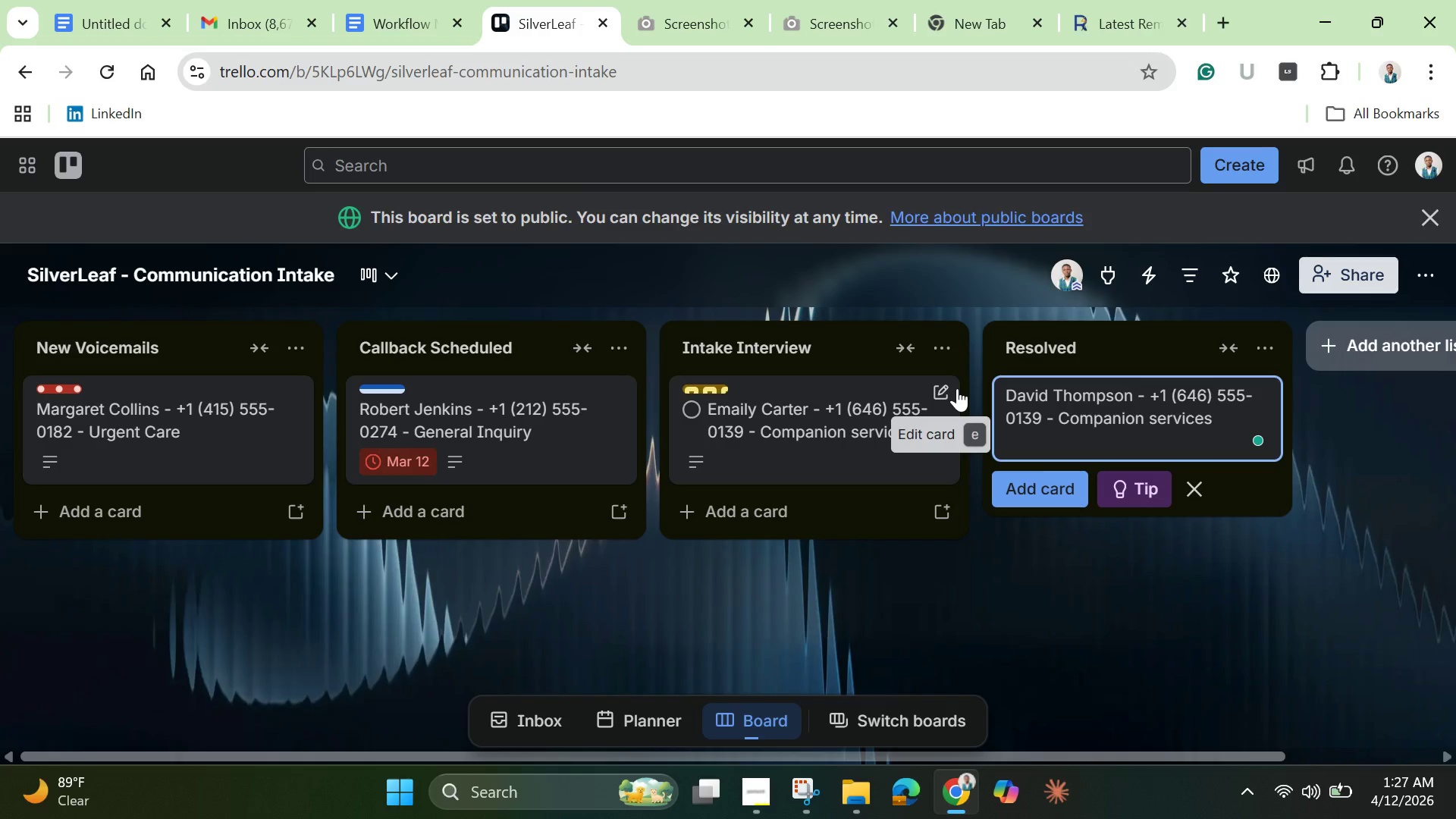 
left_click([1204, 398])
 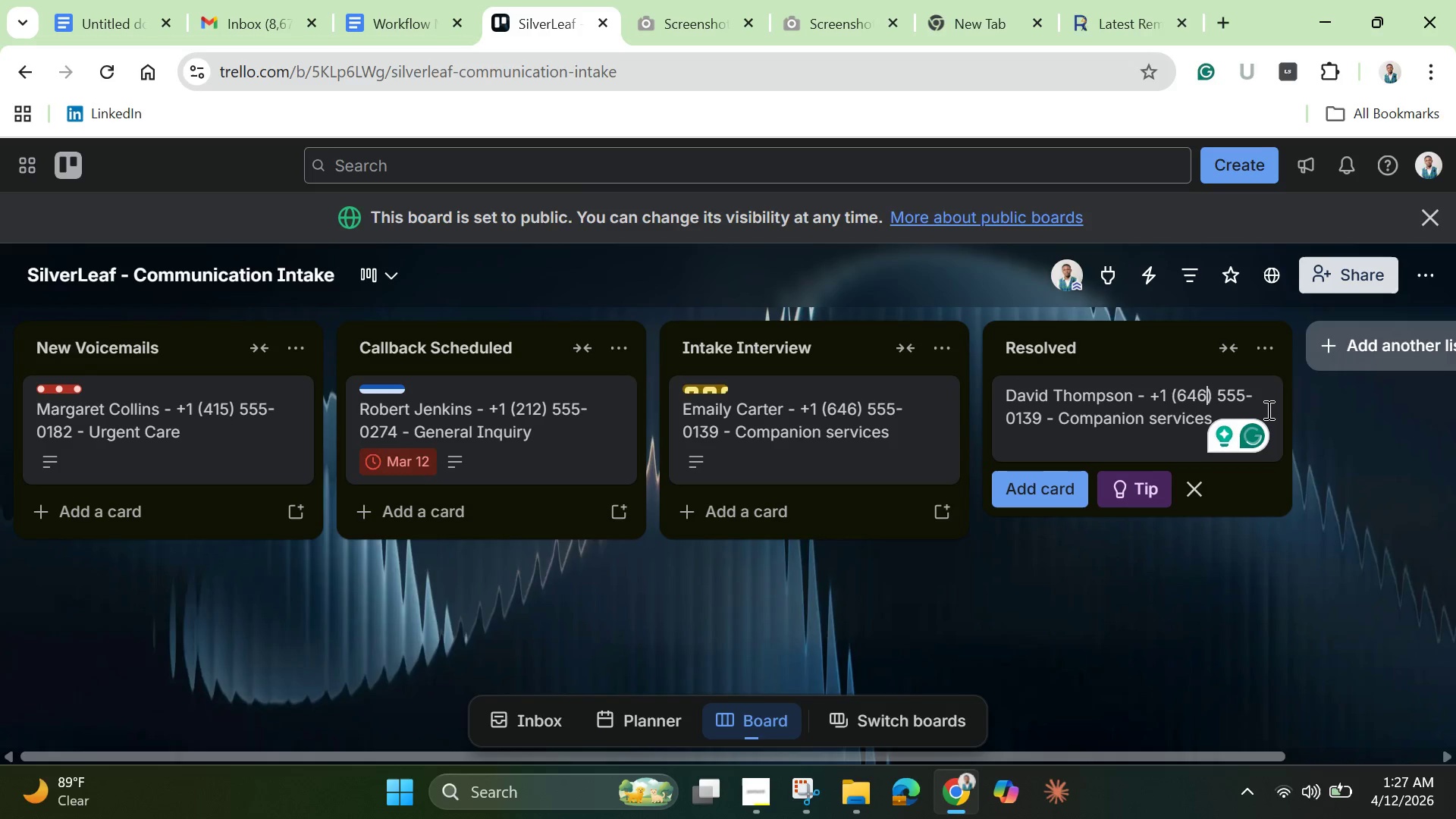 
key(Backspace)
key(Backspace)
key(Backspace)
type(310)
 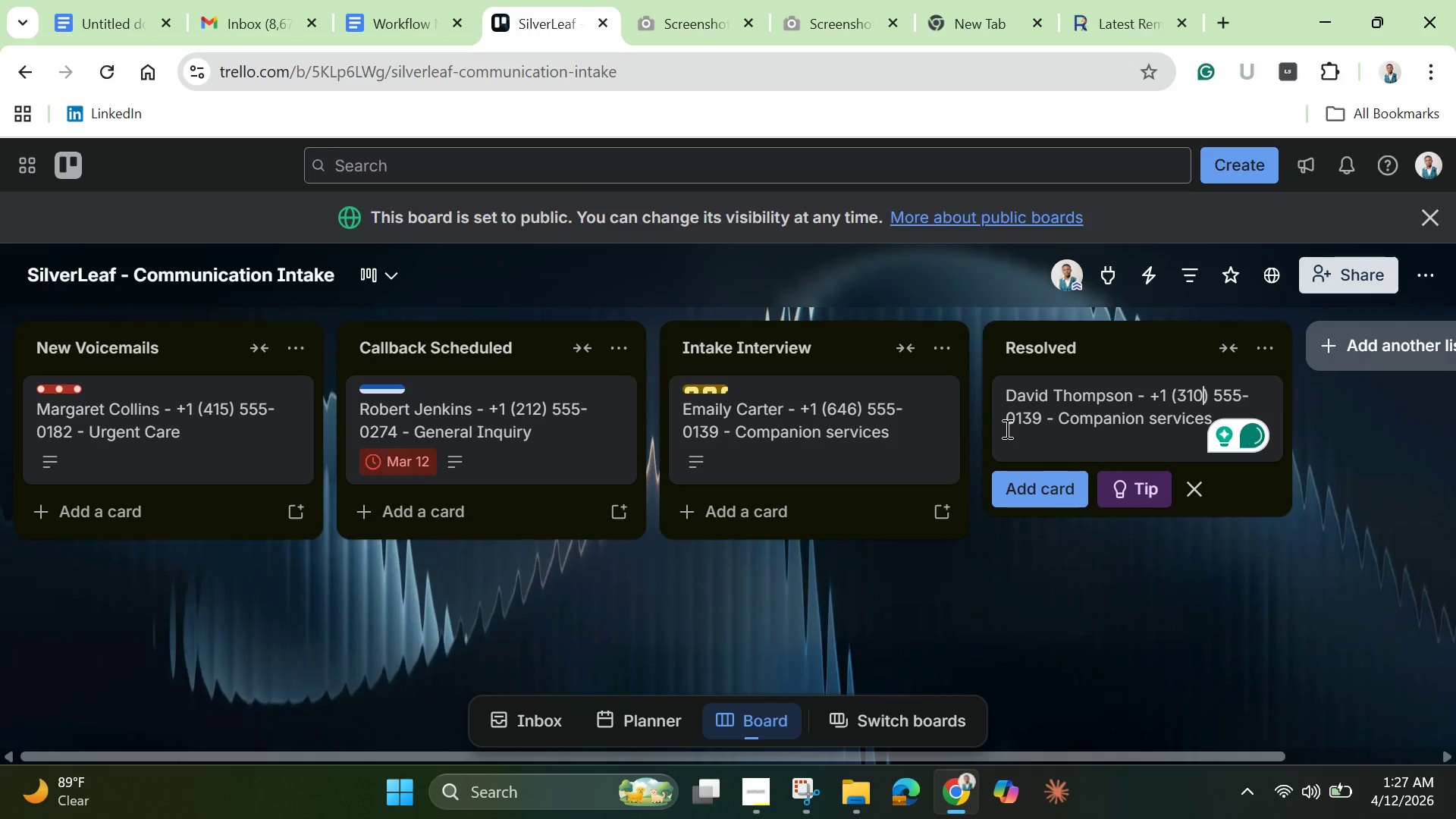 
left_click([1040, 425])
 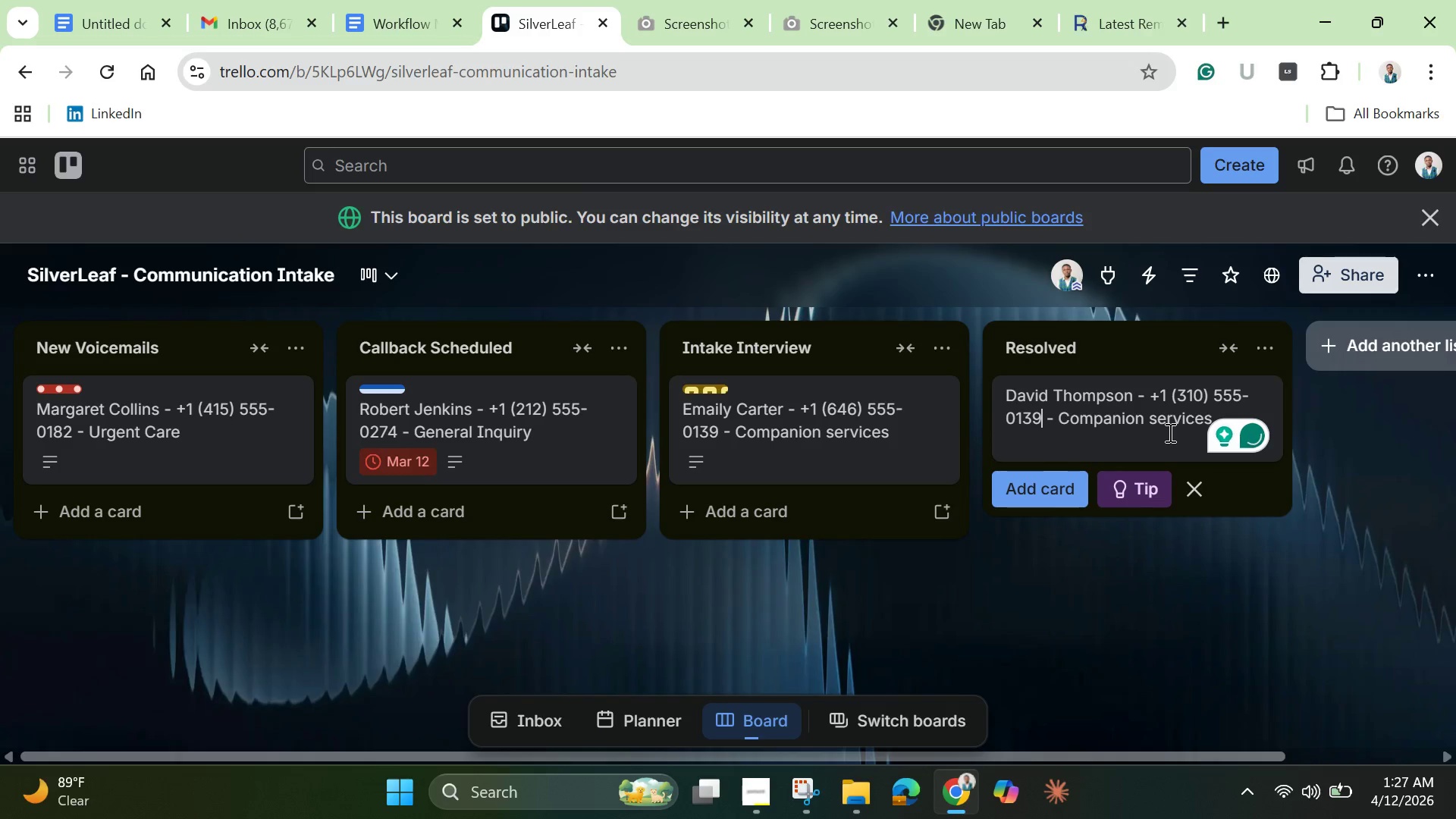 
key(Backspace)
key(Backspace)
type(98)
 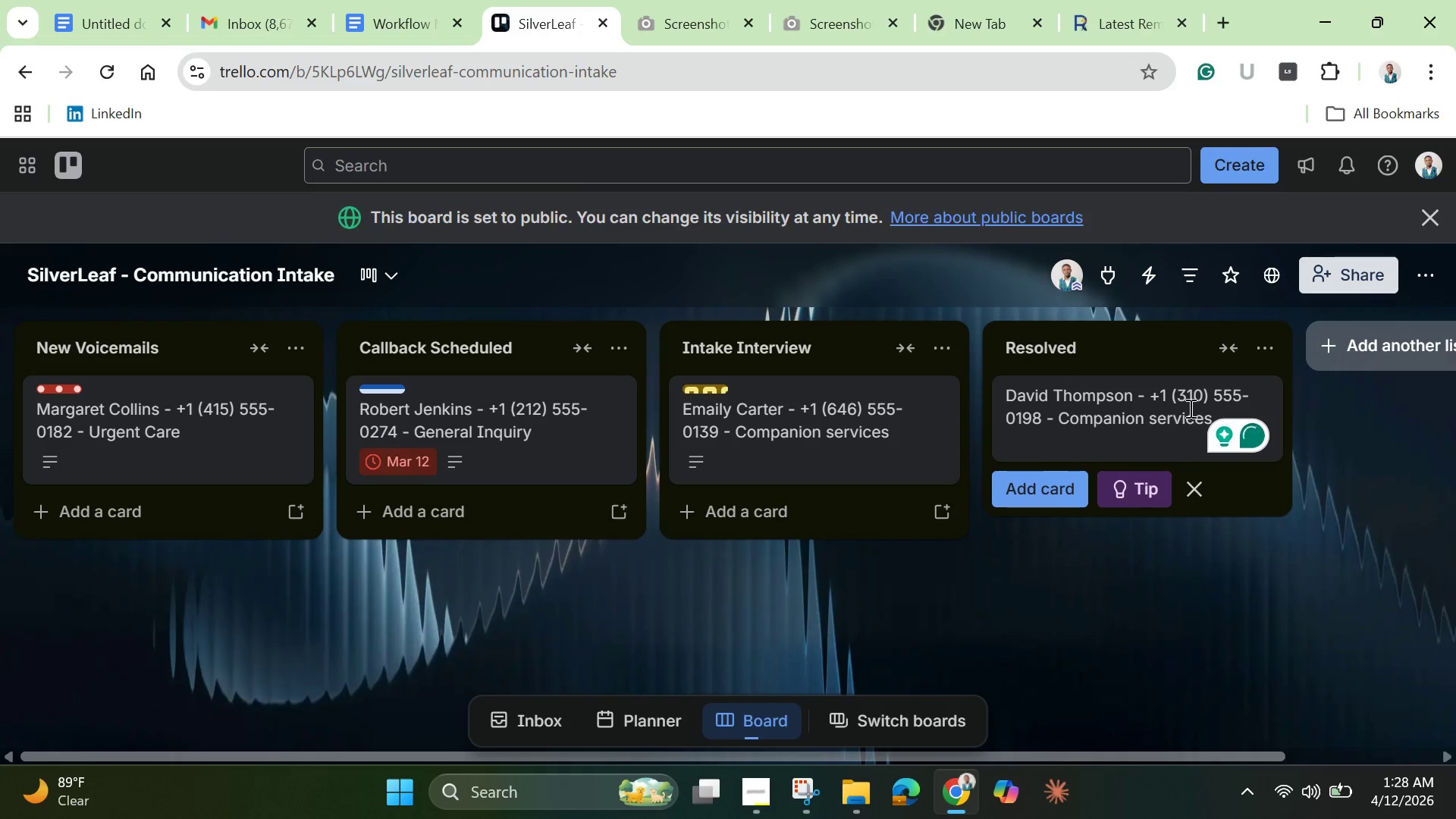 
left_click_drag(start_coordinate=[1215, 416], to_coordinate=[1056, 413])
 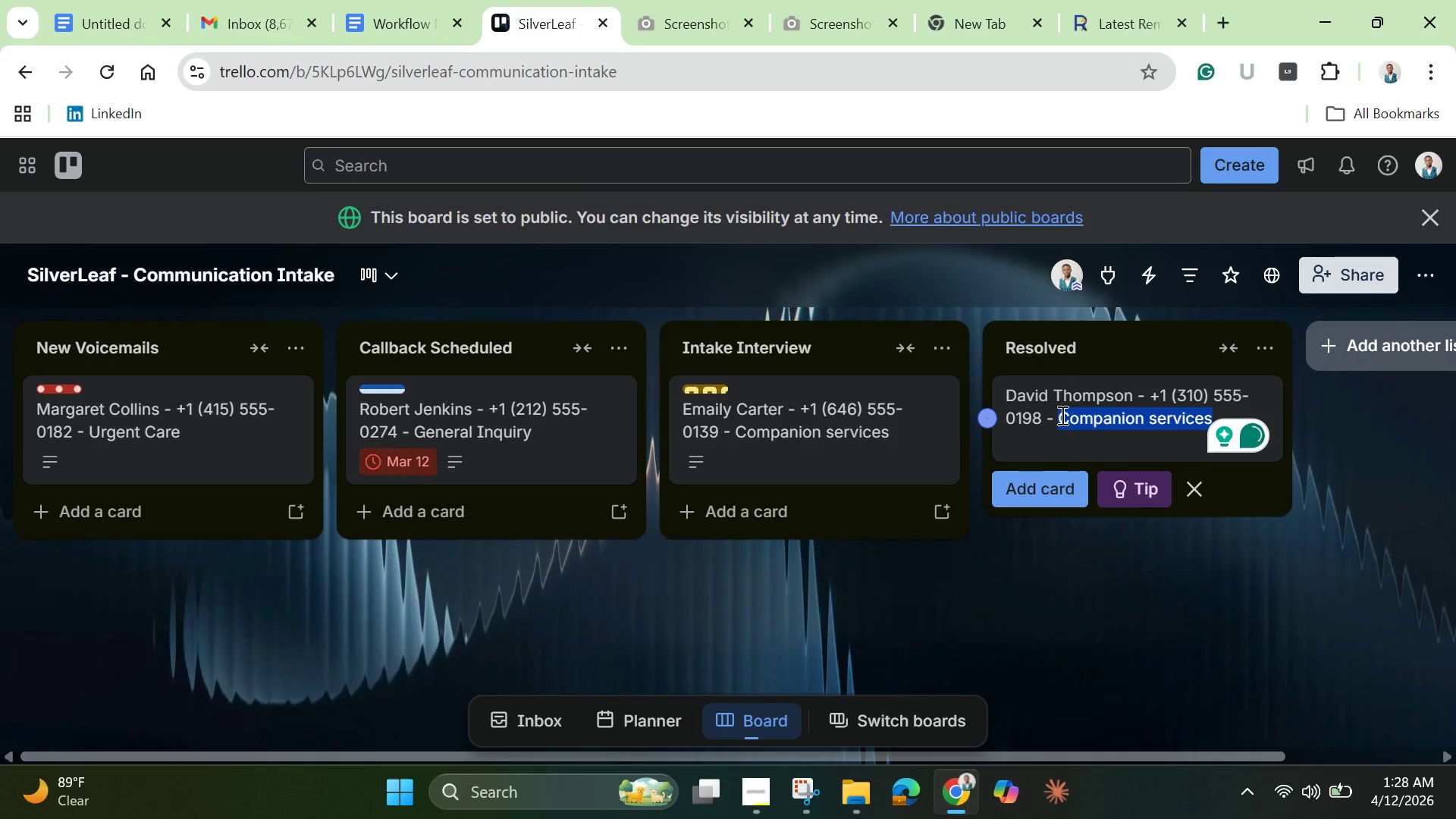 
key(Backspace)
type(Law Referral)
 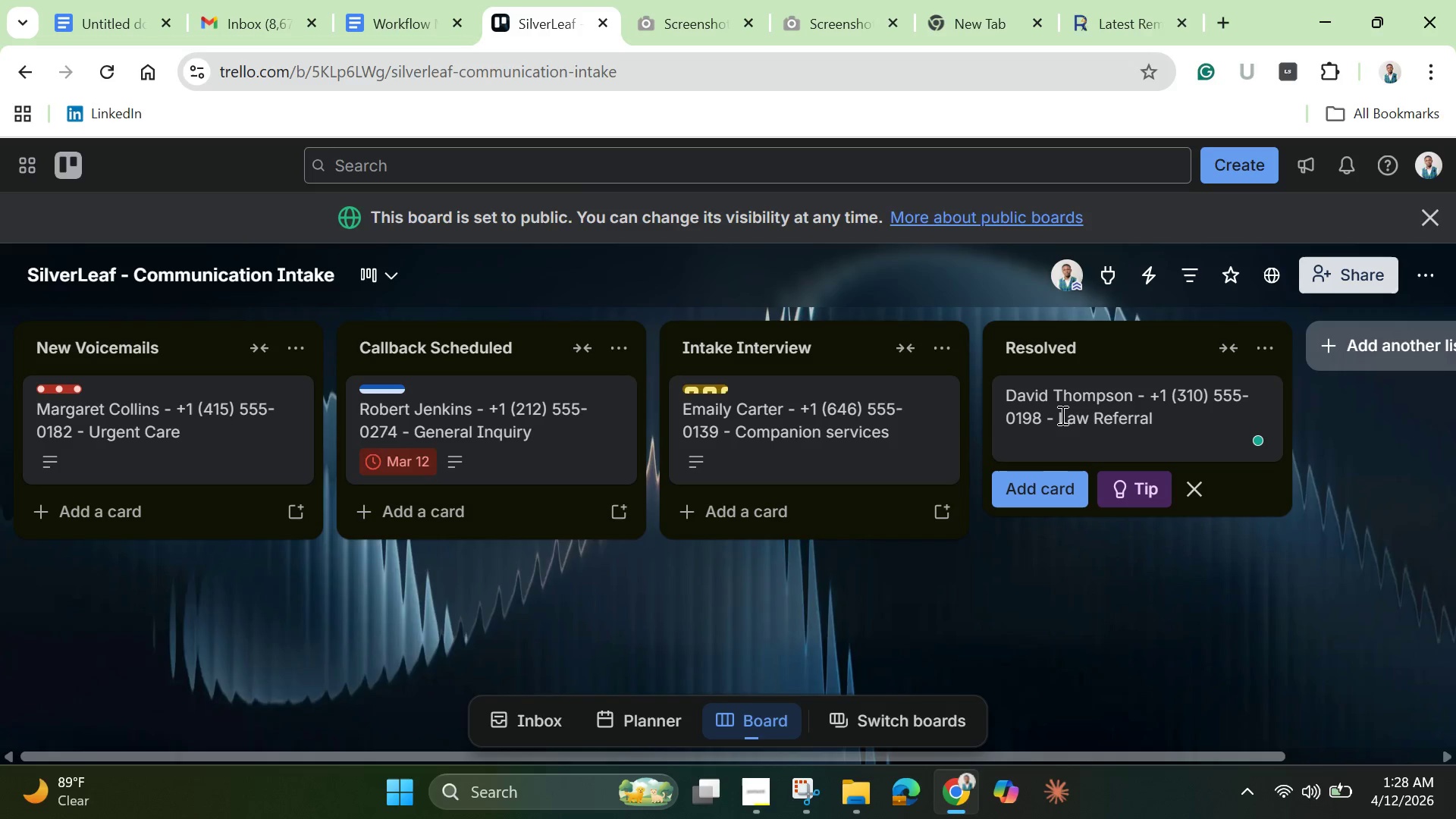 
left_click([1065, 492])
 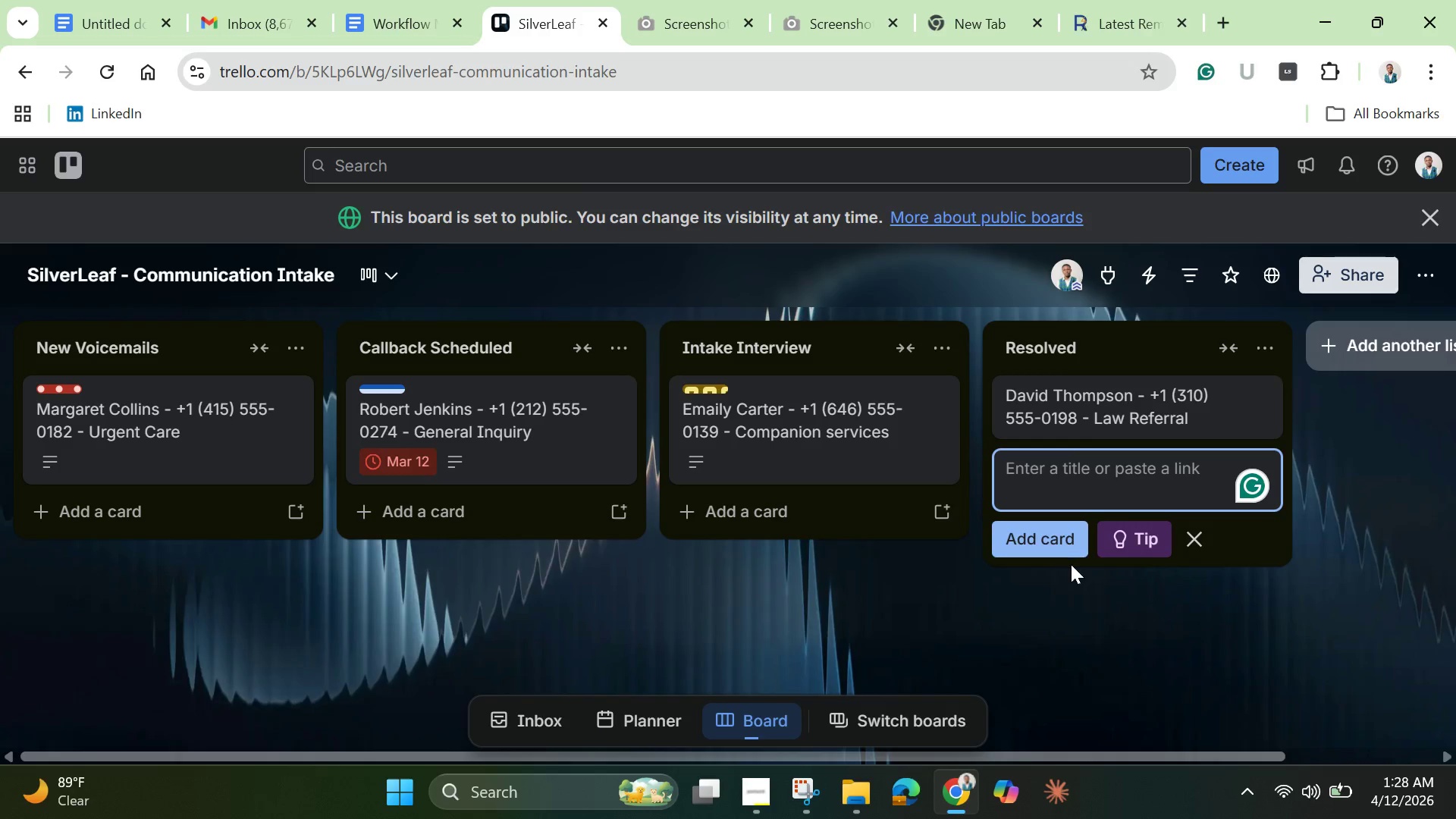 
left_click([1081, 581])
 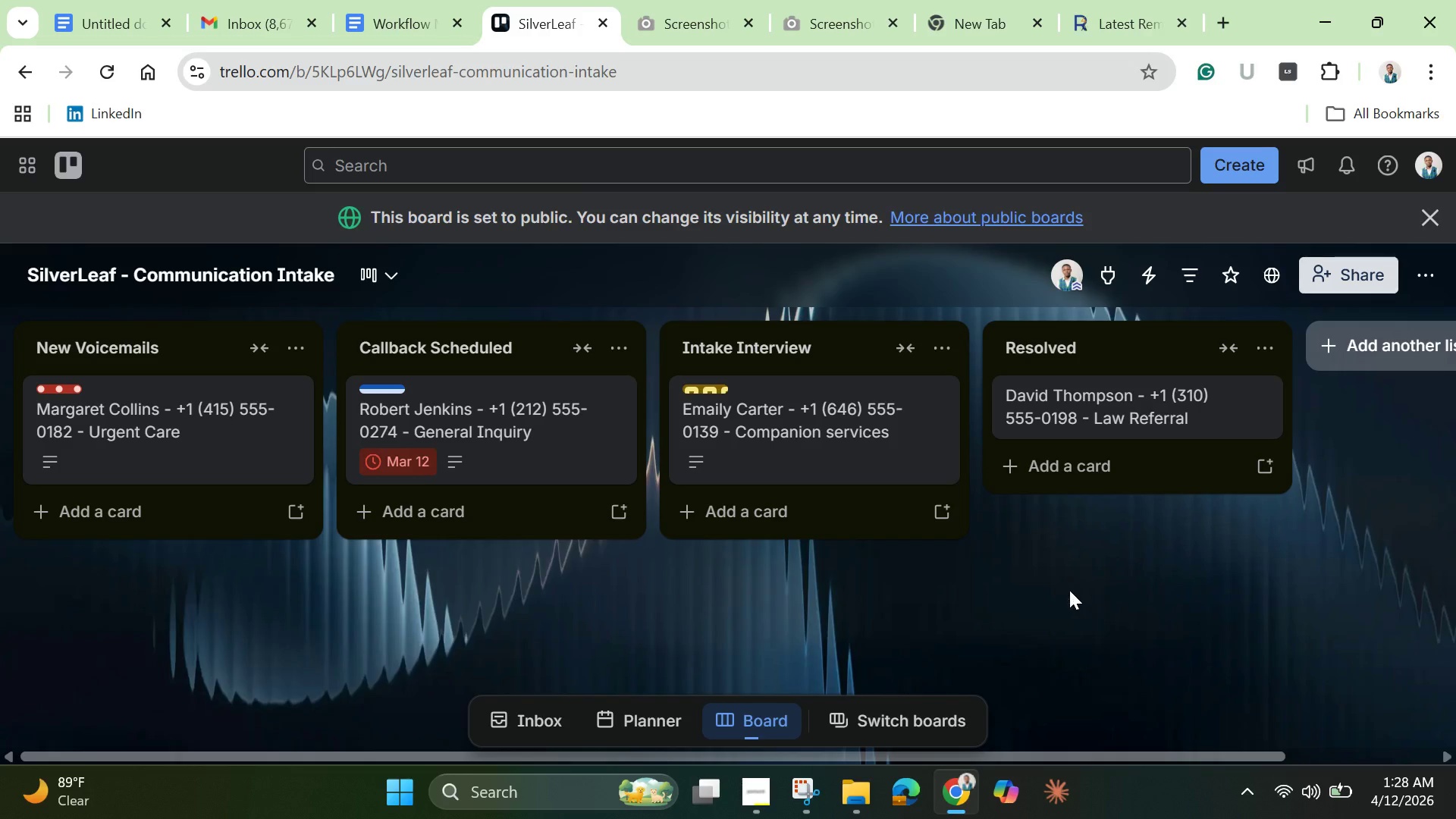 
wait(5.39)
 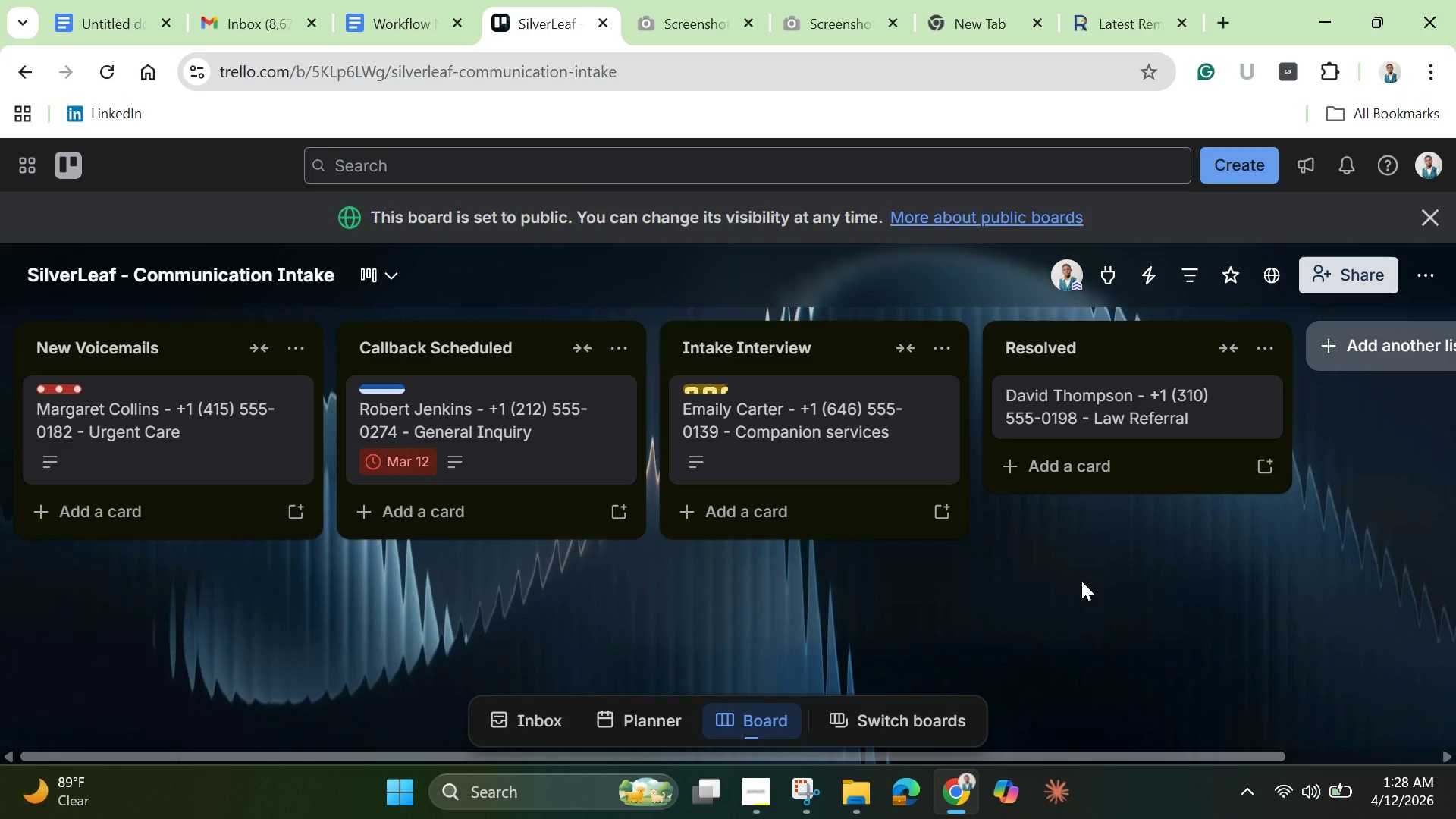 
scroll: coordinate [687, 595], scroll_direction: down, amount: 1.0
 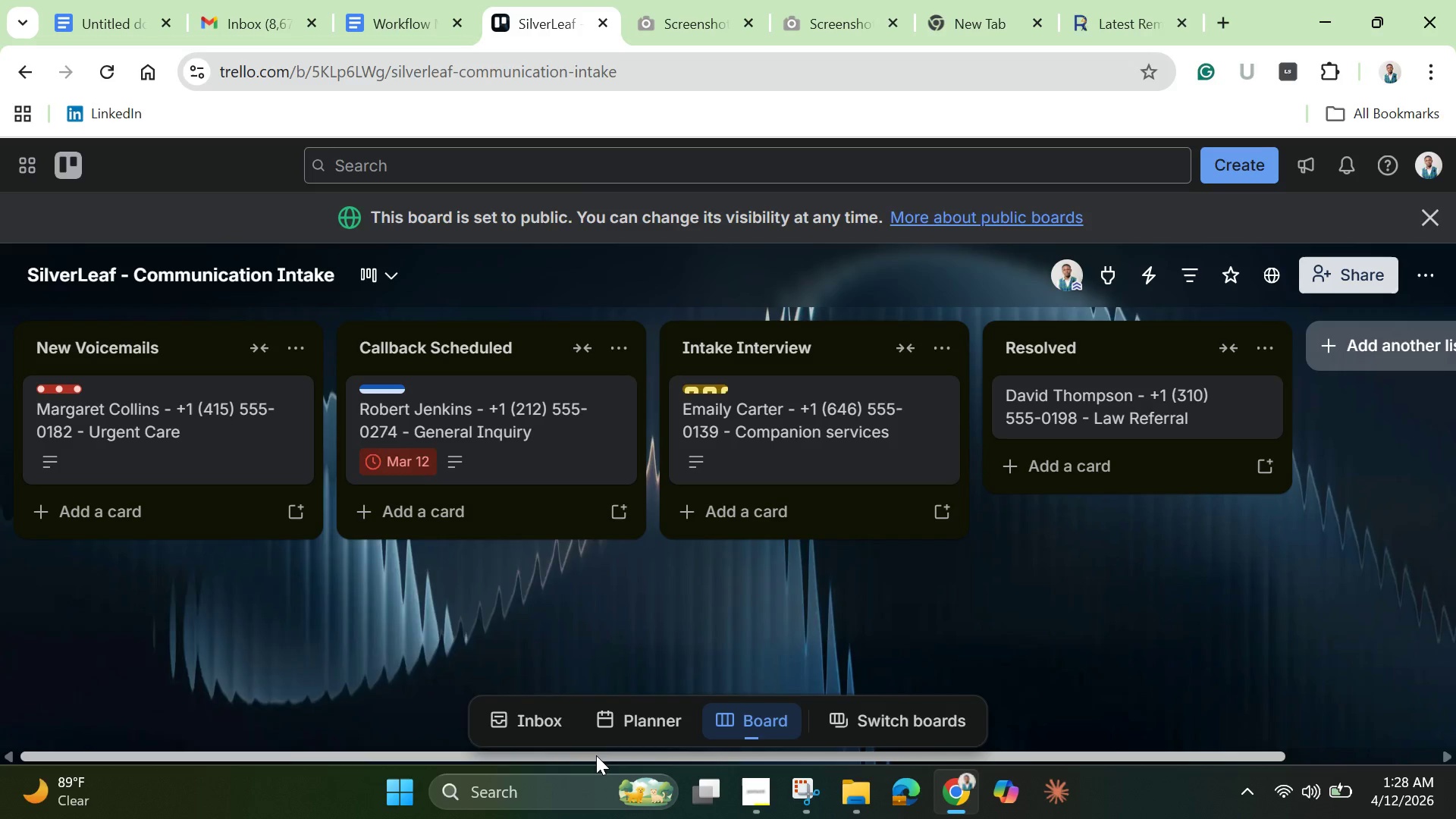 
left_click_drag(start_coordinate=[596, 755], to_coordinate=[511, 744])
 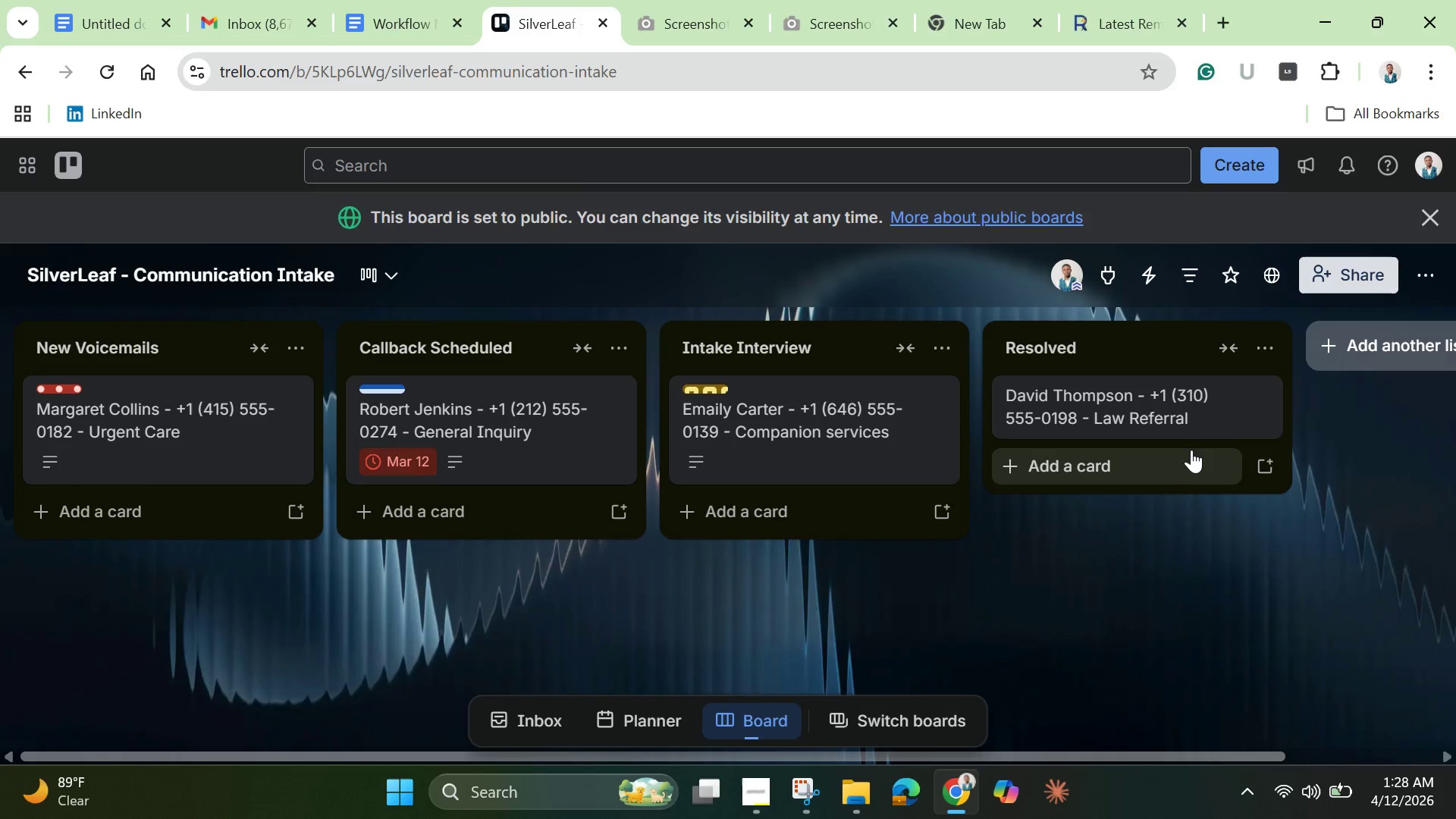 
wait(9.95)
 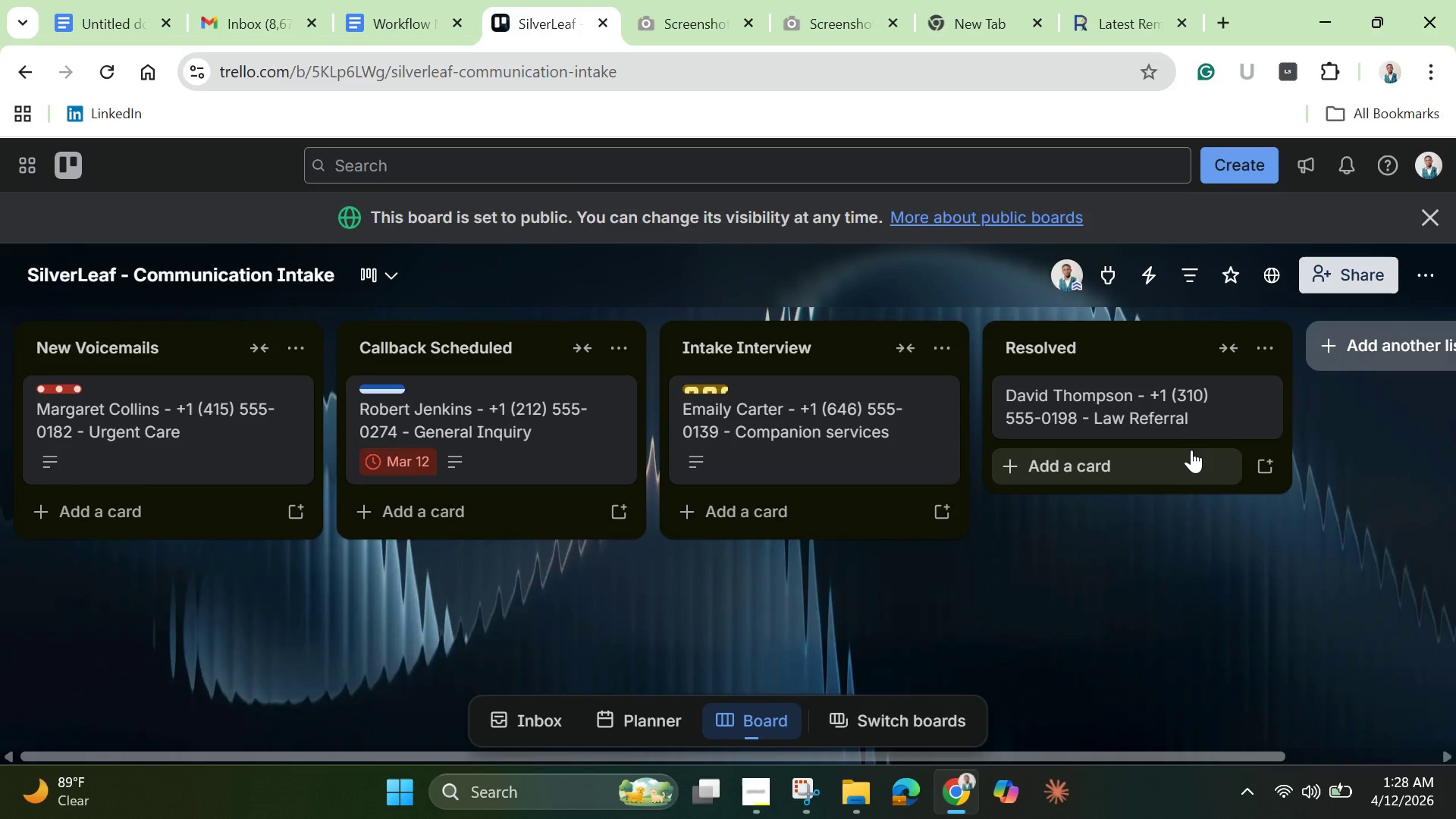 
left_click([753, 447])
 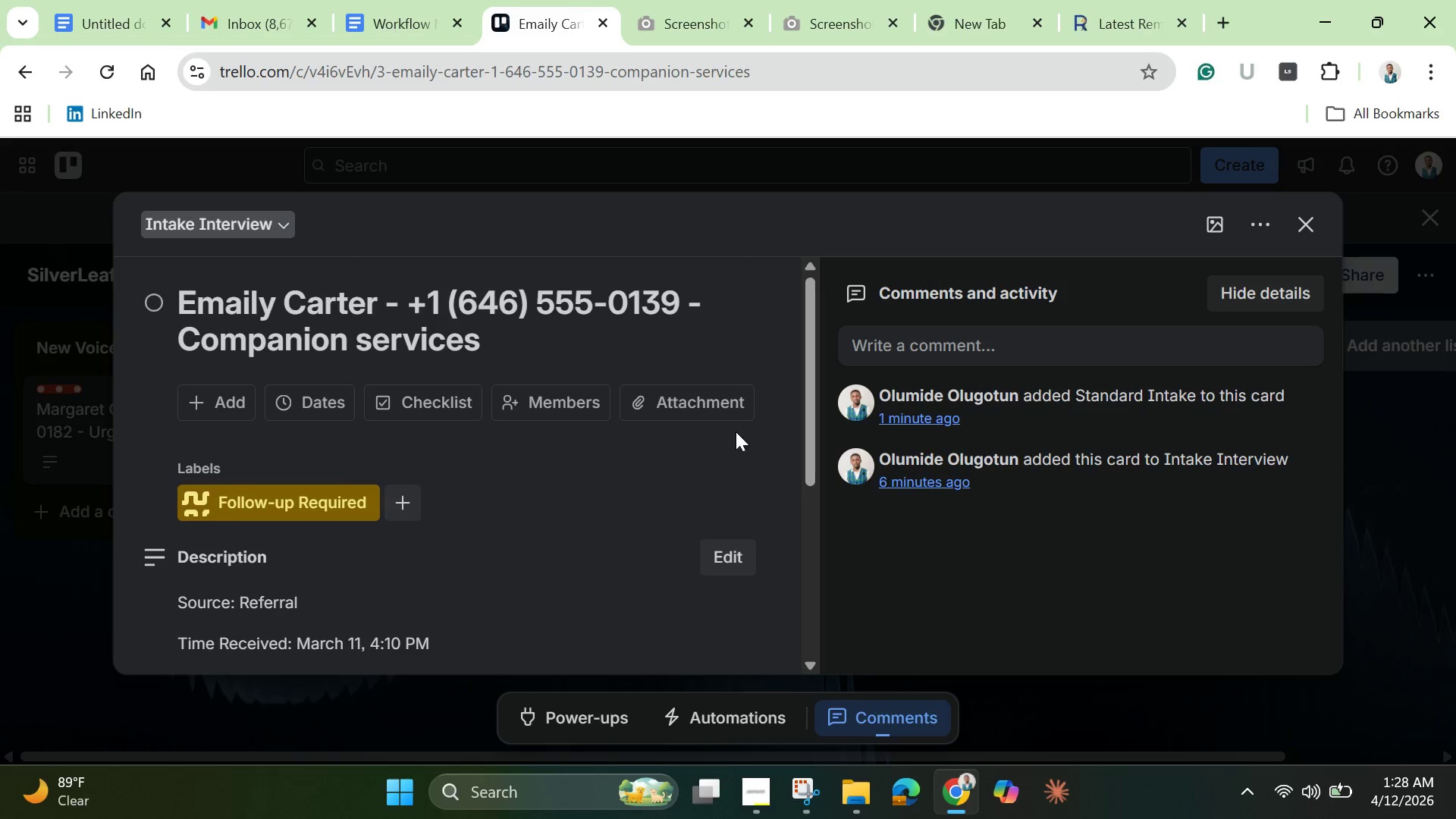 
scroll: coordinate [592, 470], scroll_direction: down, amount: 2.0
 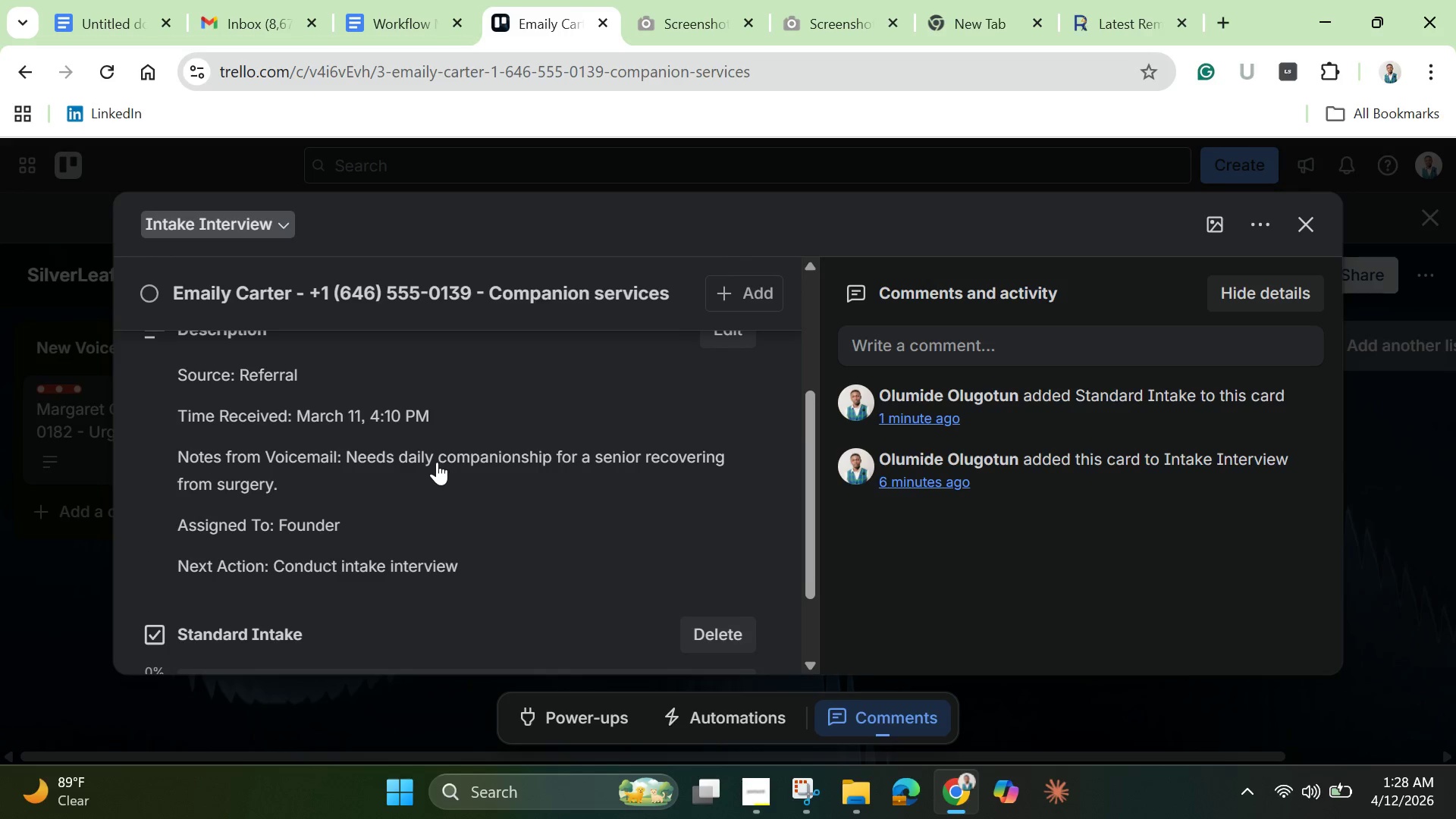 
double_click([437, 462])
 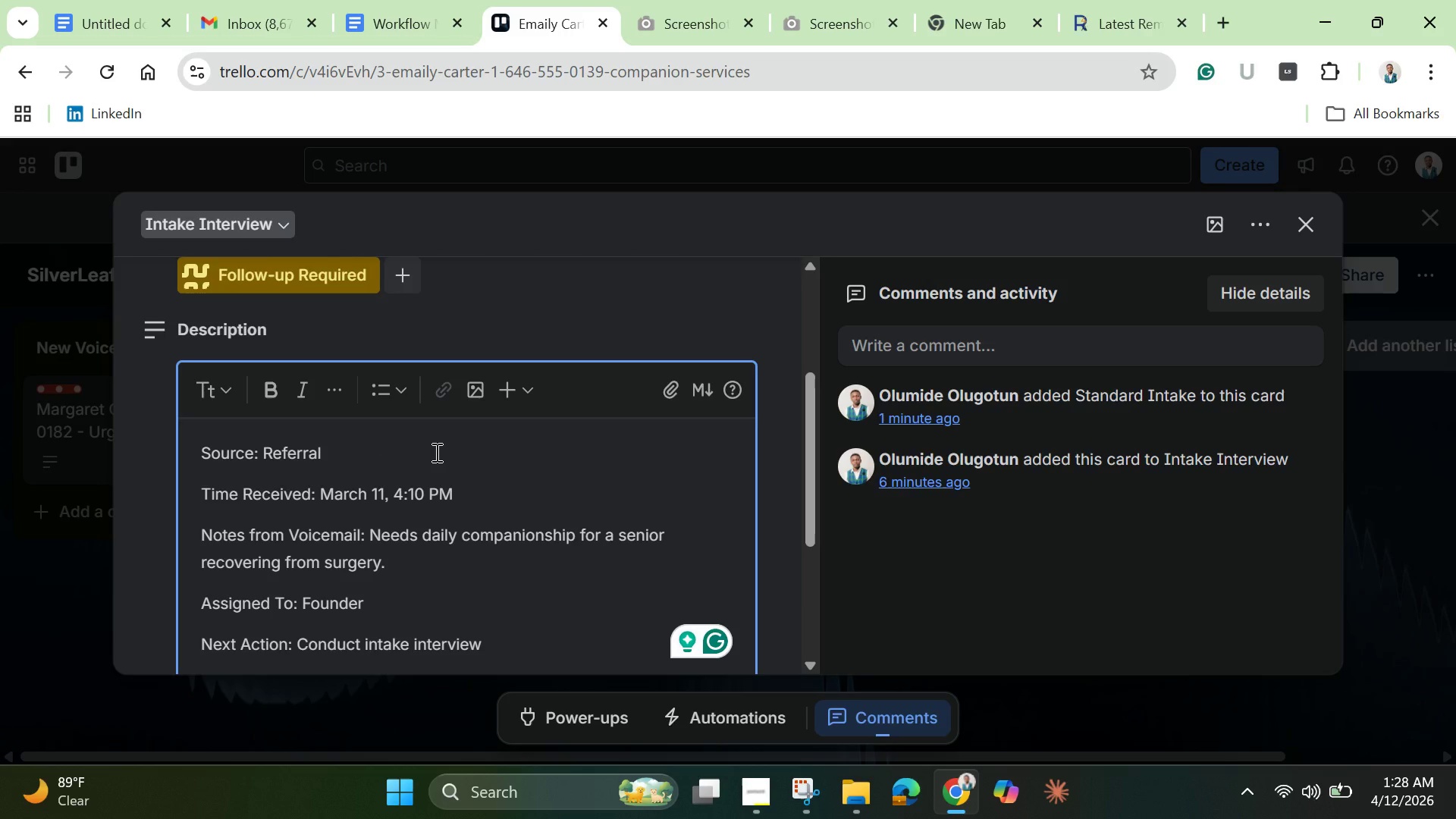 
wait(9.08)
 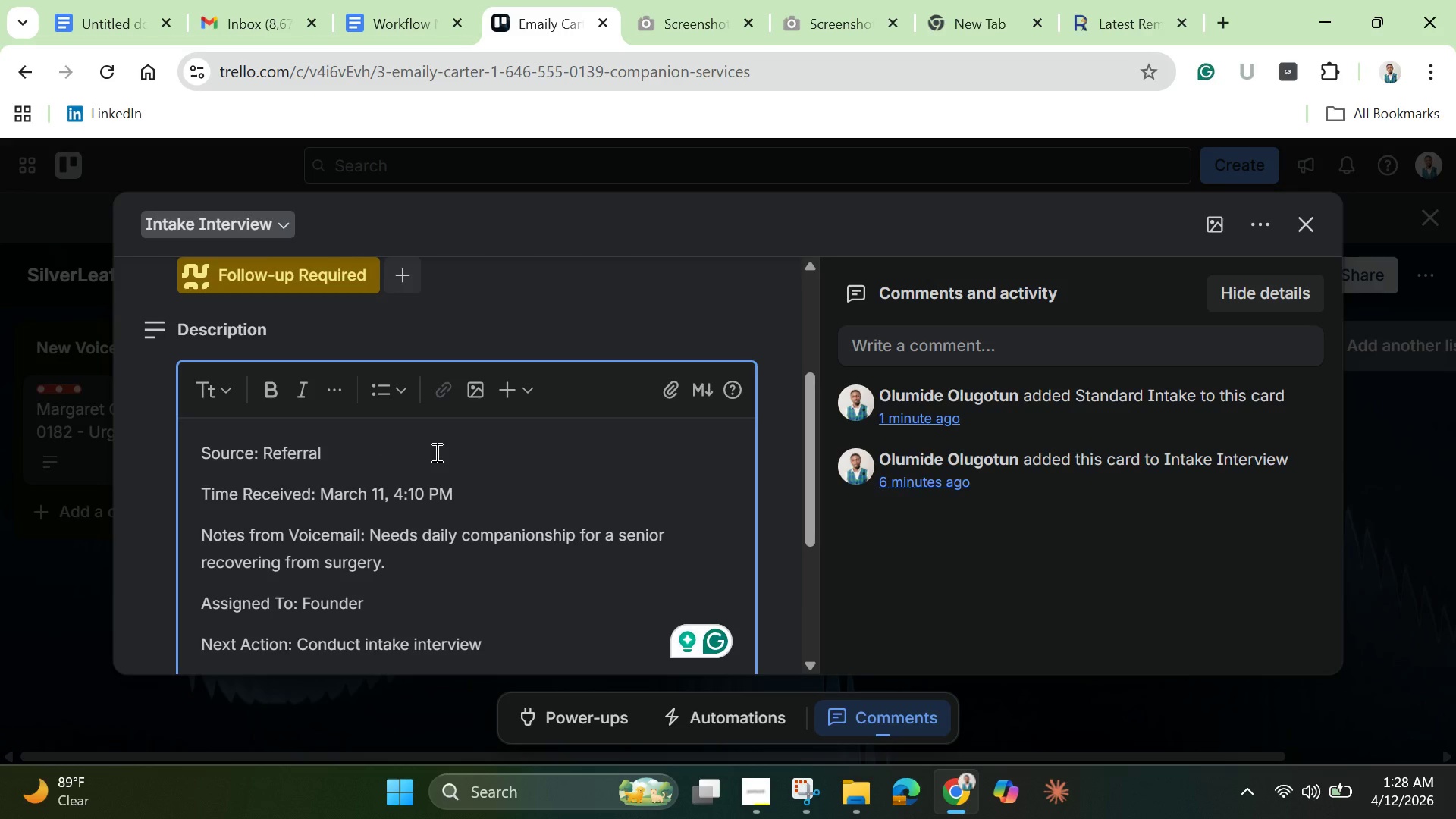 
key(Control+A)
 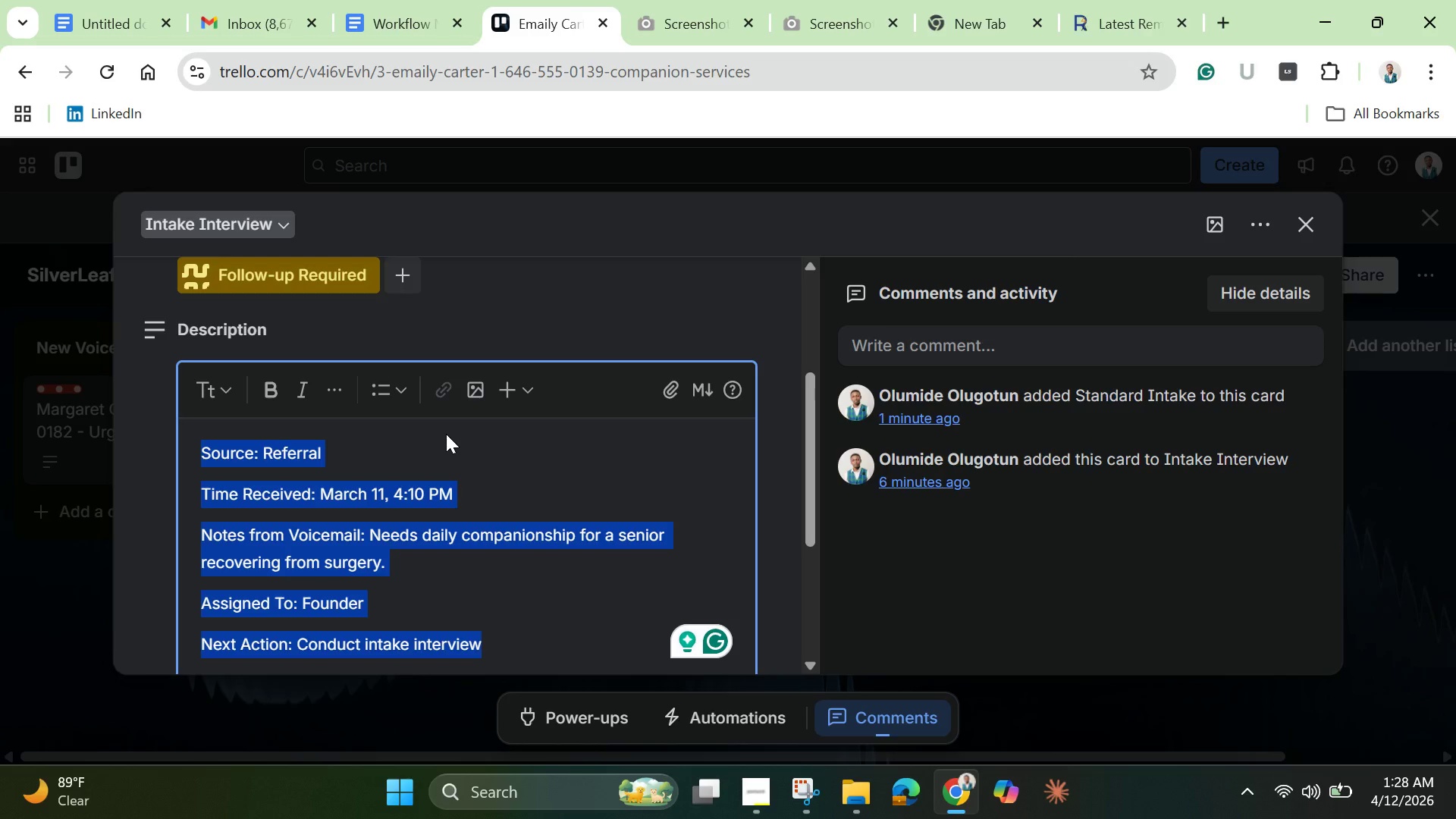 
key(Control+C)
 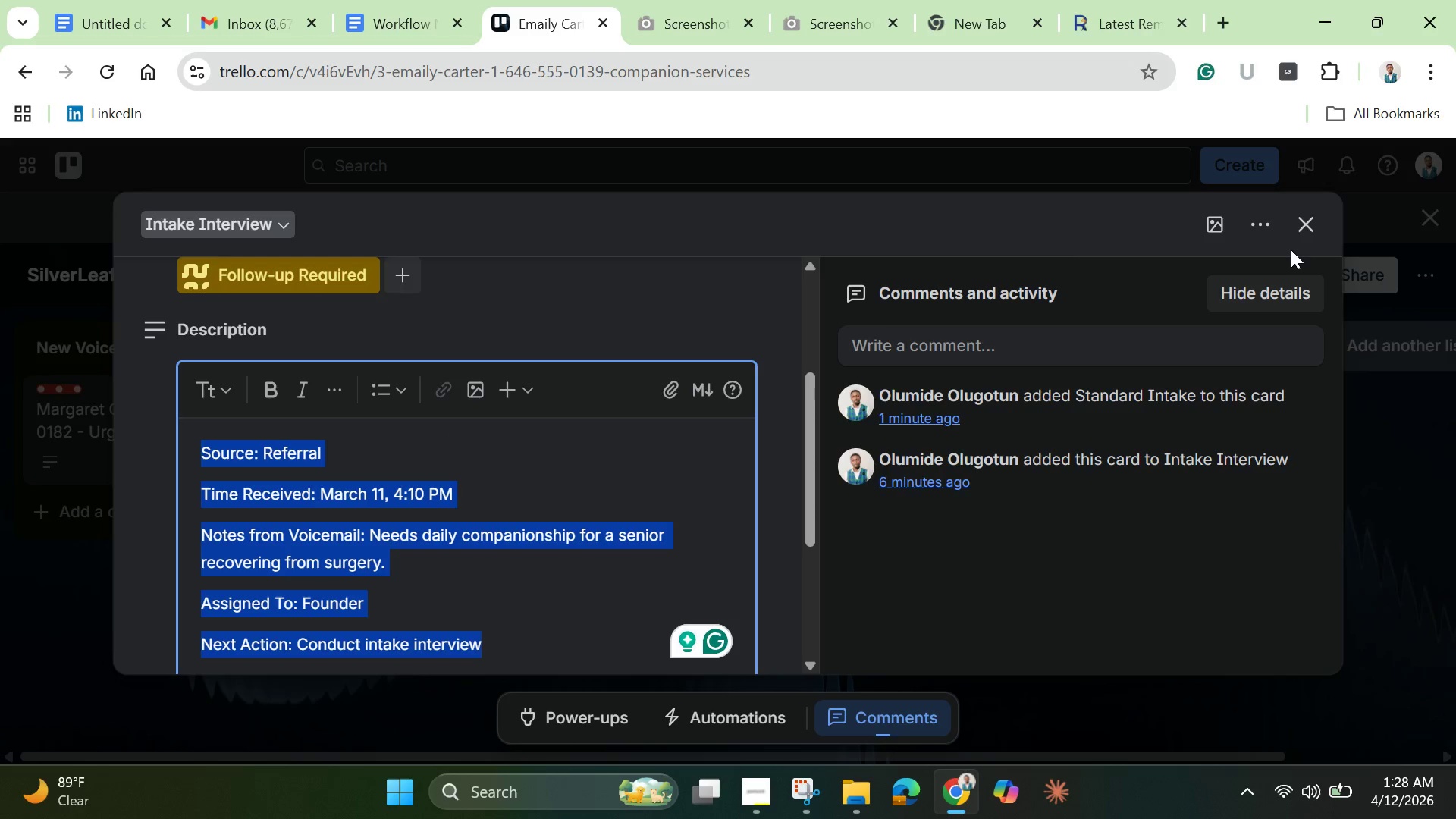 
left_click([1291, 245])
 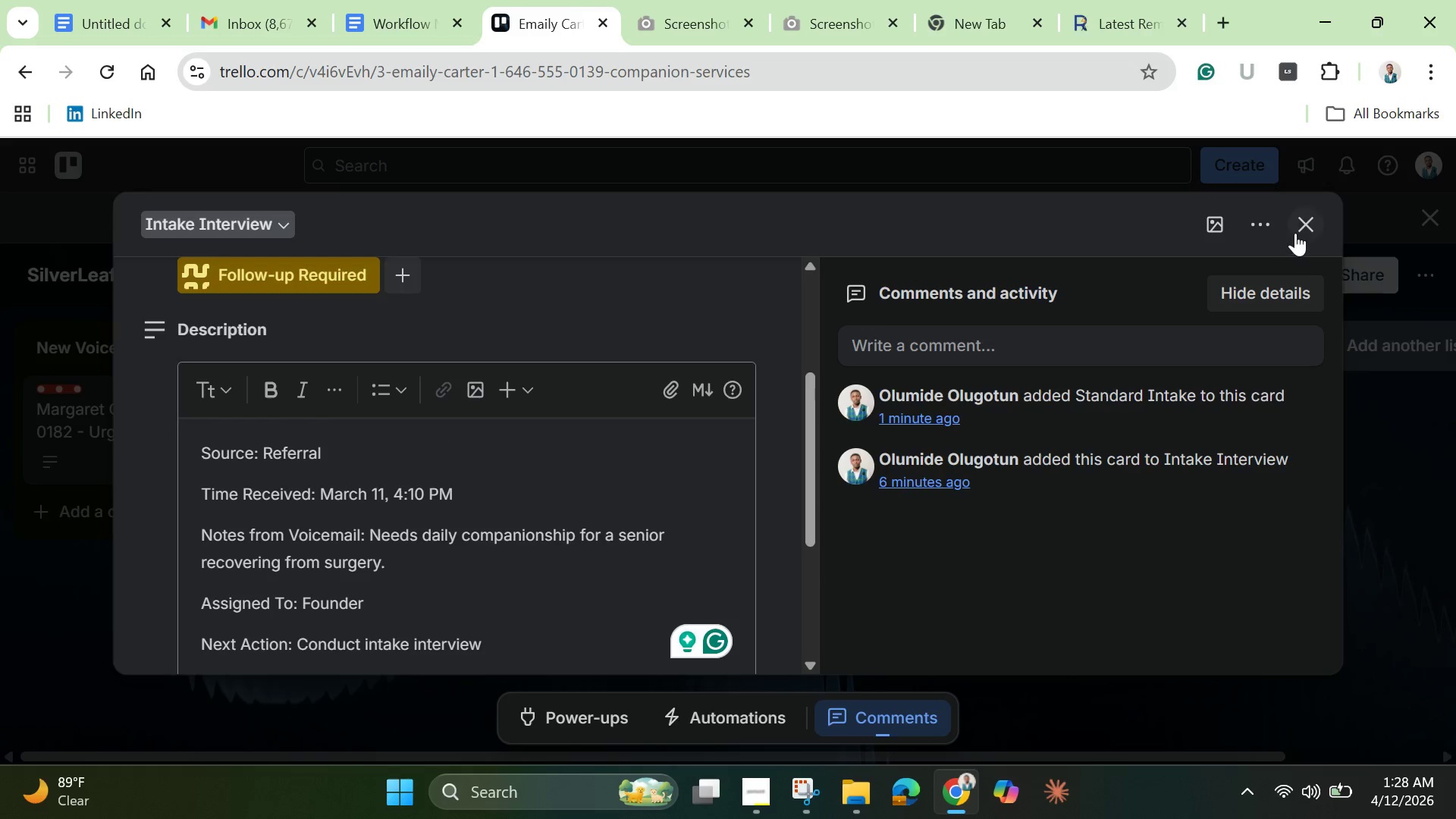 
left_click([1297, 232])
 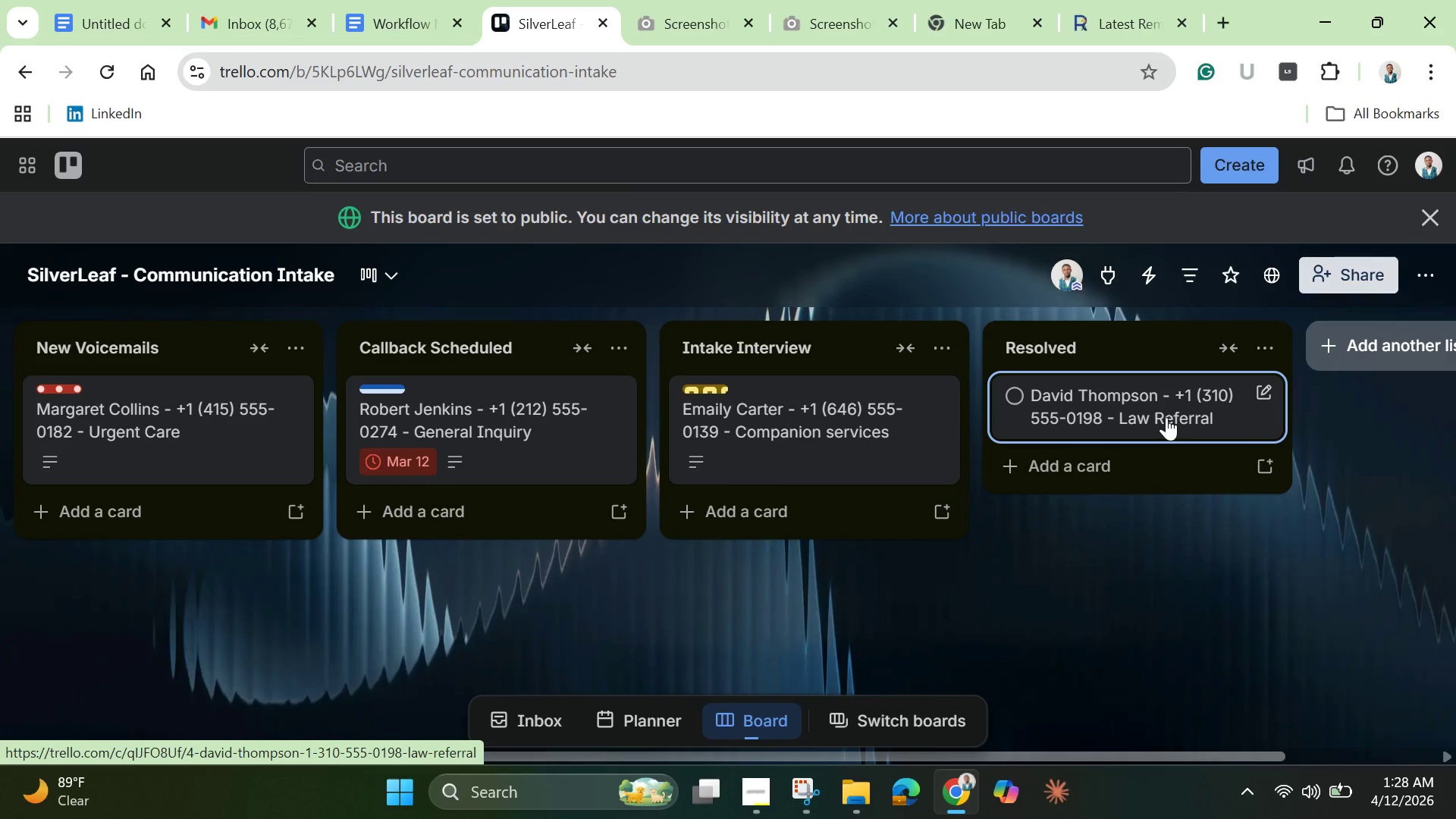 
left_click([1170, 408])
 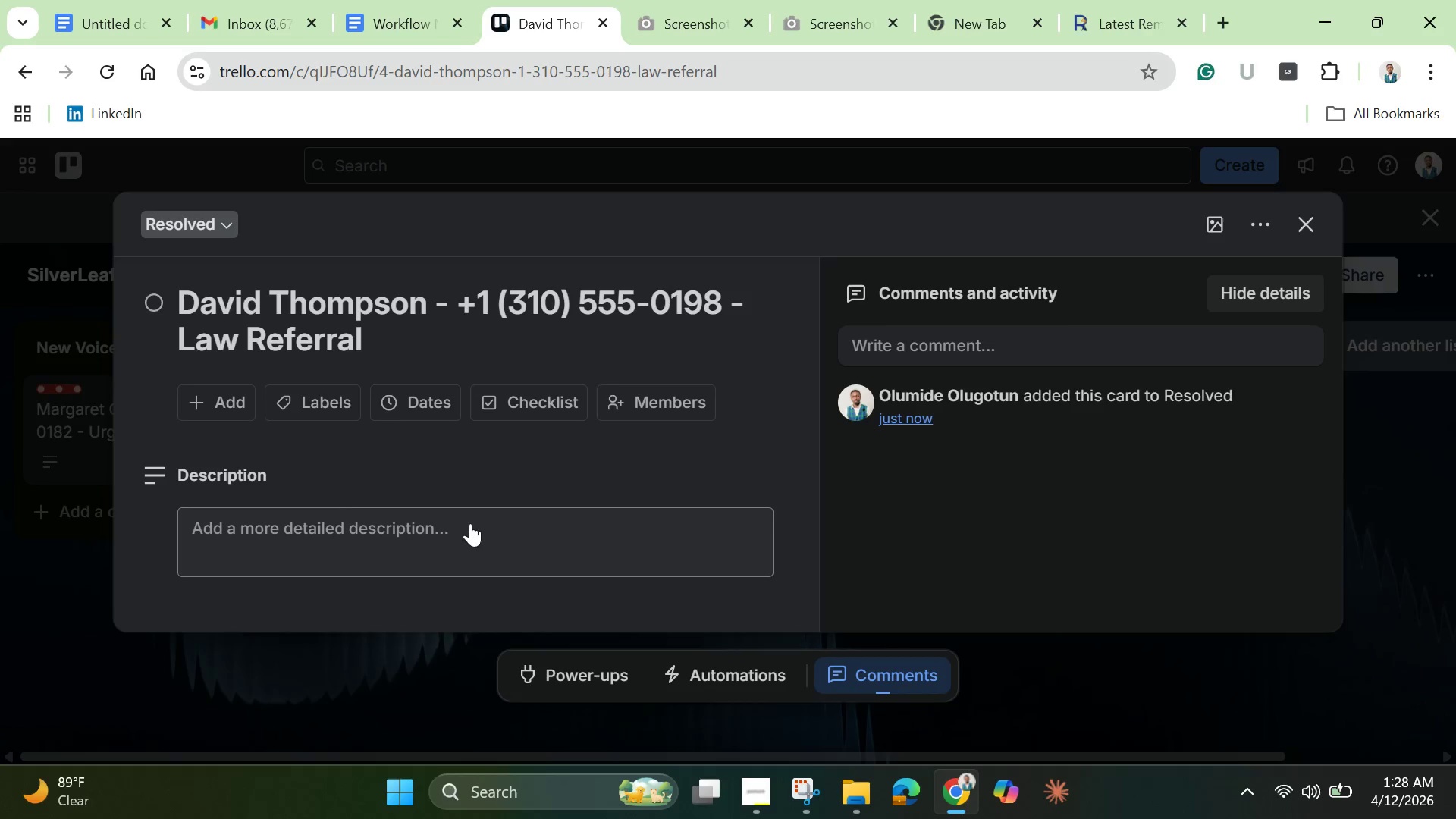 
left_click([452, 538])
 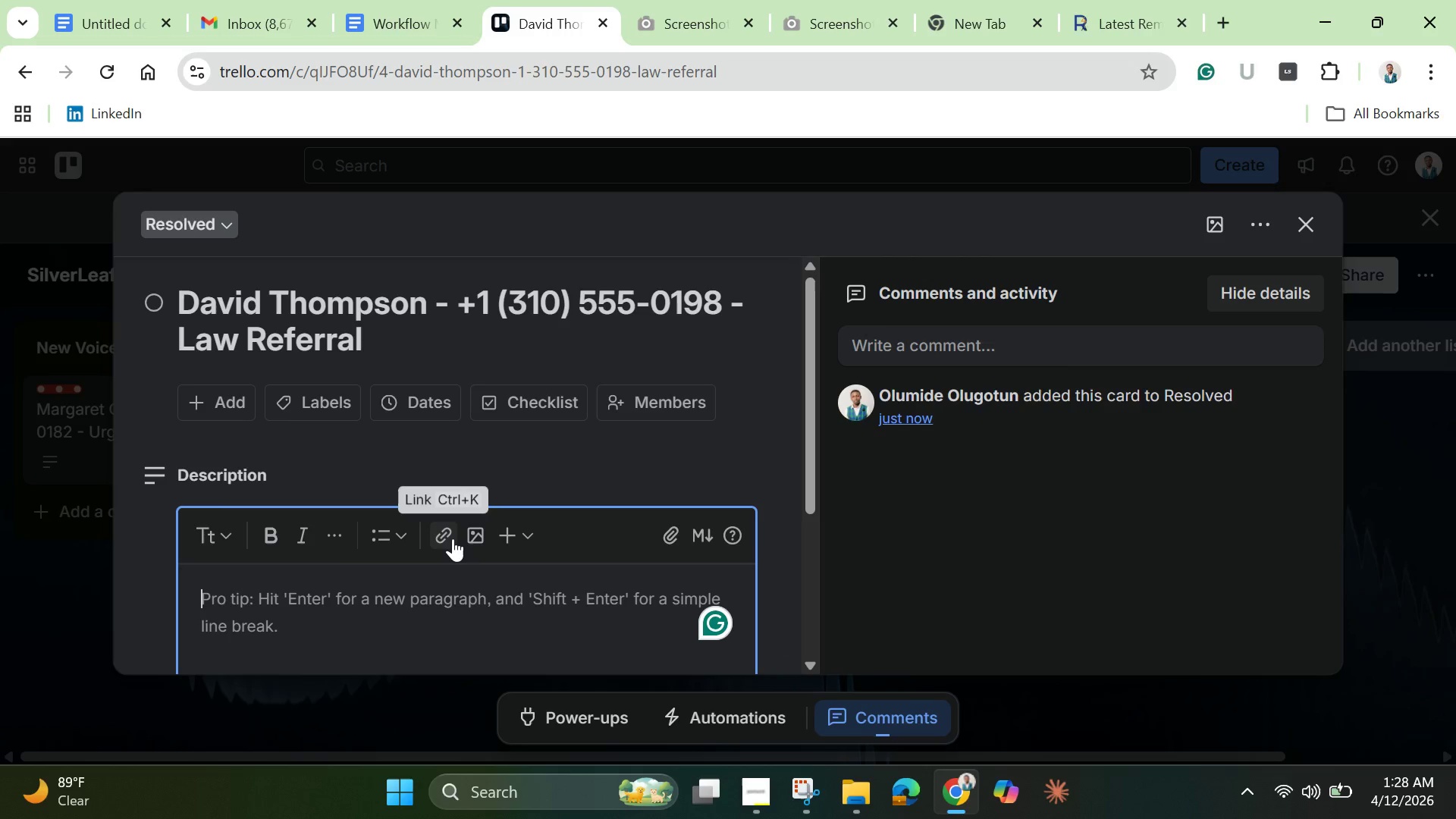 
key(Control+V)
 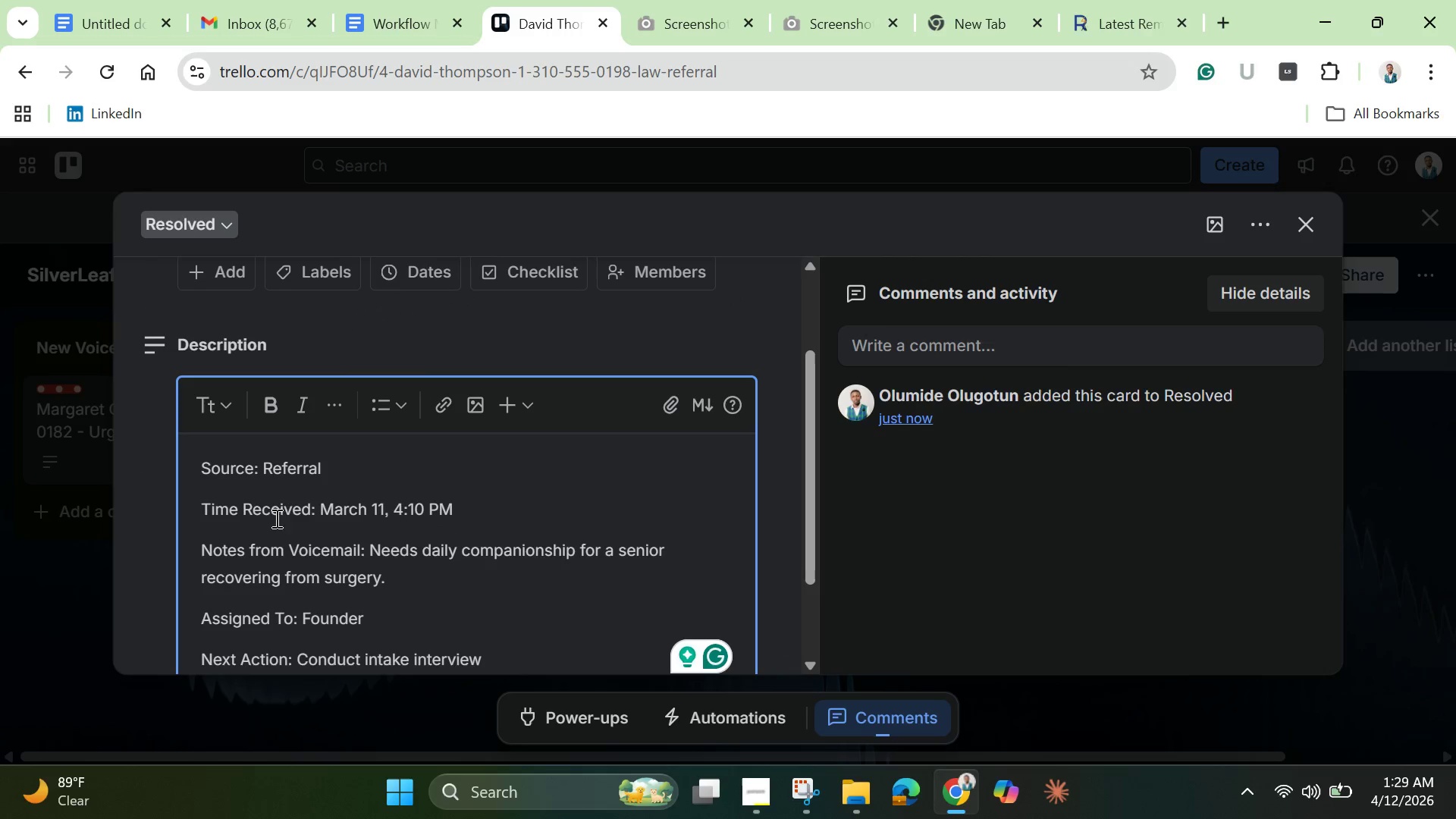 
left_click_drag(start_coordinate=[326, 473], to_coordinate=[264, 469])
 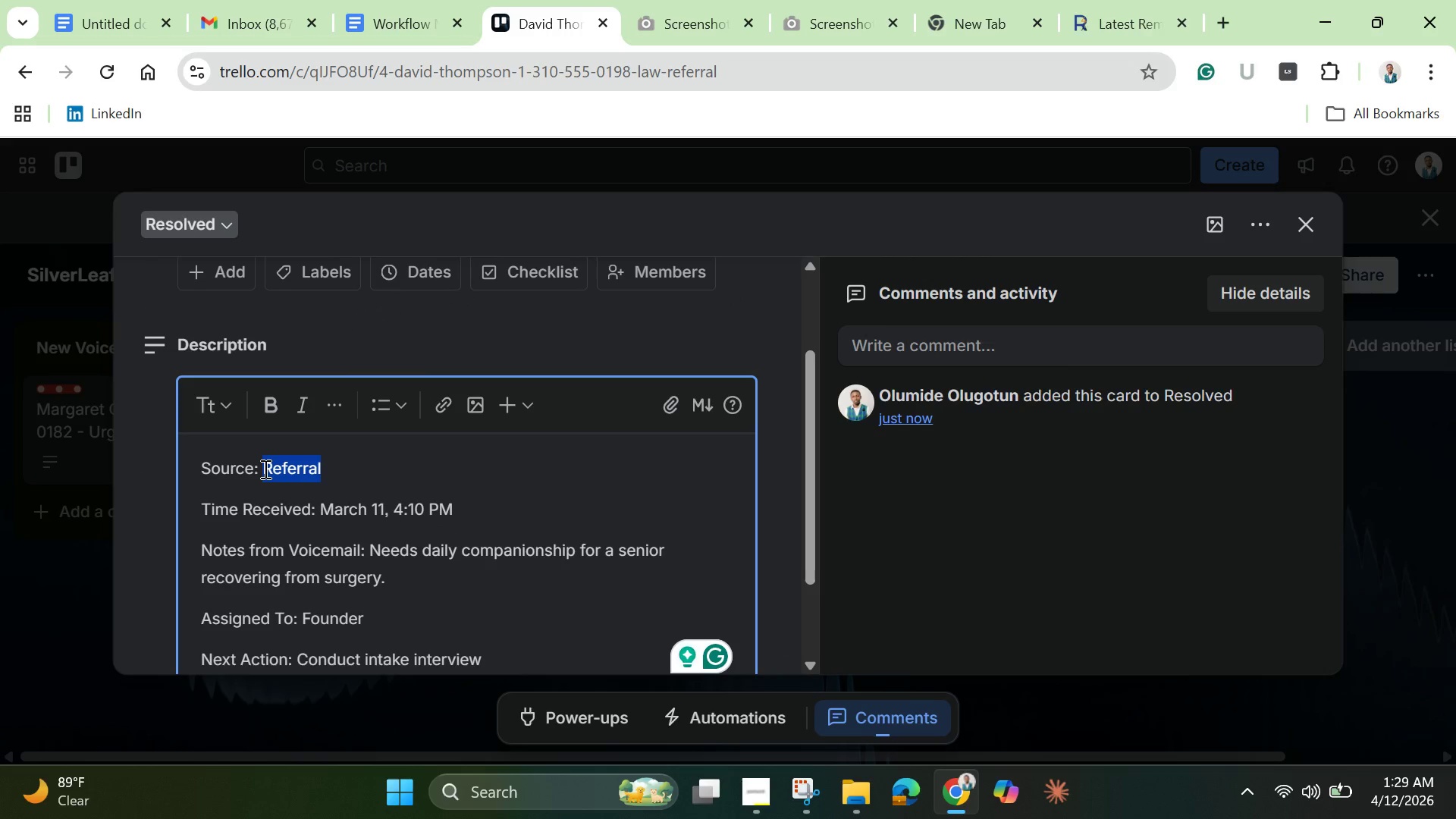 
key(Backspace)
 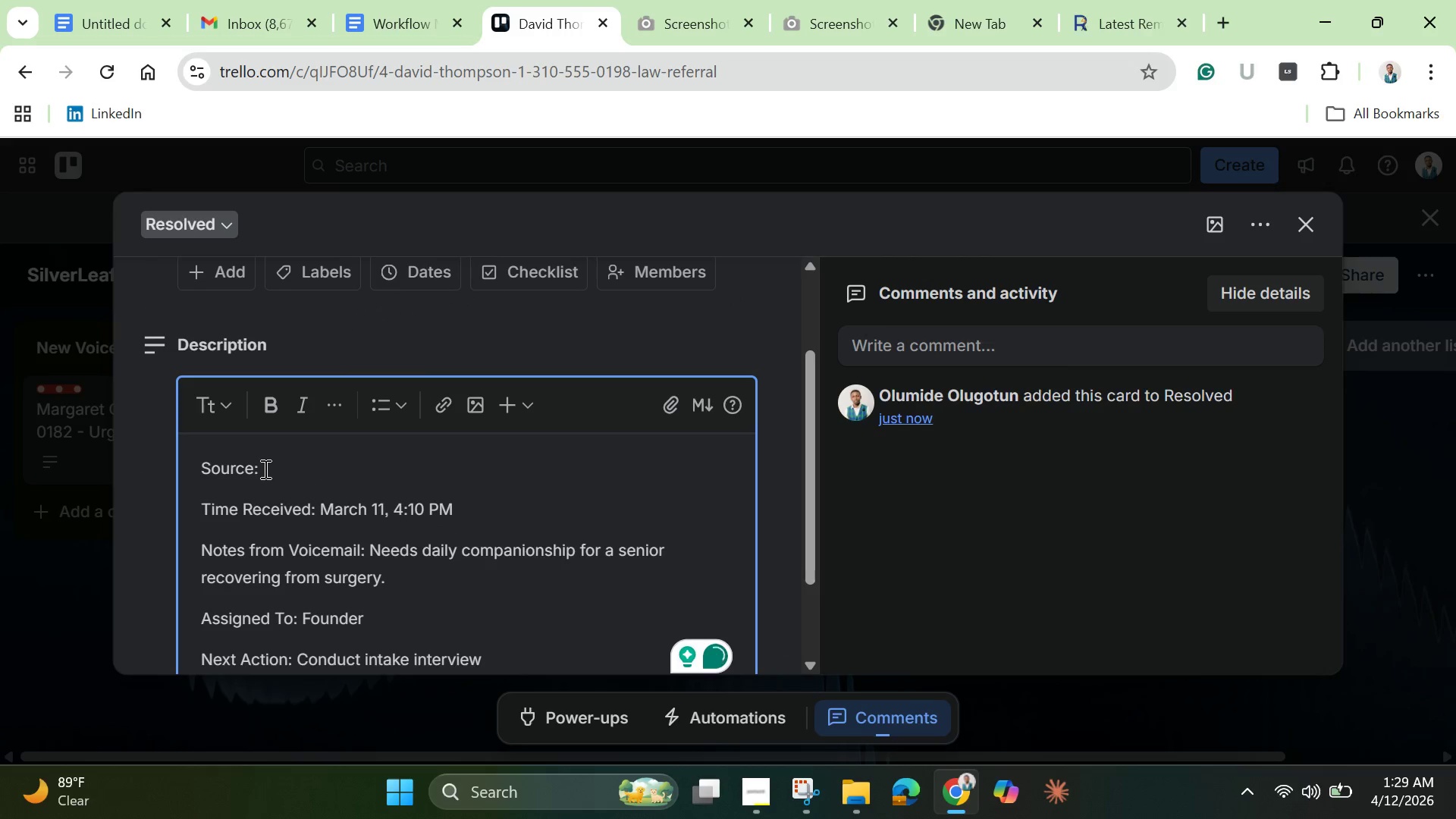 
hold_key(key=ShiftLeft, duration=1.5)
 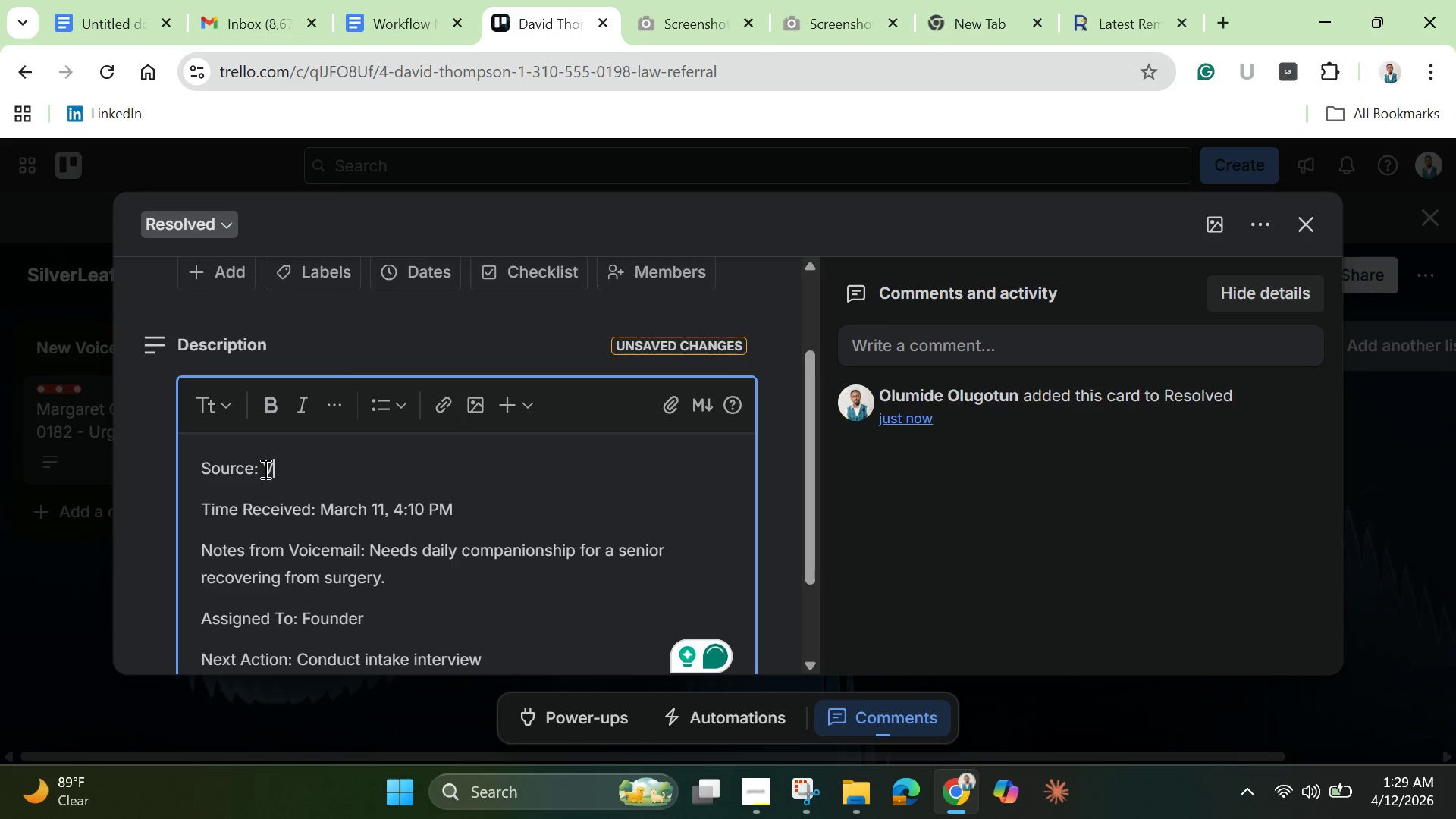 
type(Voicemail)
 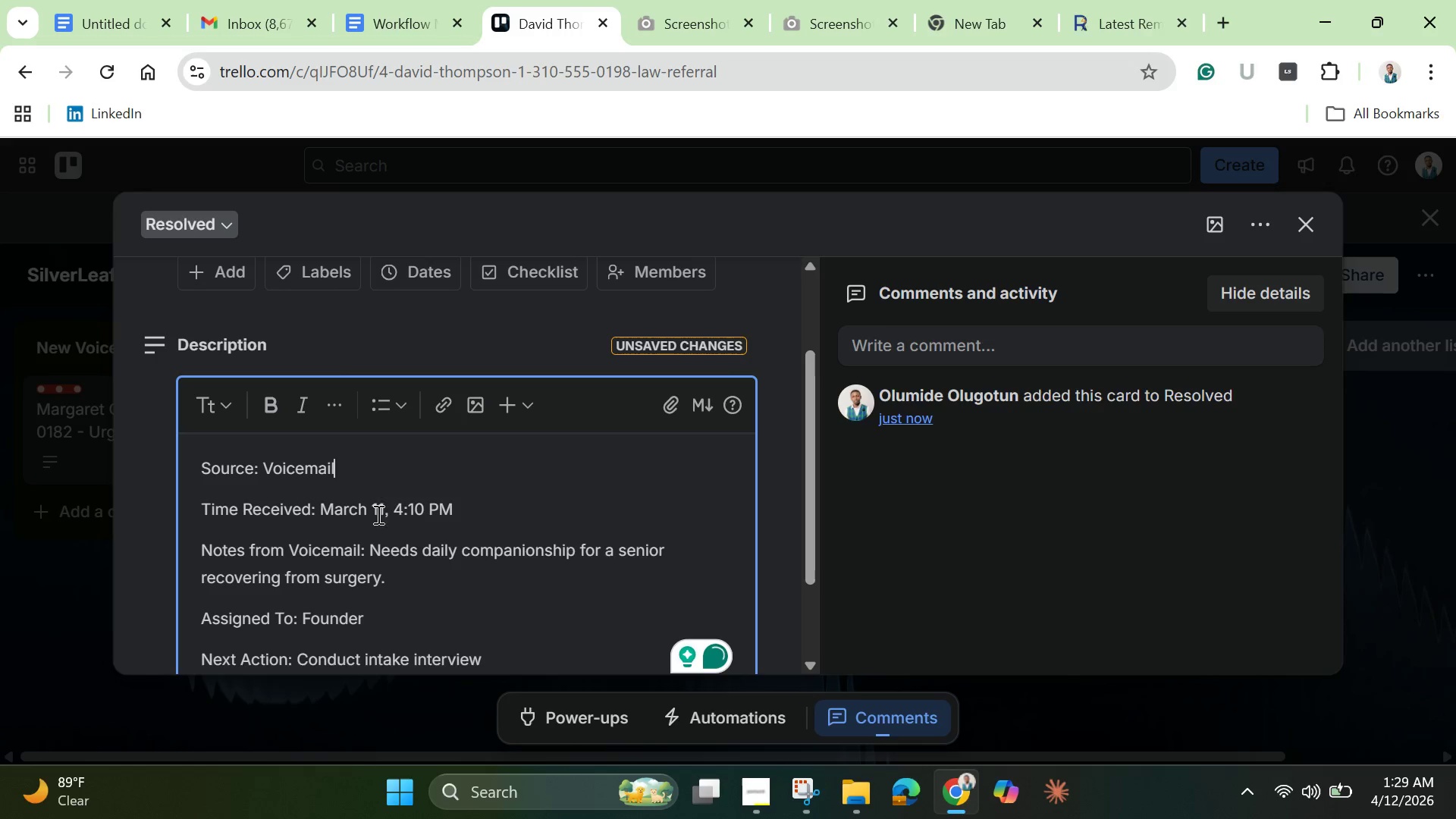 
left_click([384, 507])
 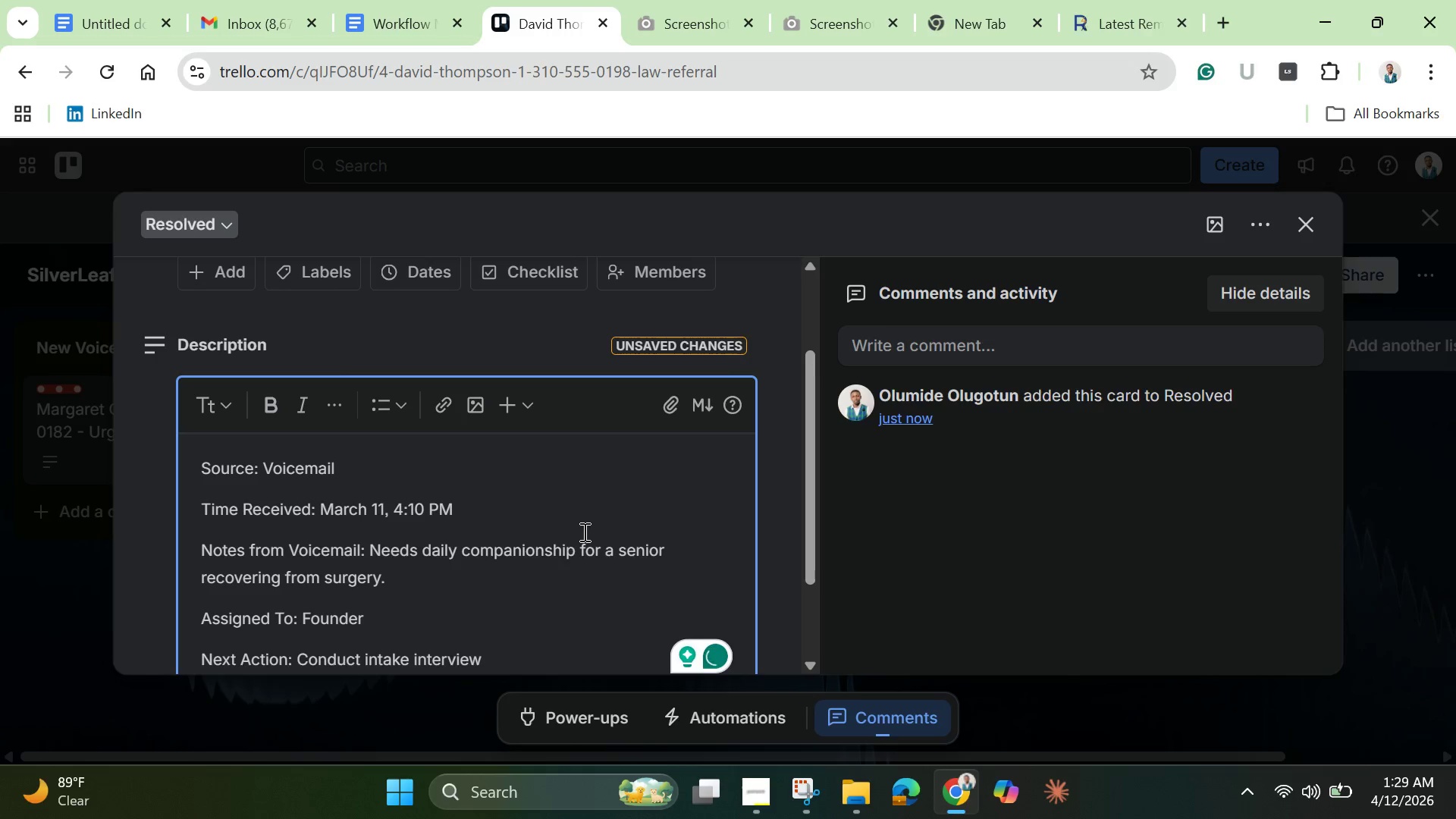 
key(Backspace)
 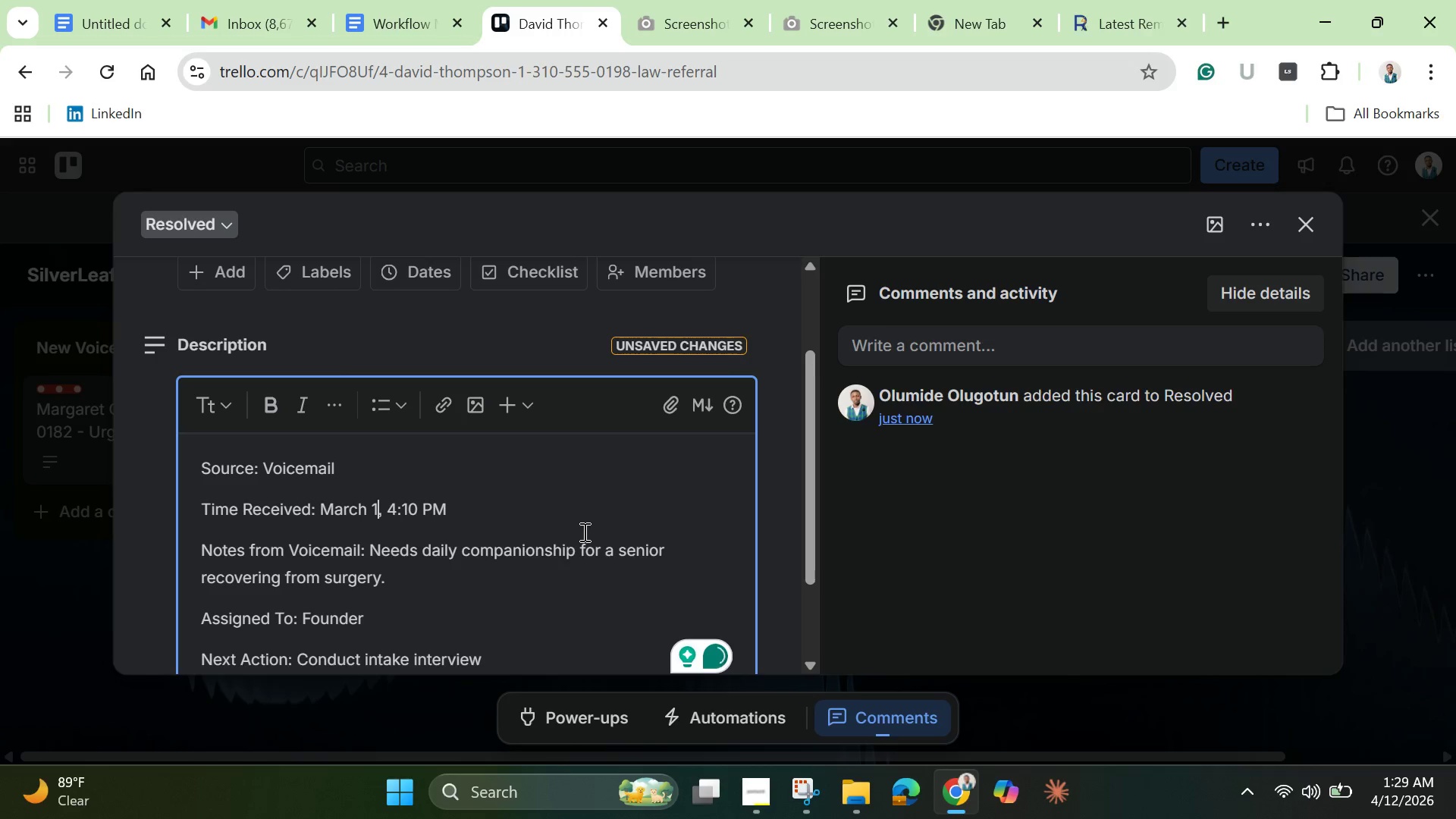 
key(0)
 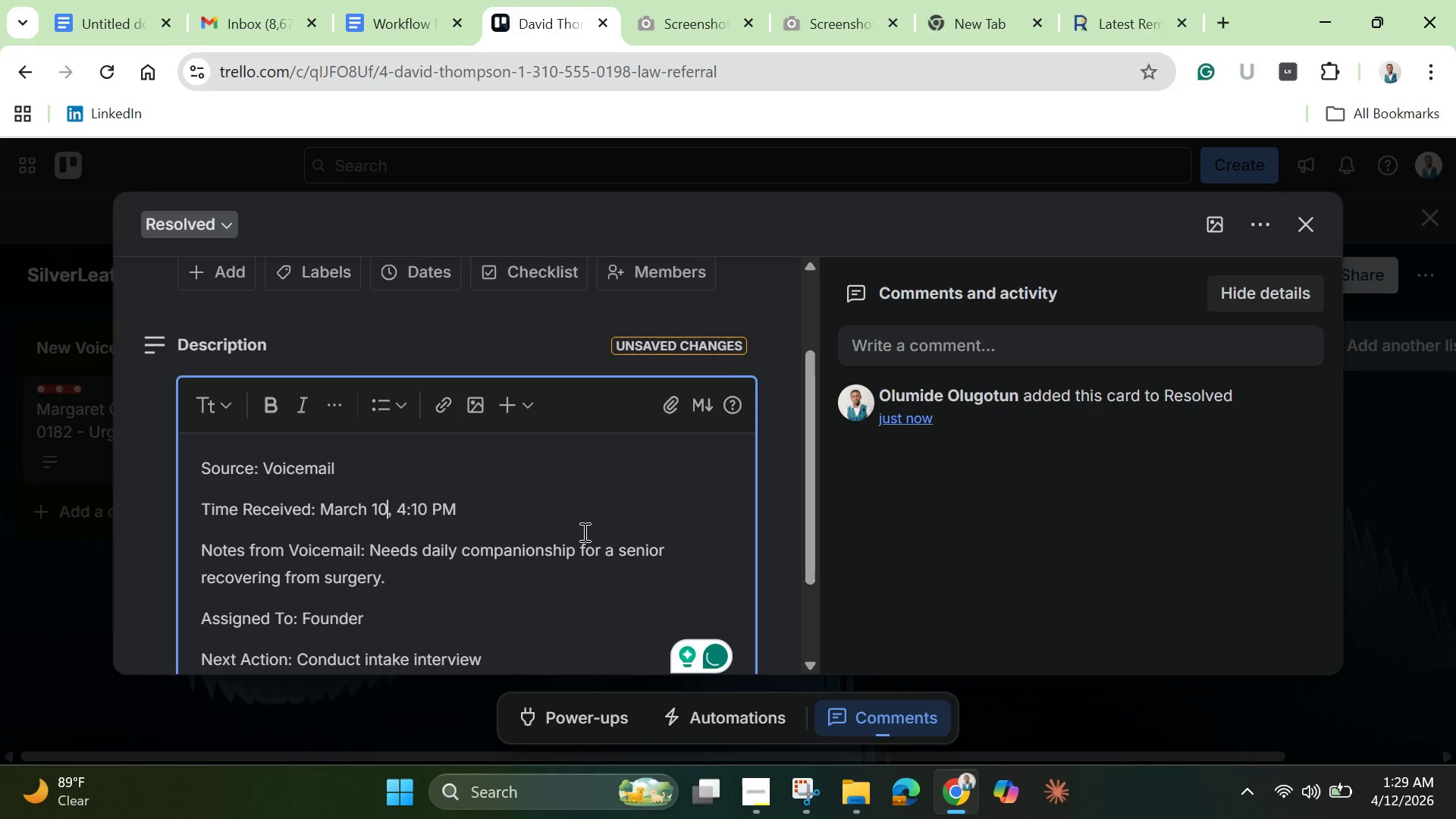 
wait(5.89)
 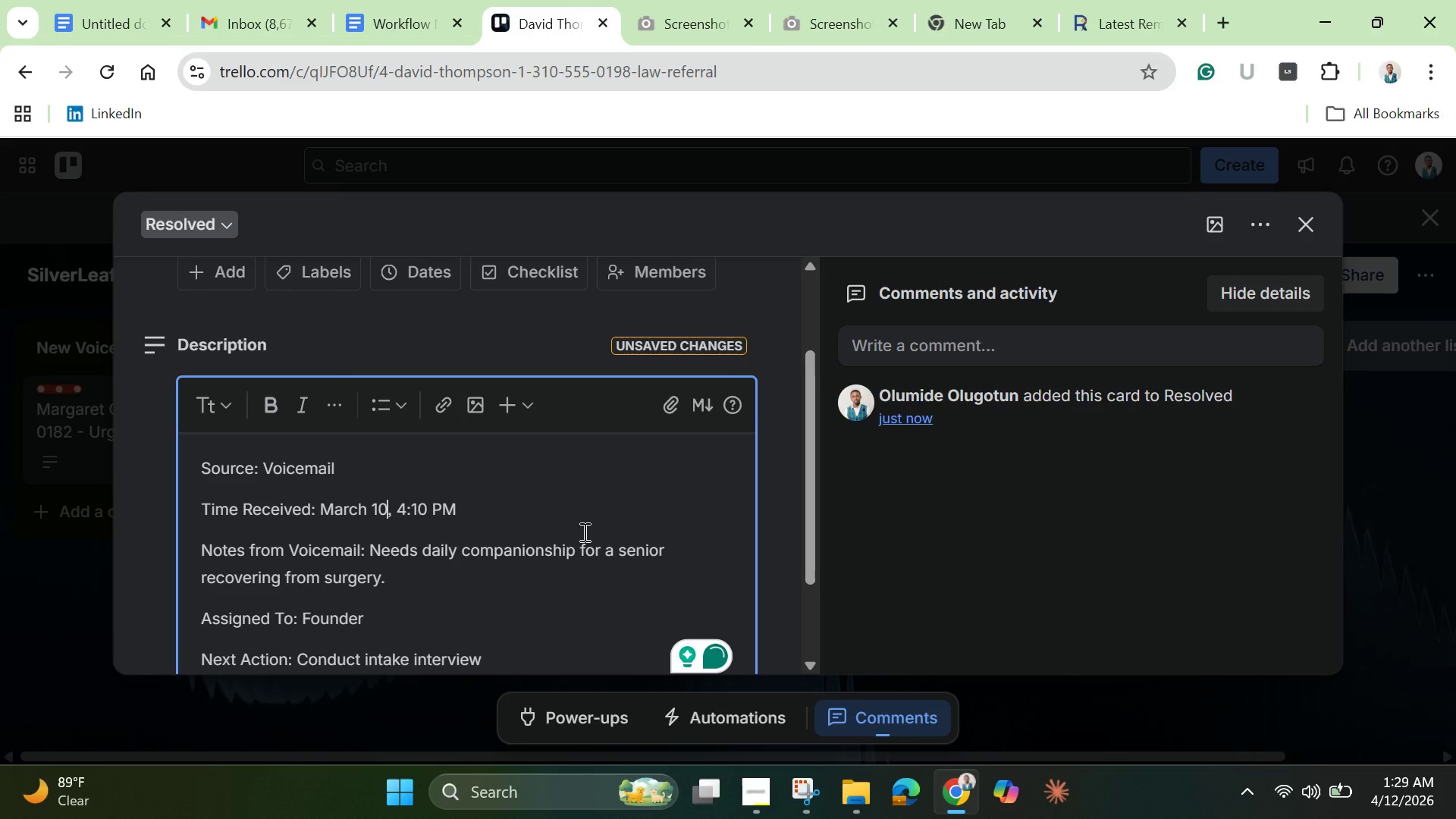 
left_click([408, 512])
 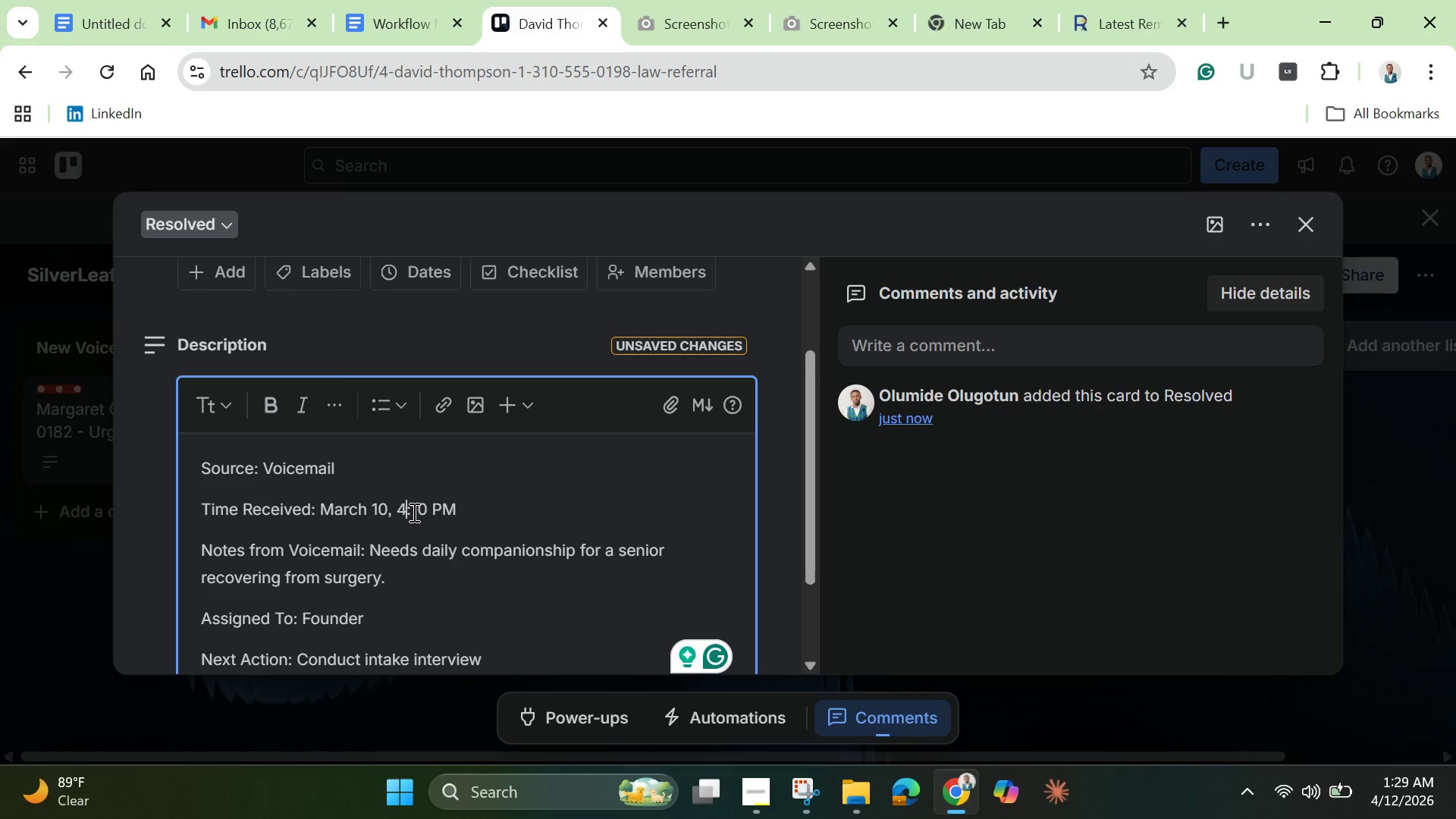 
key(Backspace)
type(11)
 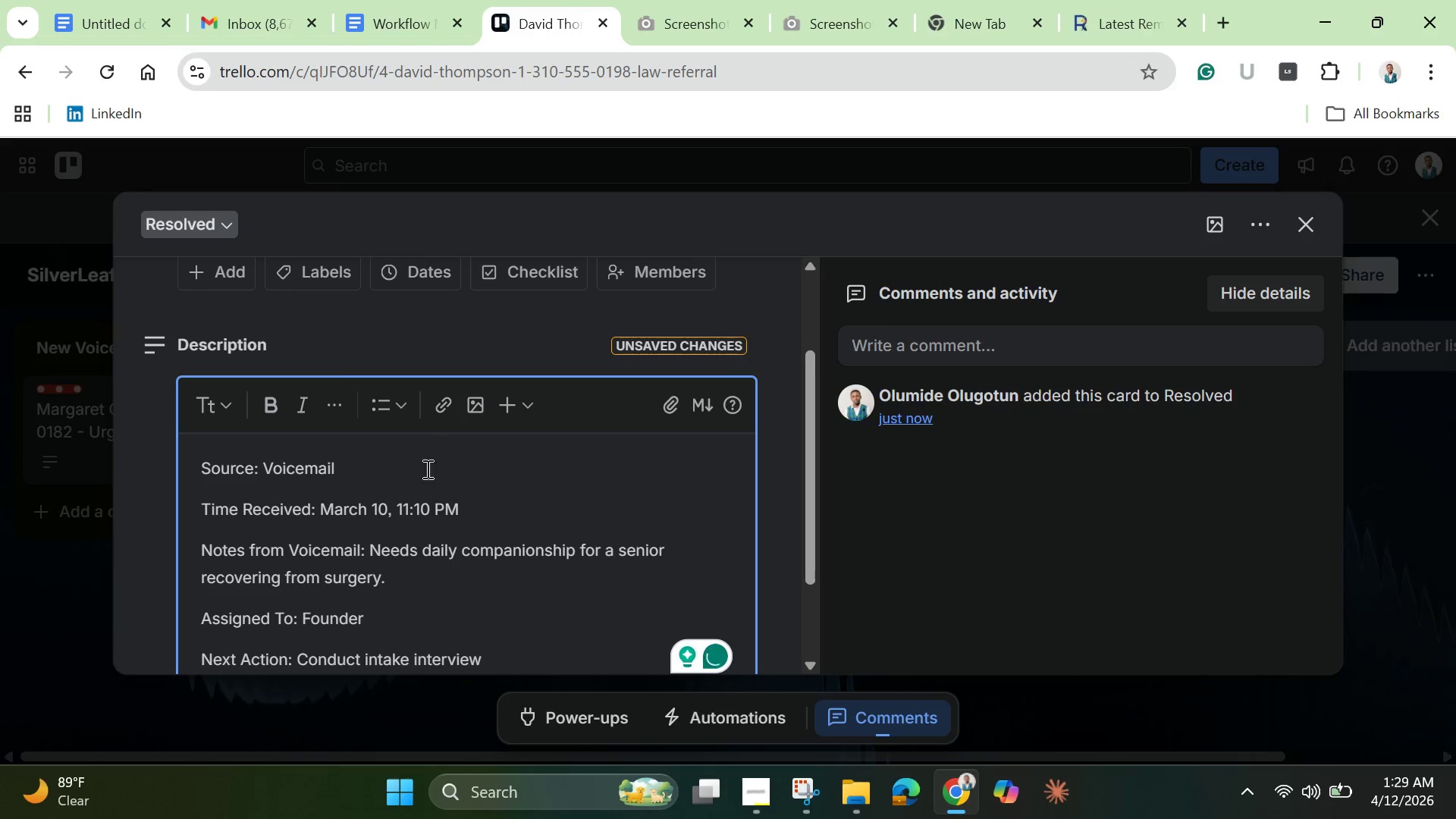 
left_click([419, 506])
 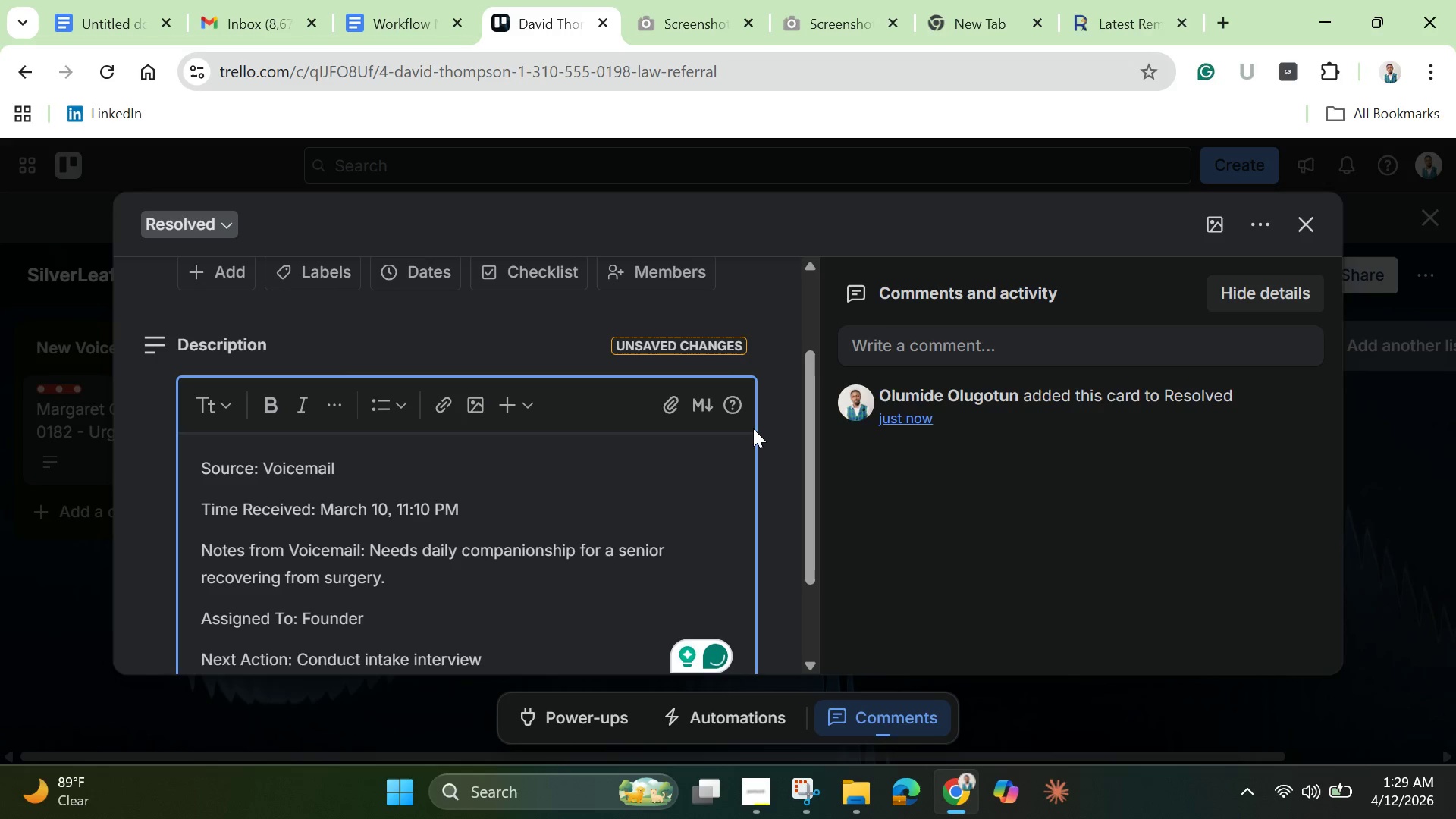 
key(Backspace)
 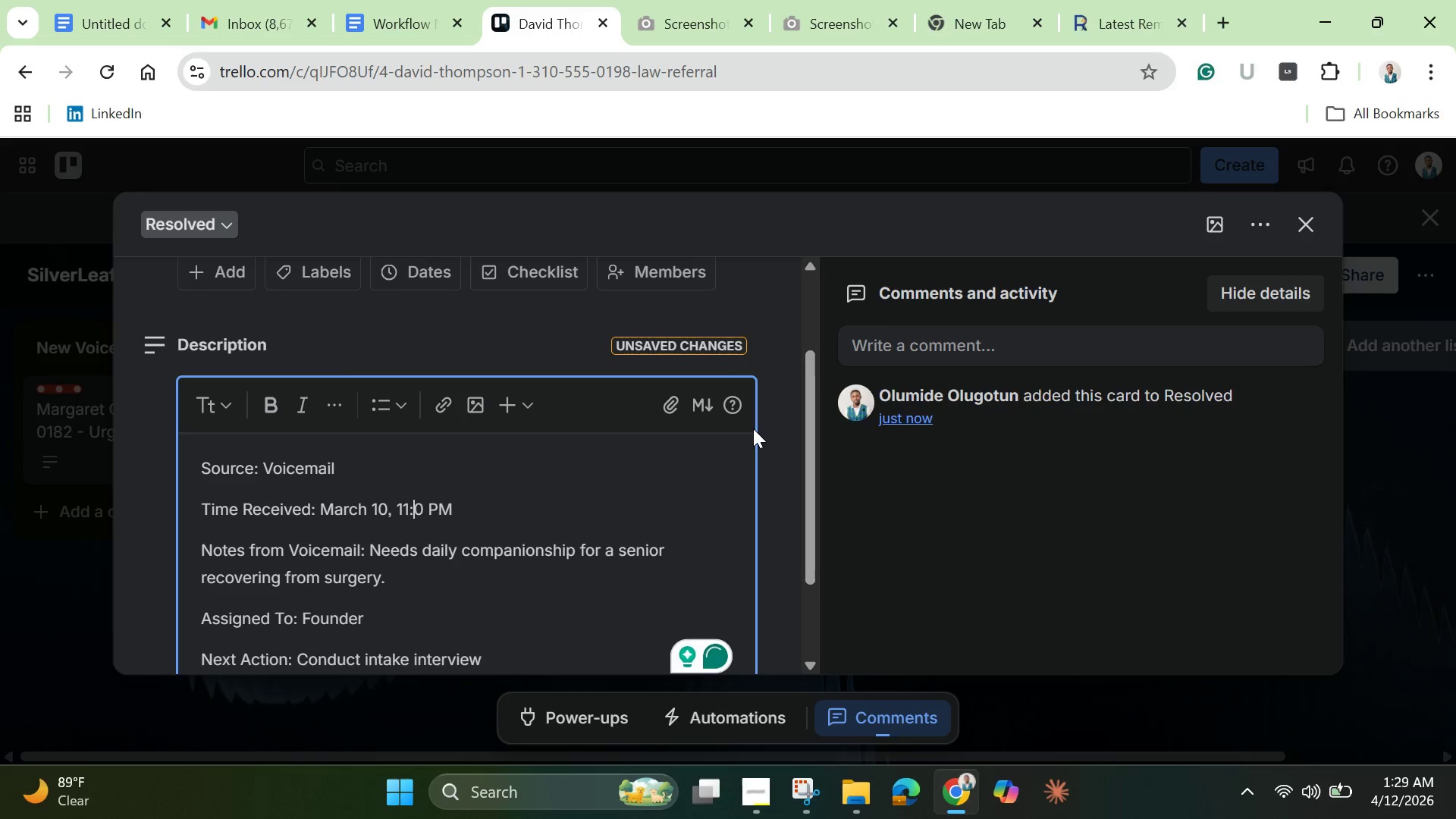 
key(3)
 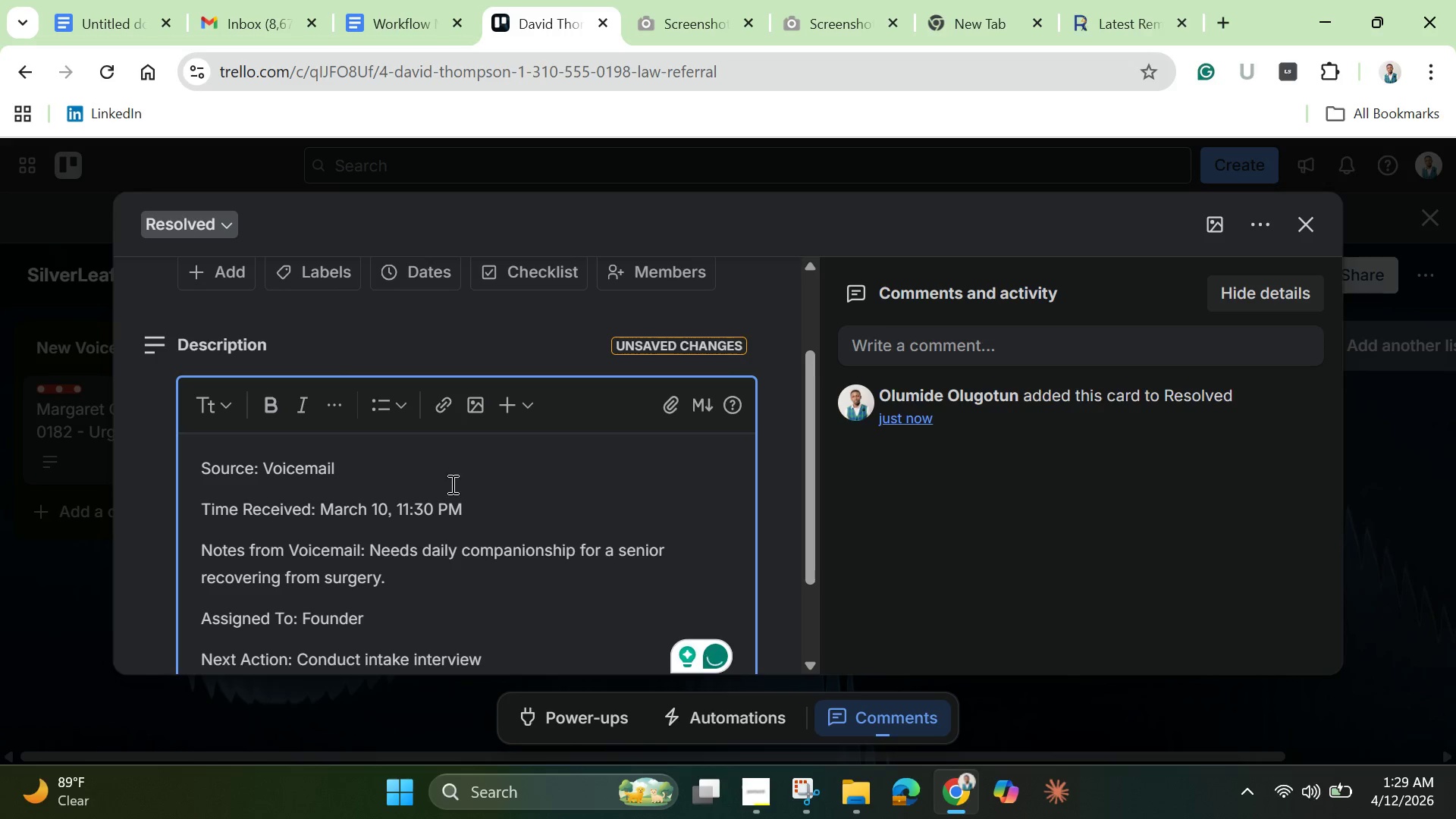 
left_click([450, 516])
 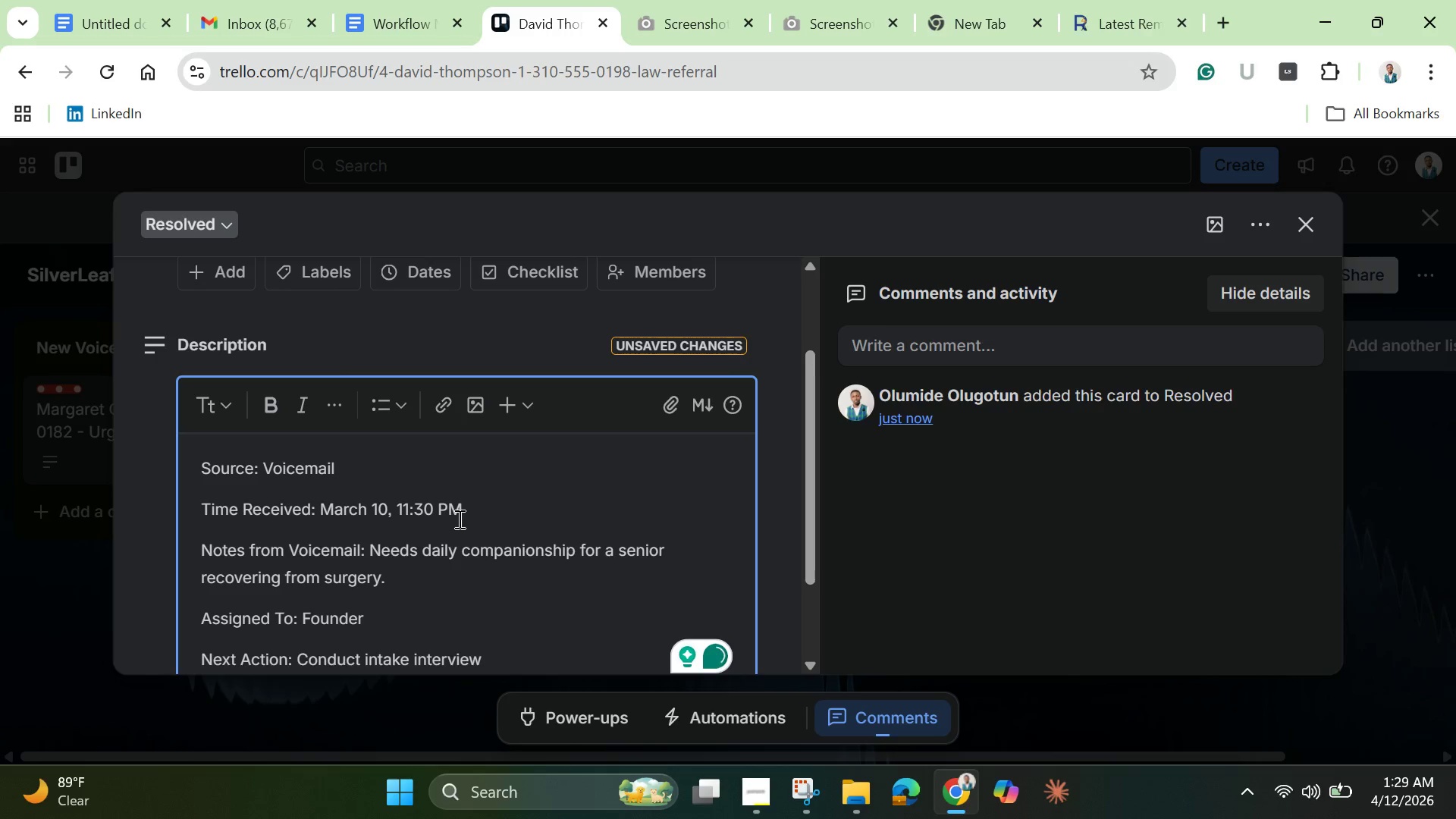 
key(Backspace)
 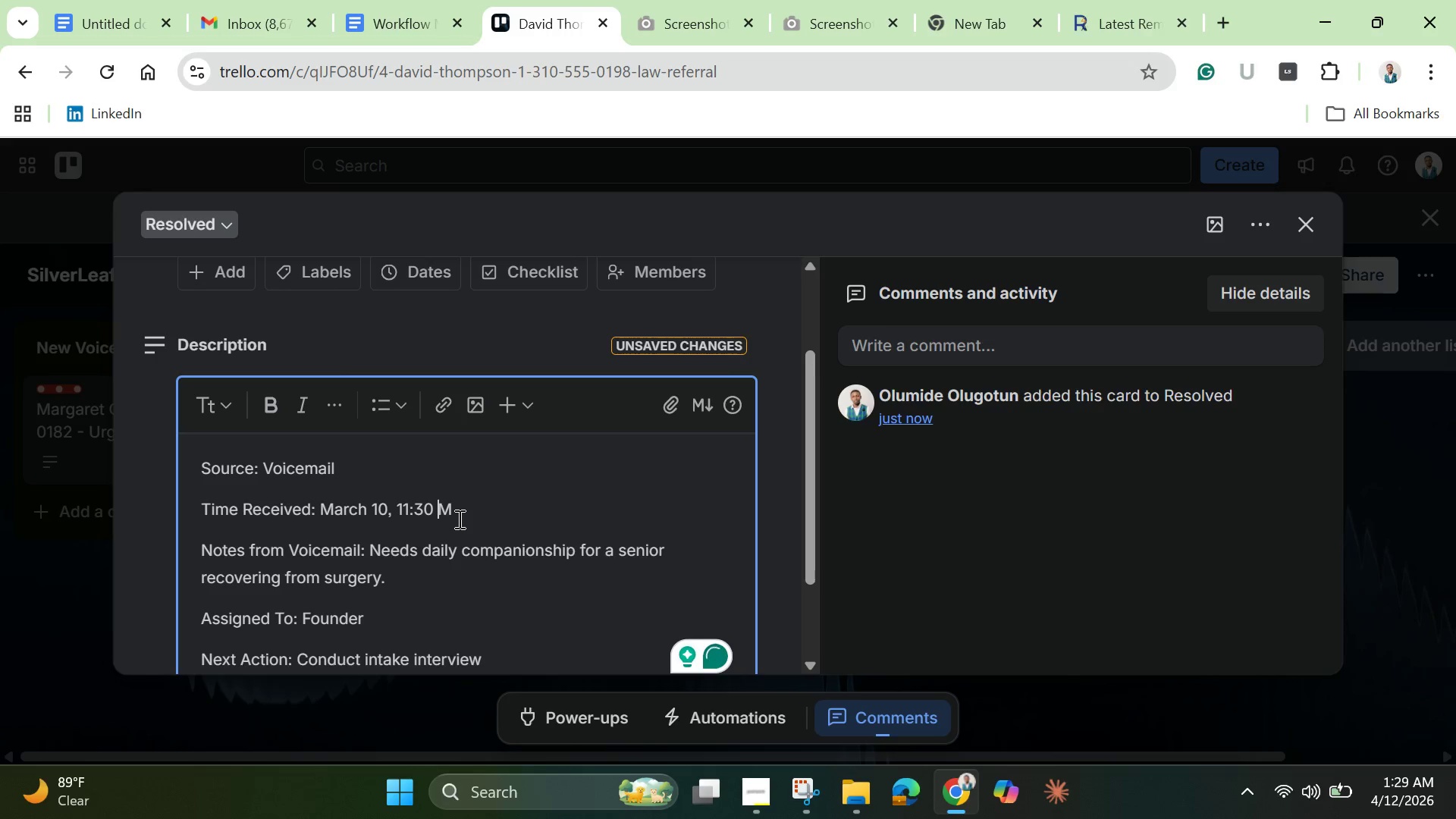 
key(Shift+A)
 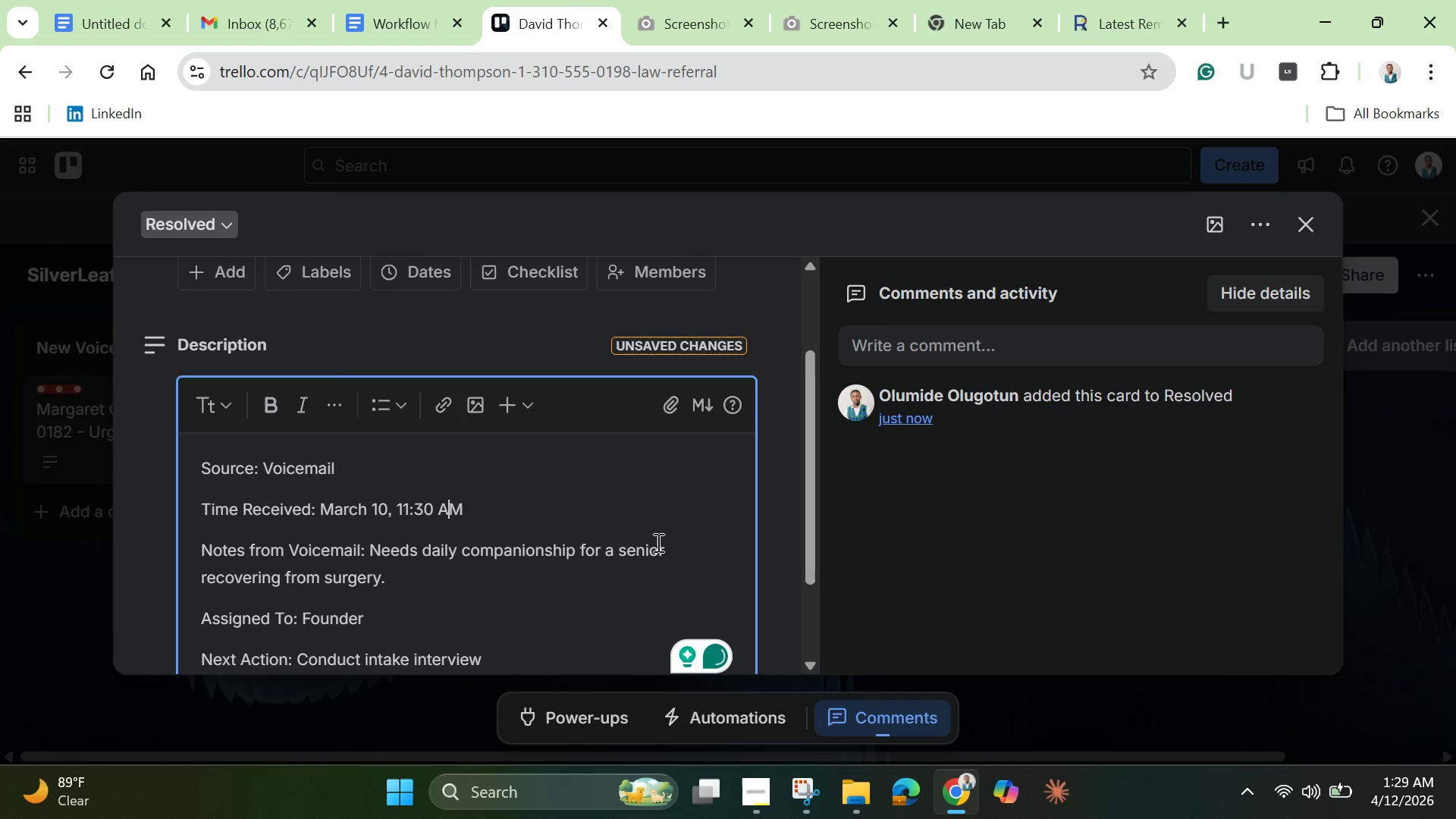 
scroll: coordinate [625, 507], scroll_direction: down, amount: 1.0
 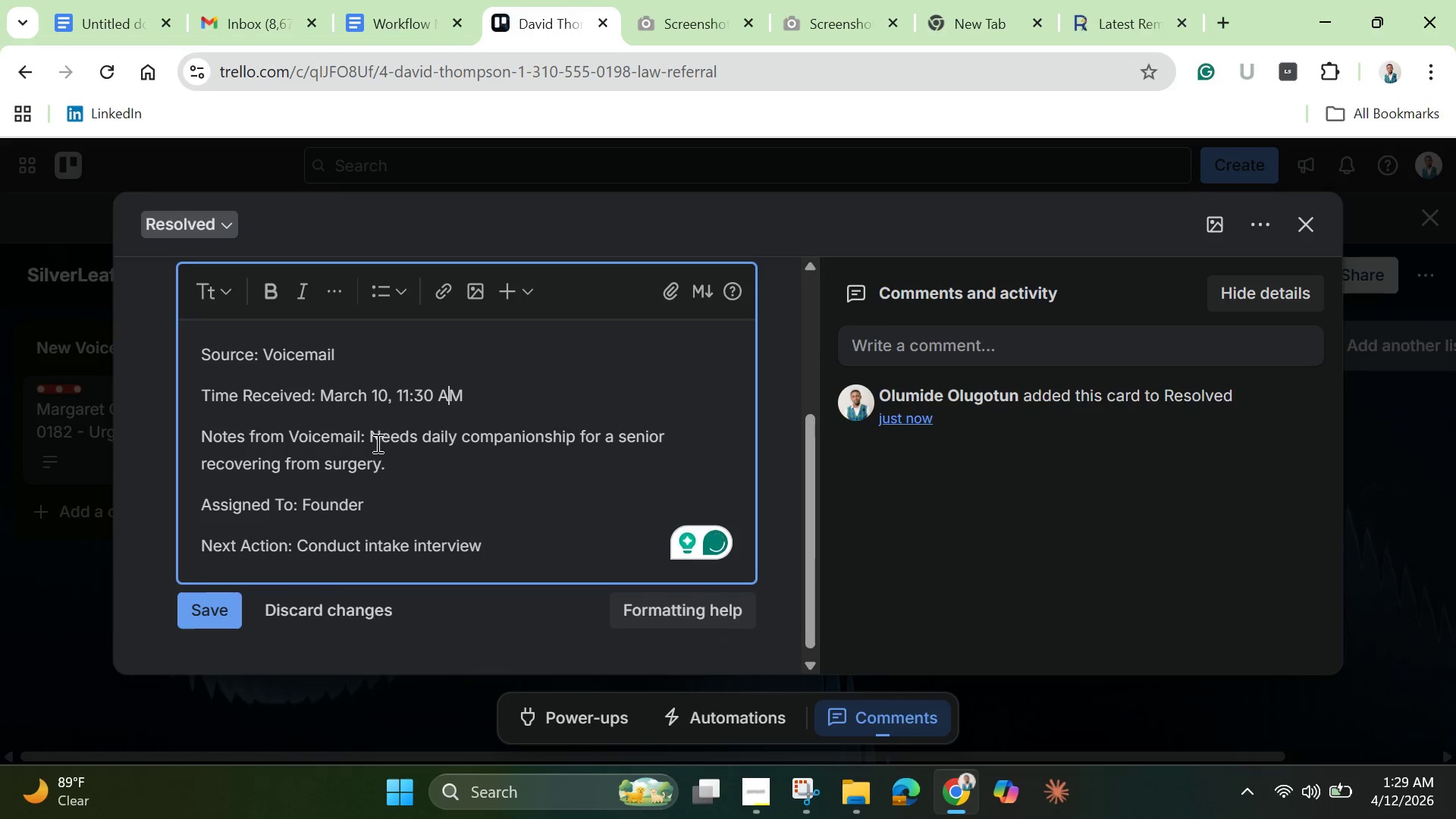 
wait(6.86)
 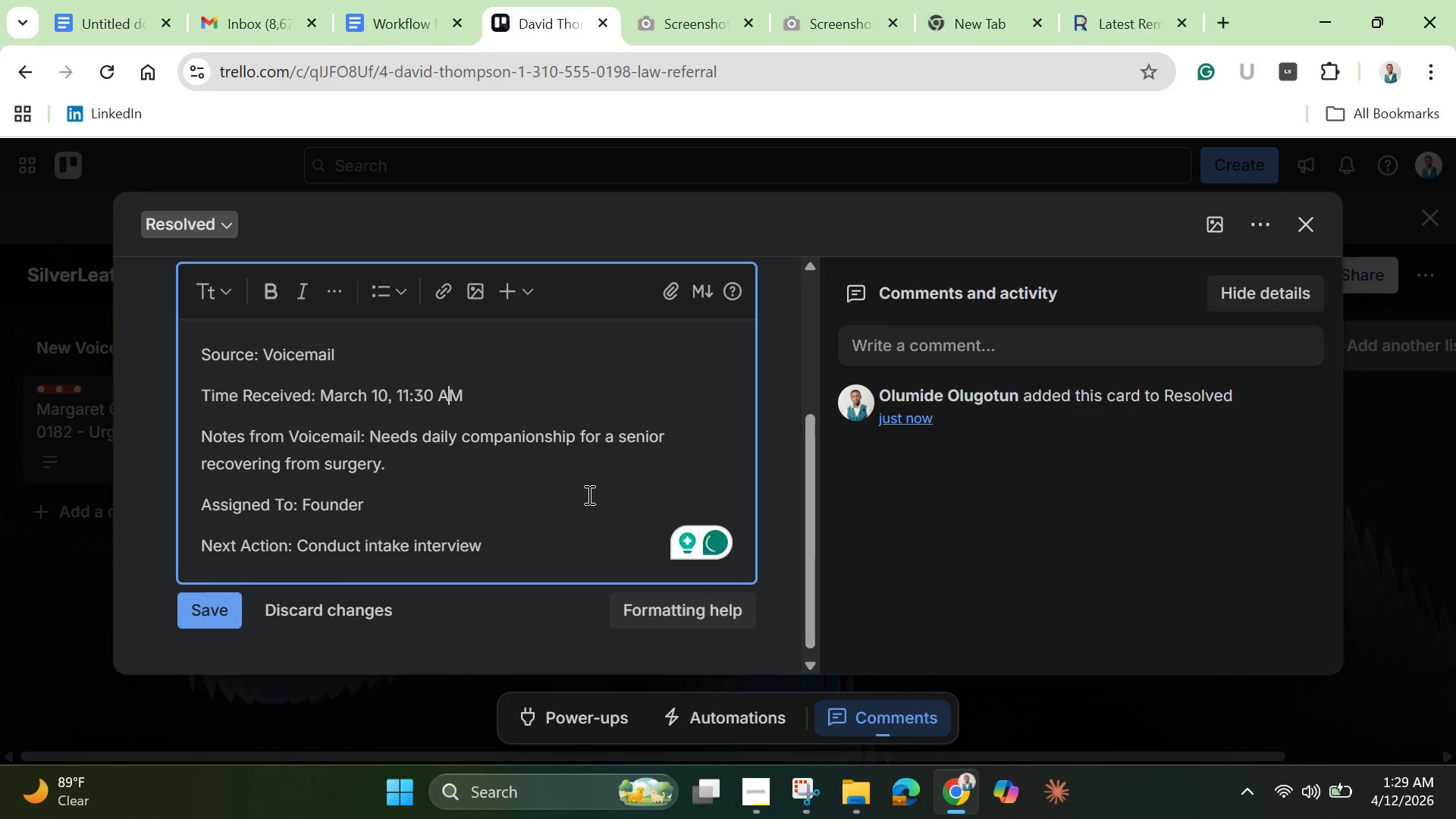 
left_click_drag(start_coordinate=[372, 438], to_coordinate=[406, 464])
 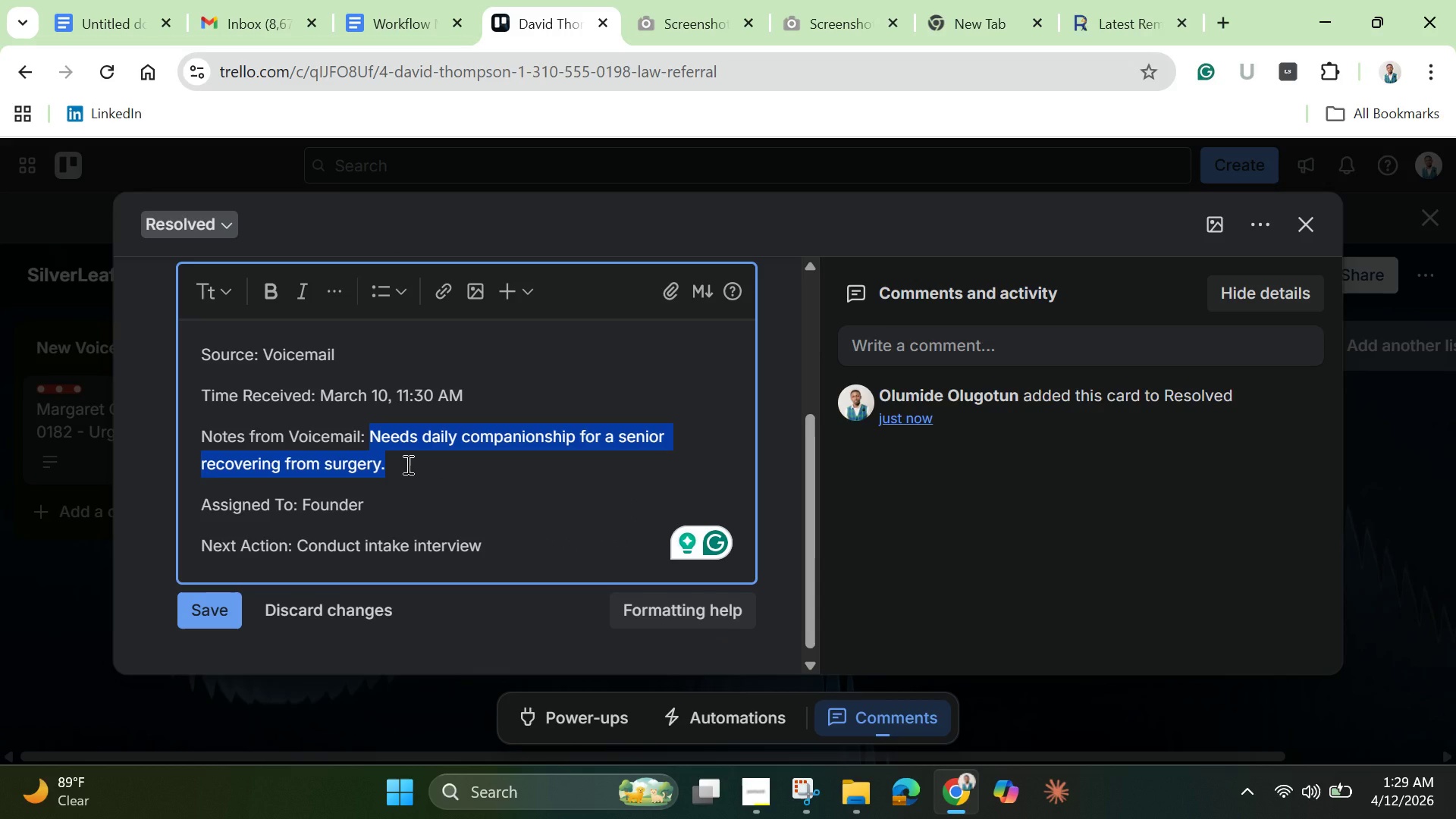 
key(Backspace)
 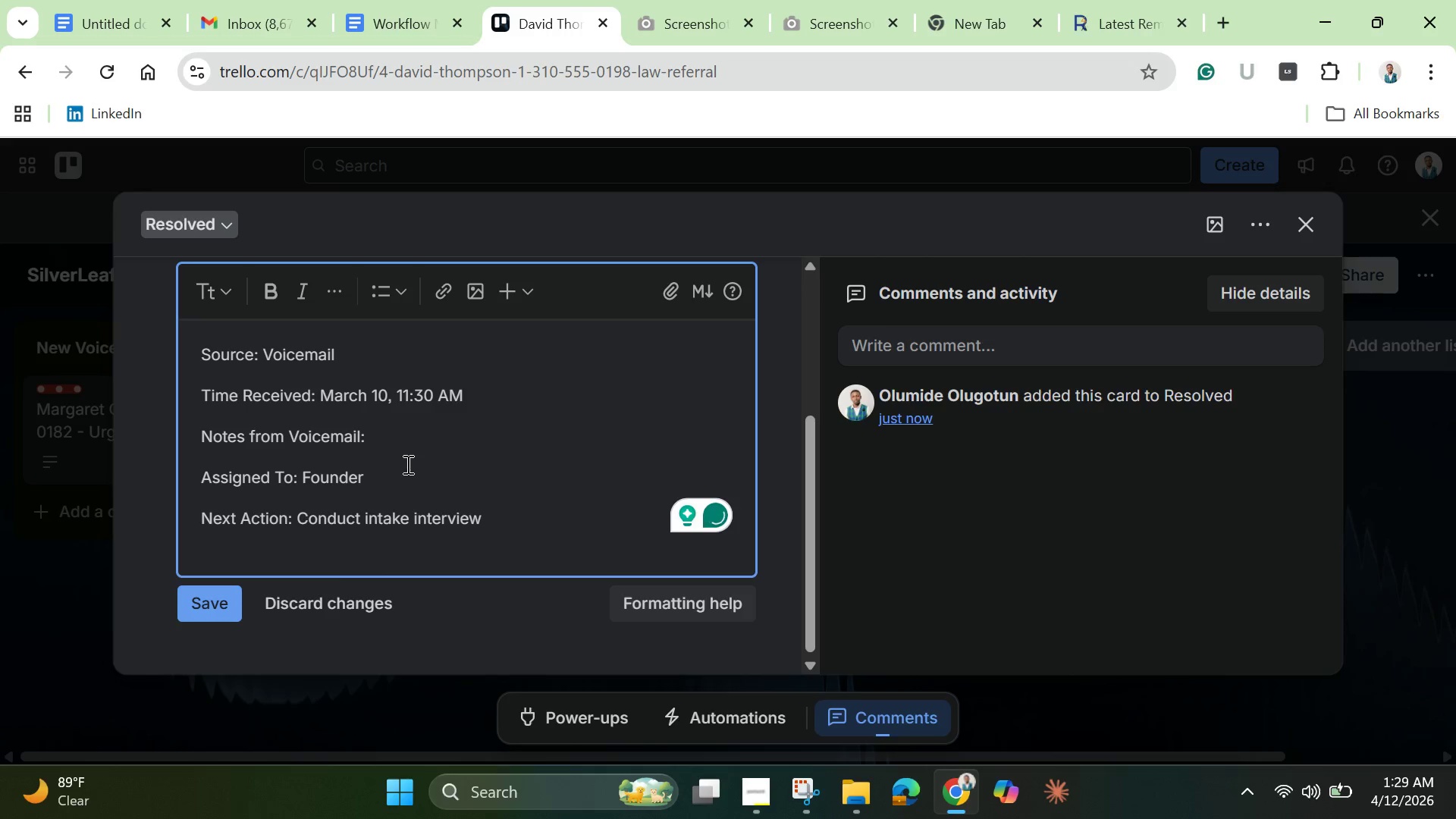 
type(Inquiry about legal suo)
key(Backspace)
type(pport fore )
key(Backspace)
key(Backspace)
key(Backspace)
type(r senior )
 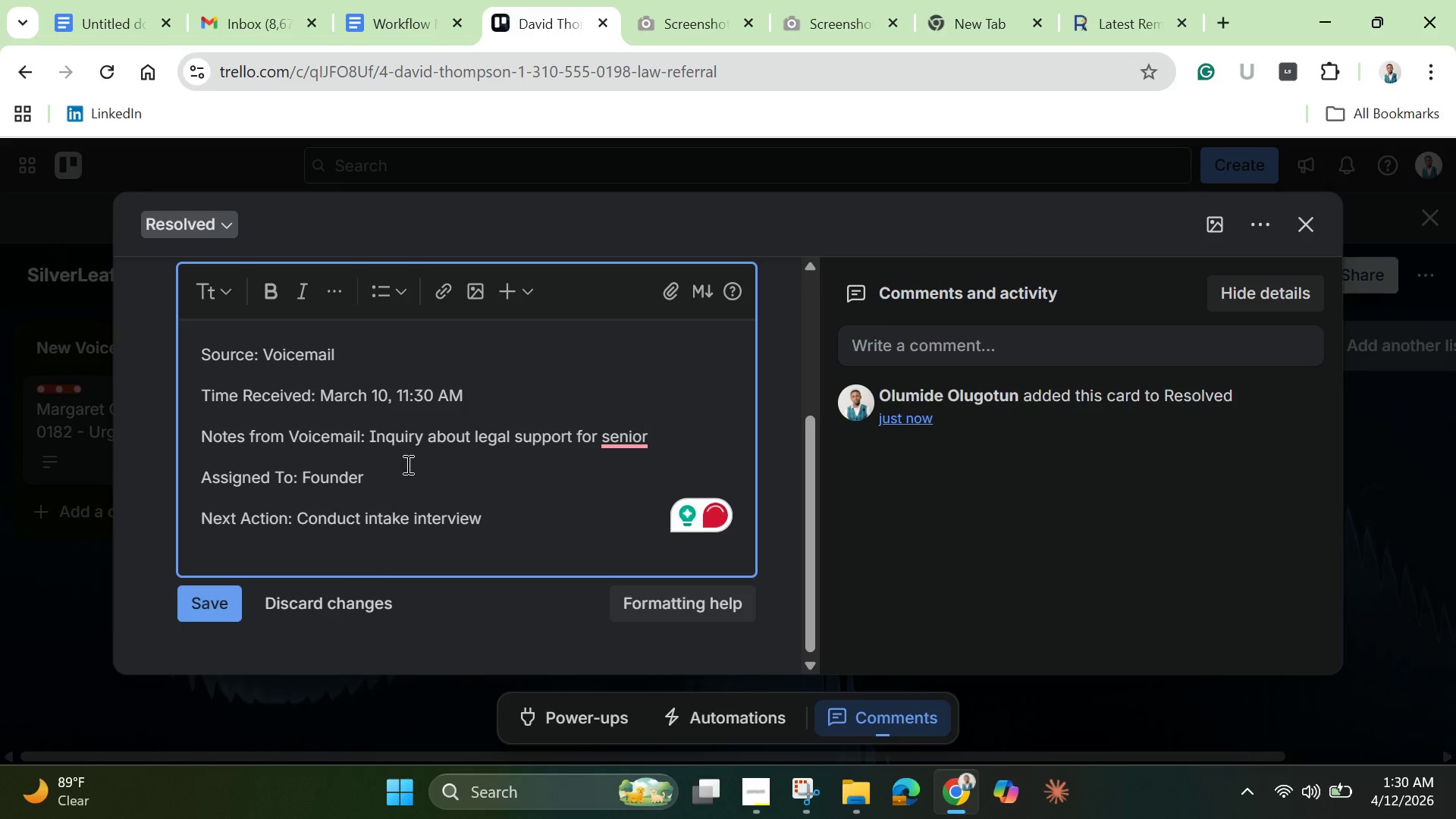 
type(estate planning.)
 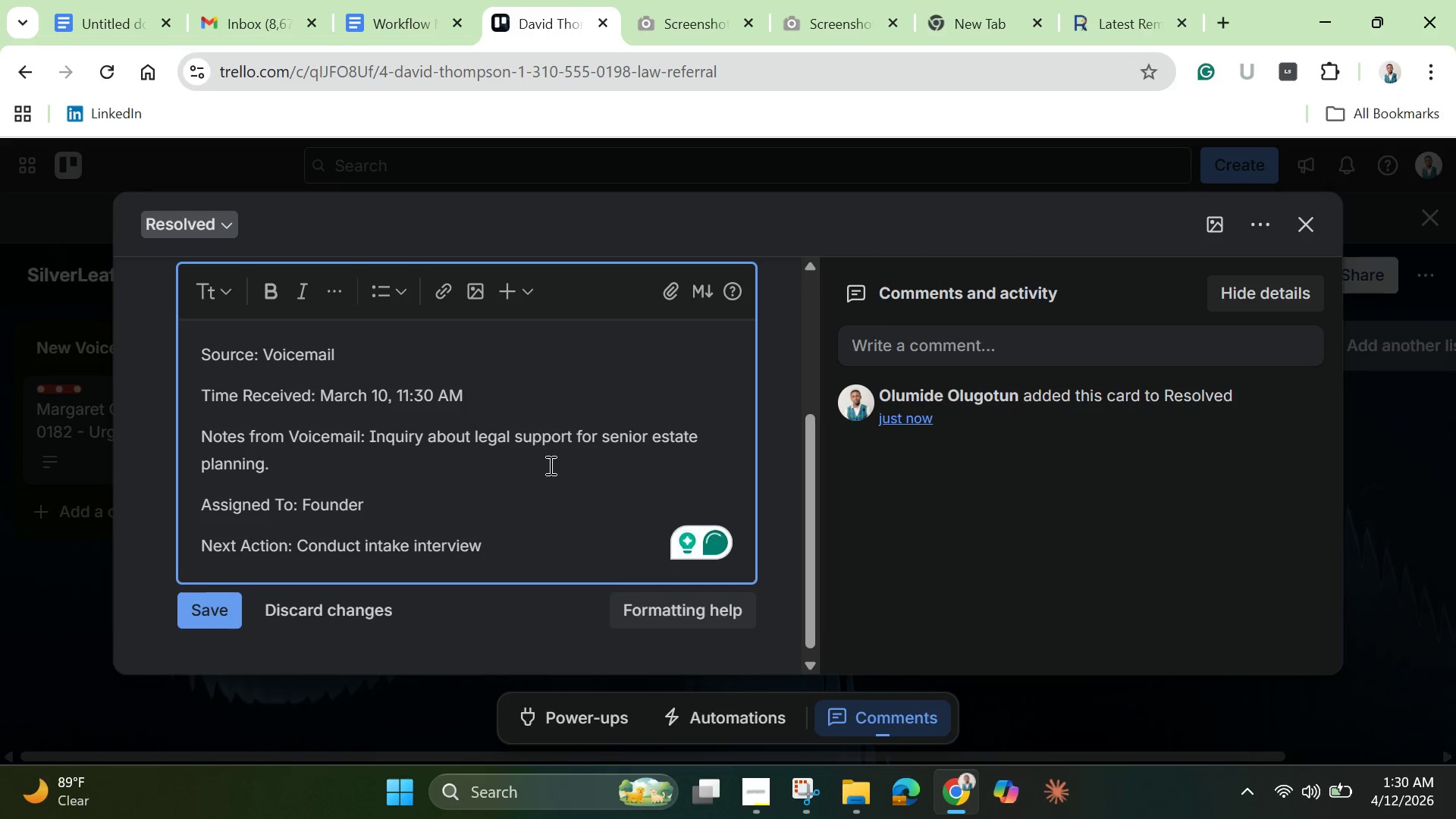 
scroll: coordinate [556, 467], scroll_direction: down, amount: 1.0
 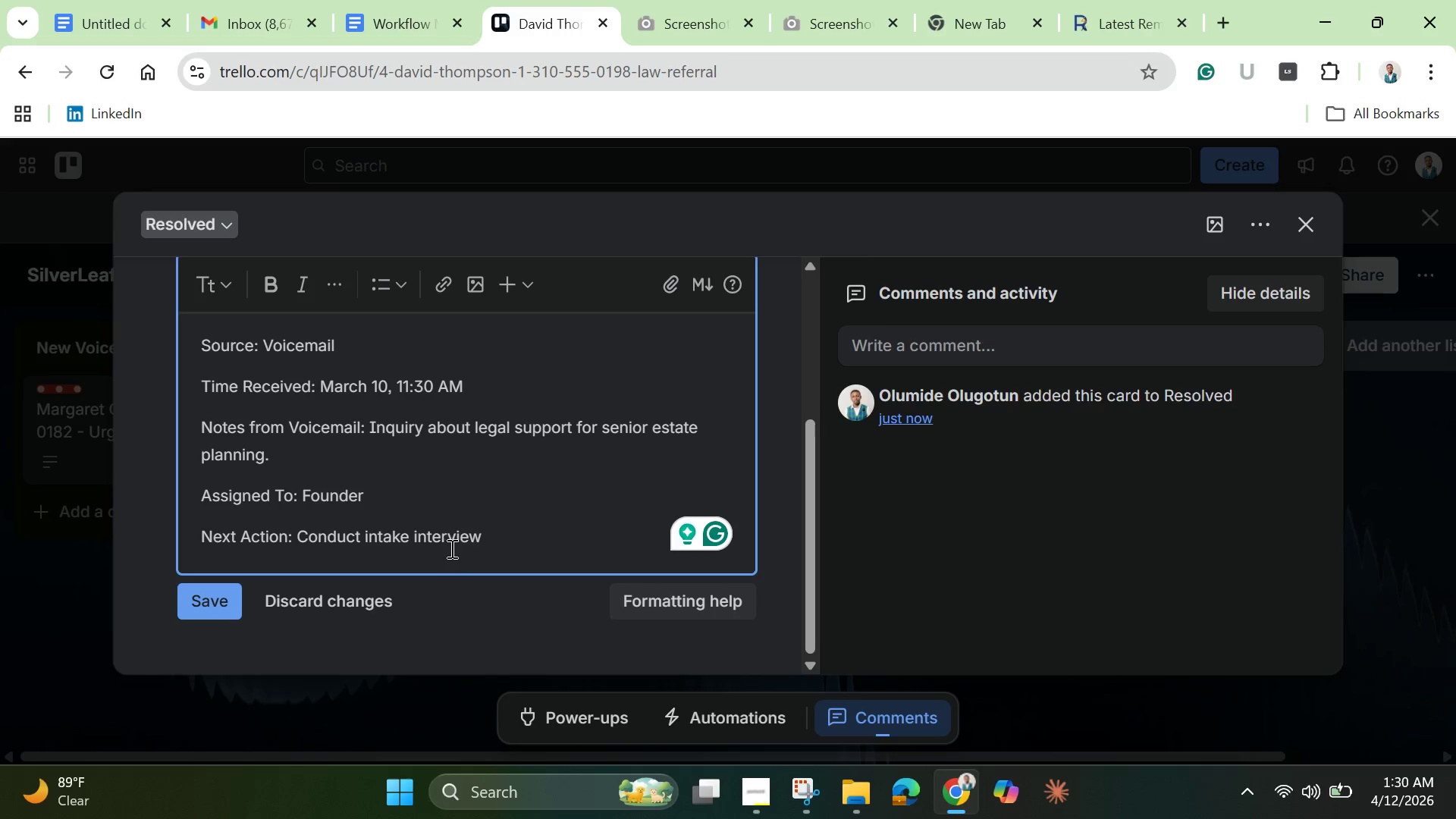 
left_click_drag(start_coordinate=[481, 544], to_coordinate=[297, 538])
 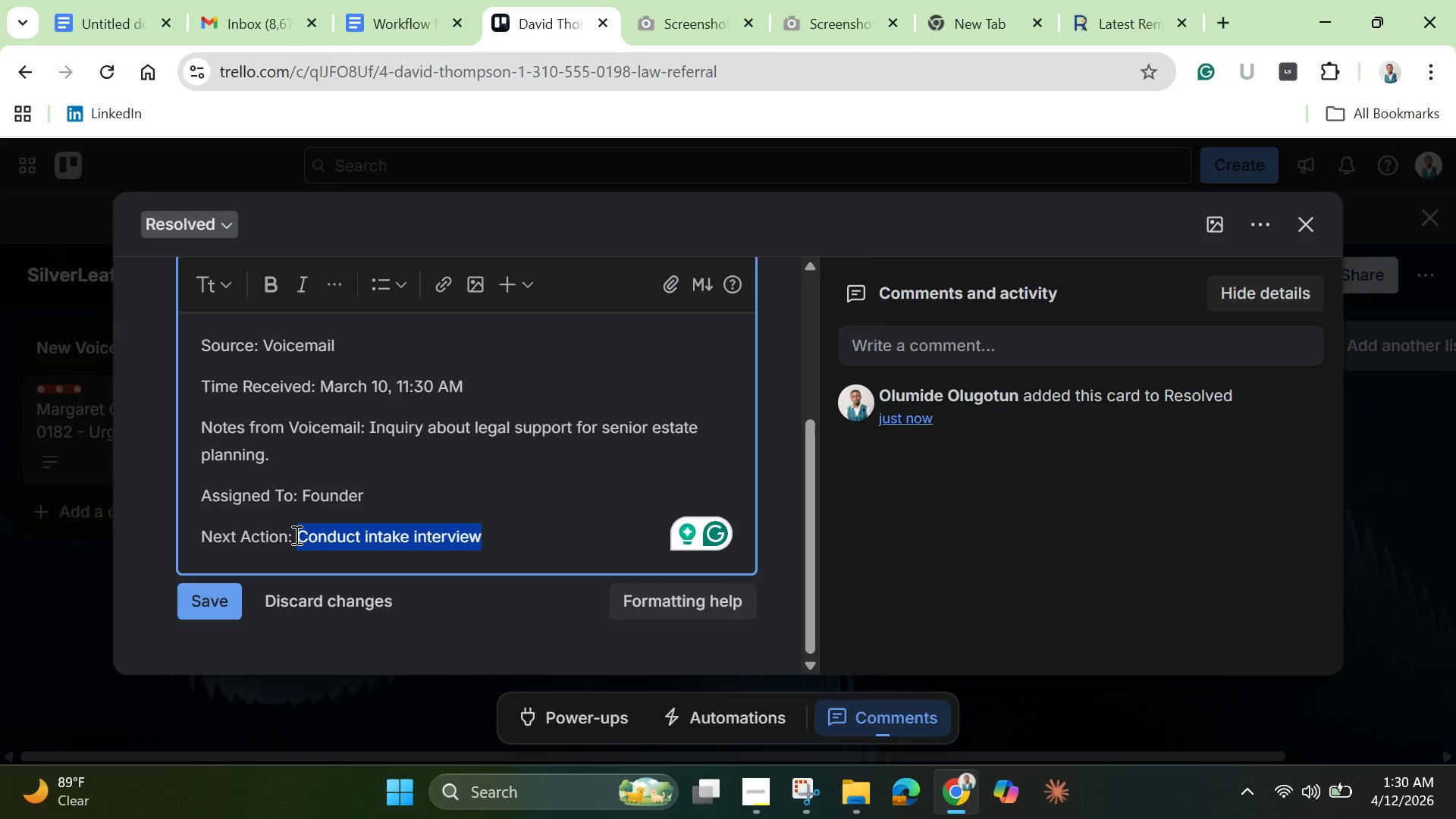 
key(Backspace)
type(Referral Completed)
 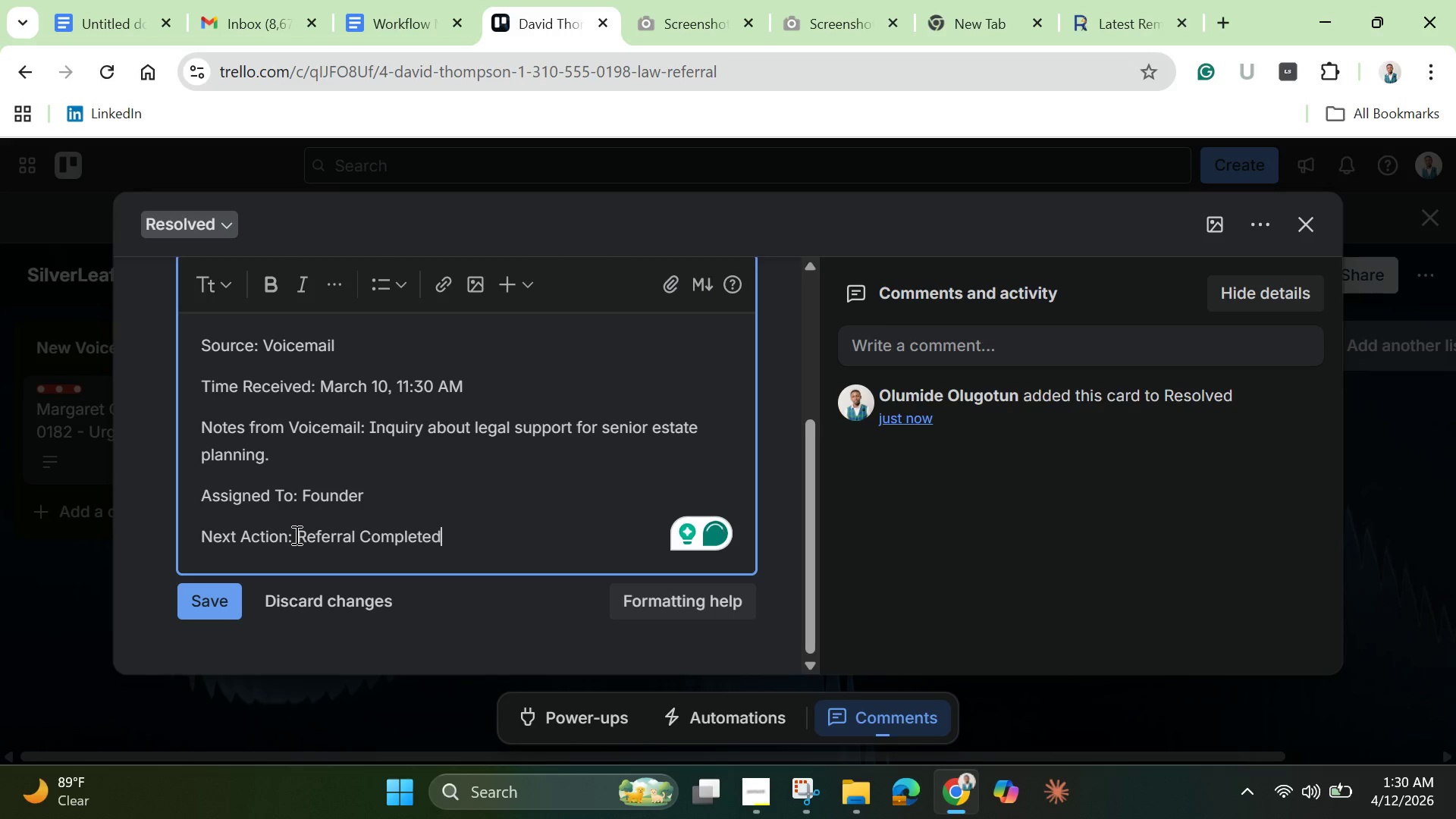 
scroll: coordinate [339, 471], scroll_direction: down, amount: 2.0
 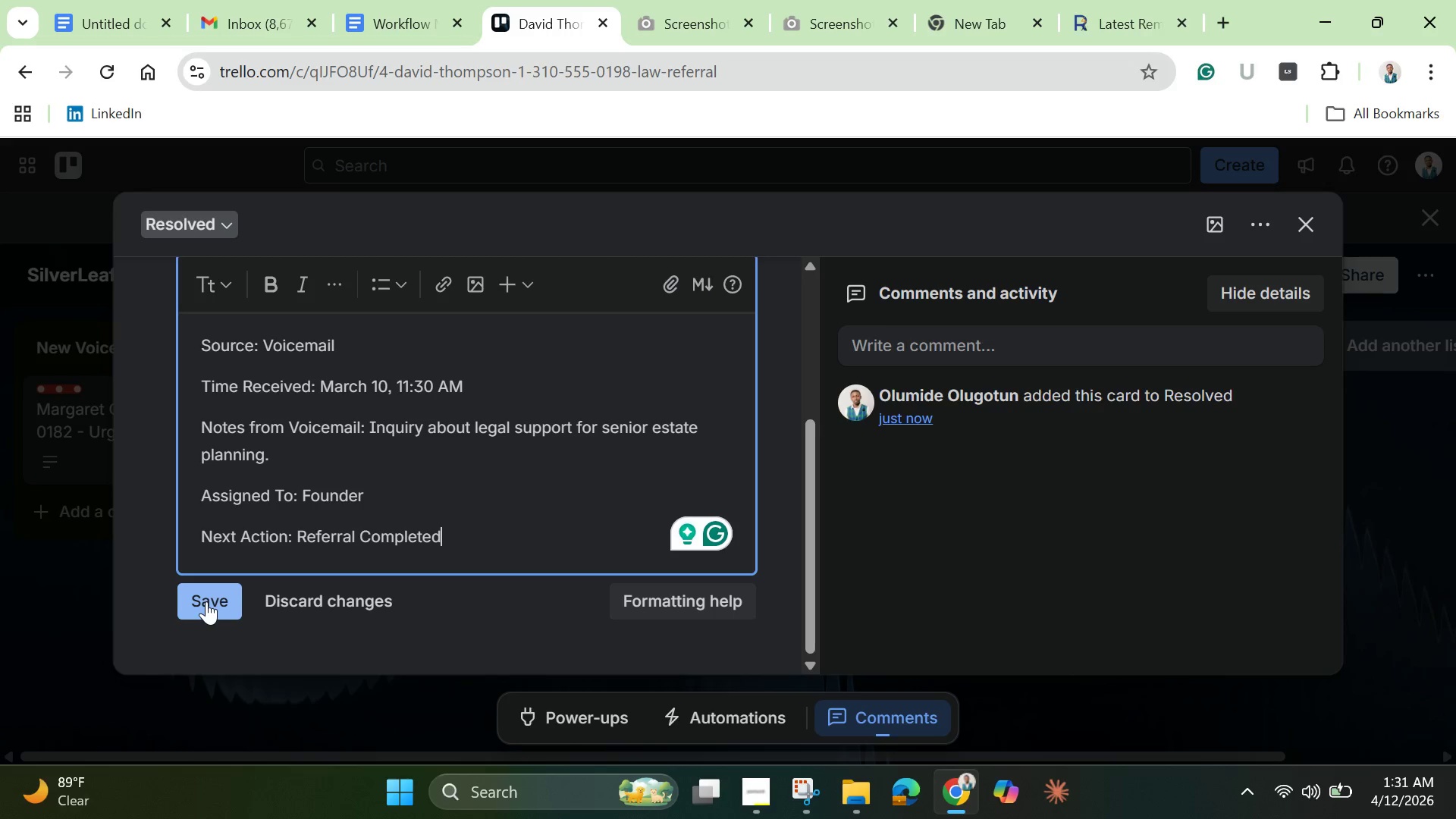 
left_click([190, 601])
 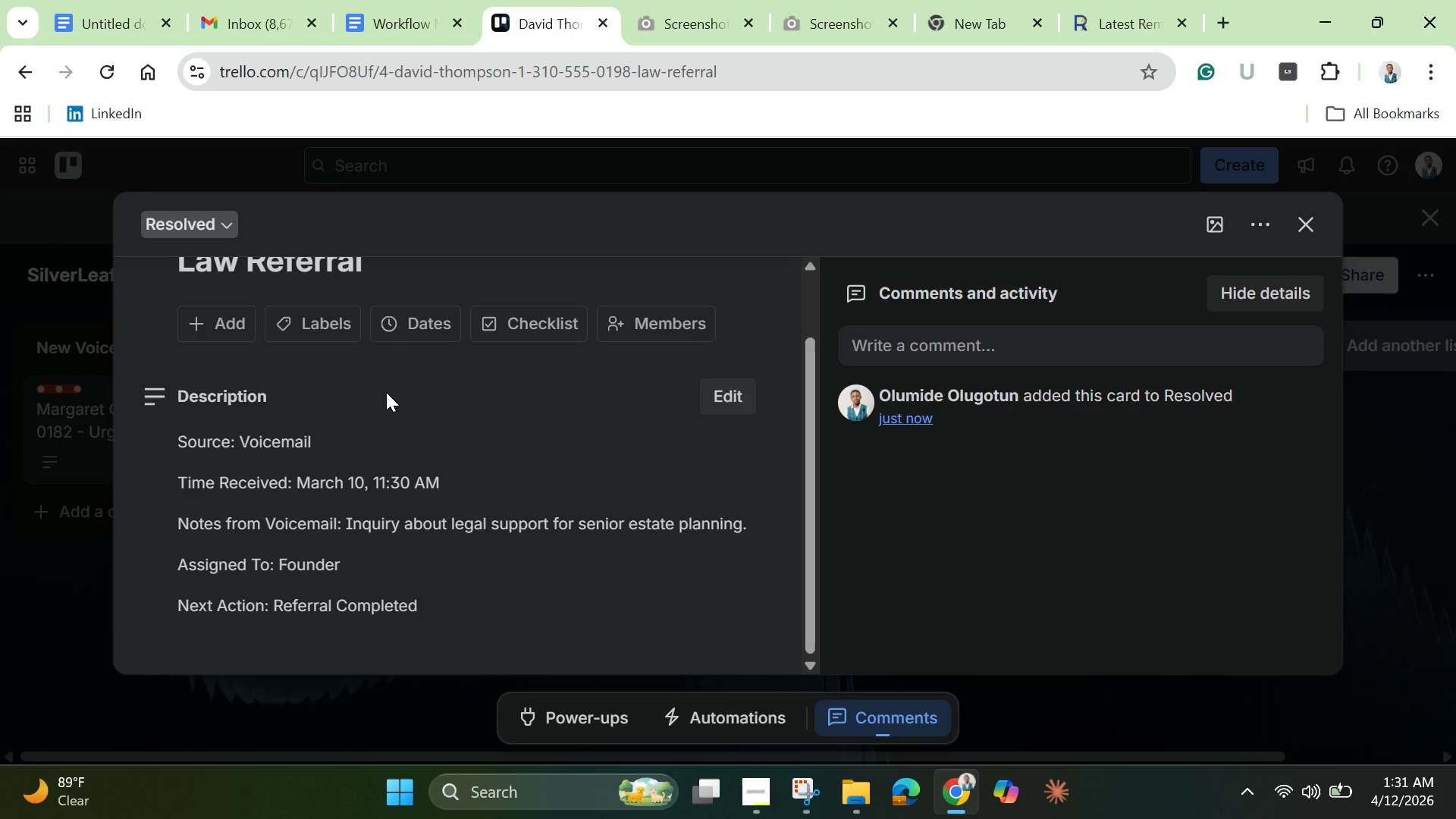 
wait(6.97)
 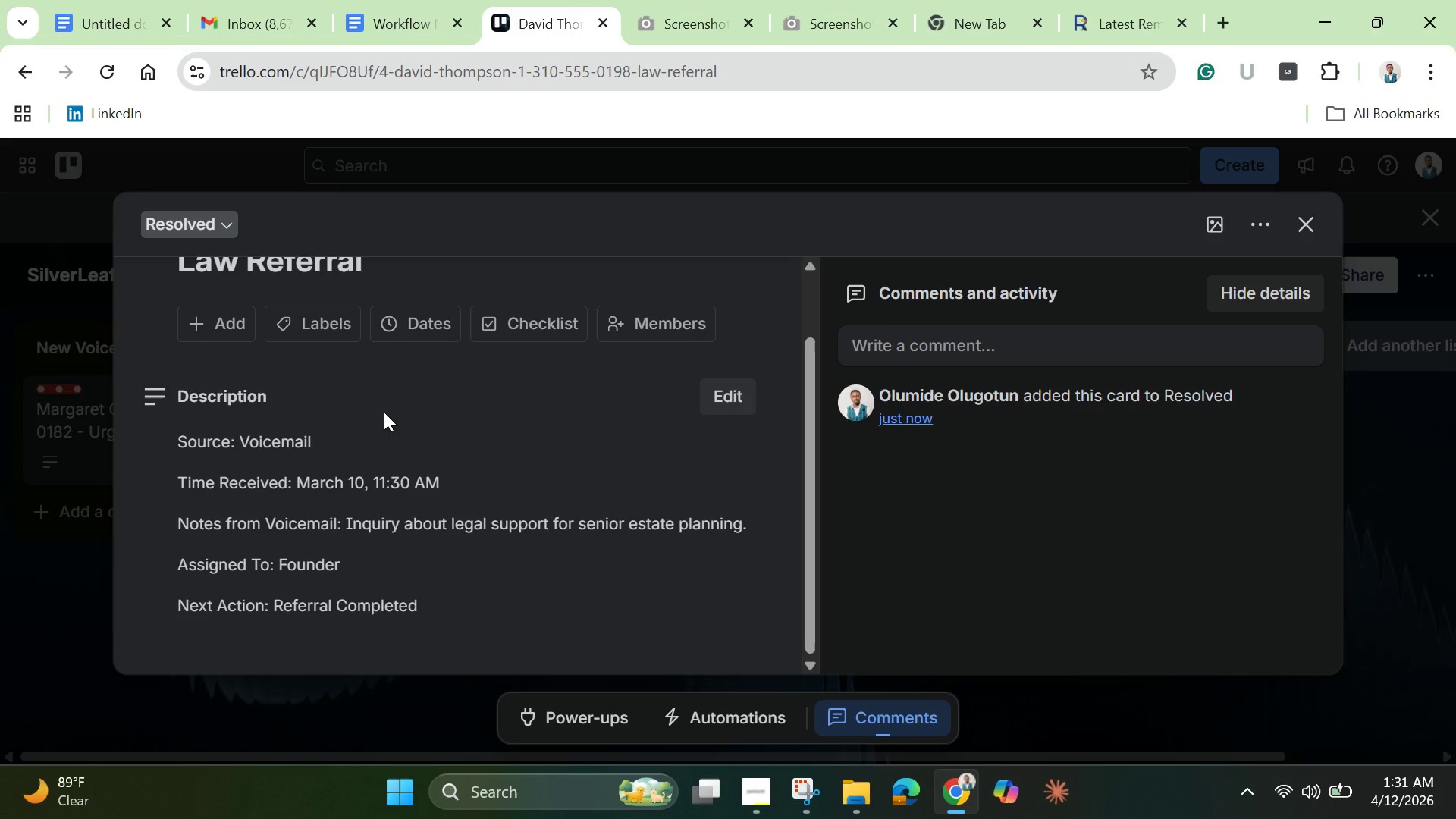 
left_click([320, 331])
 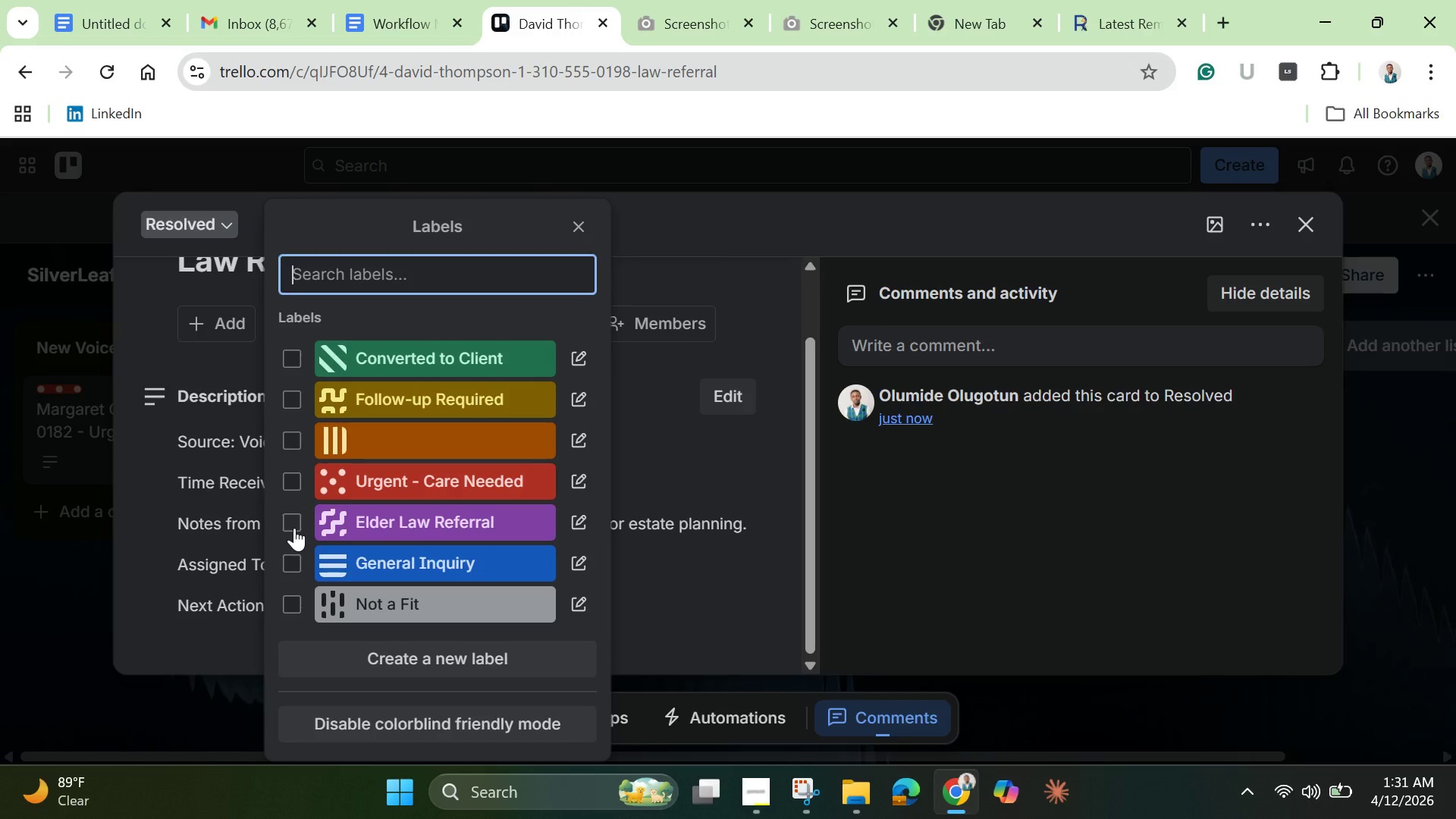 
wait(8.5)
 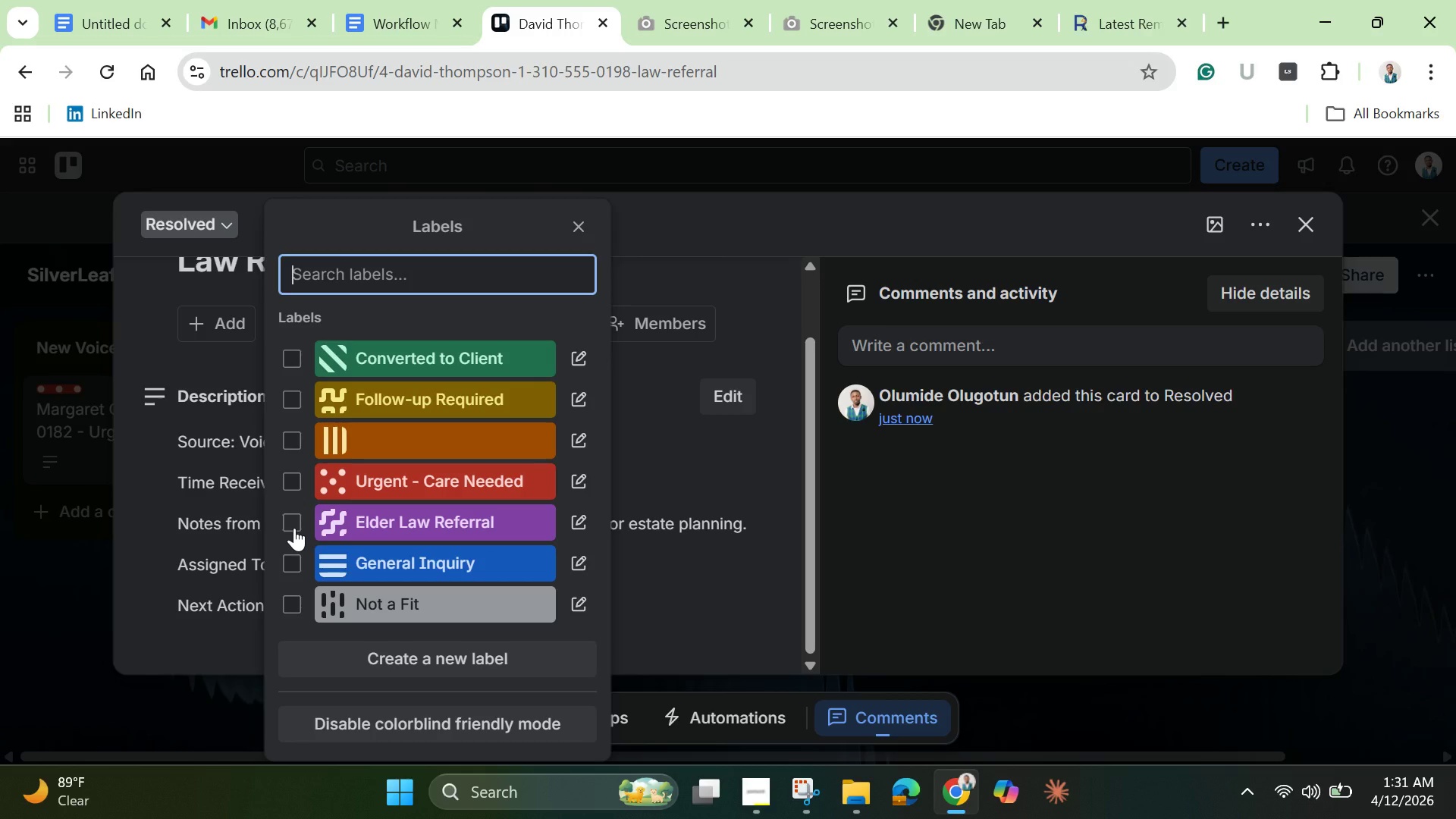 
left_click([291, 526])
 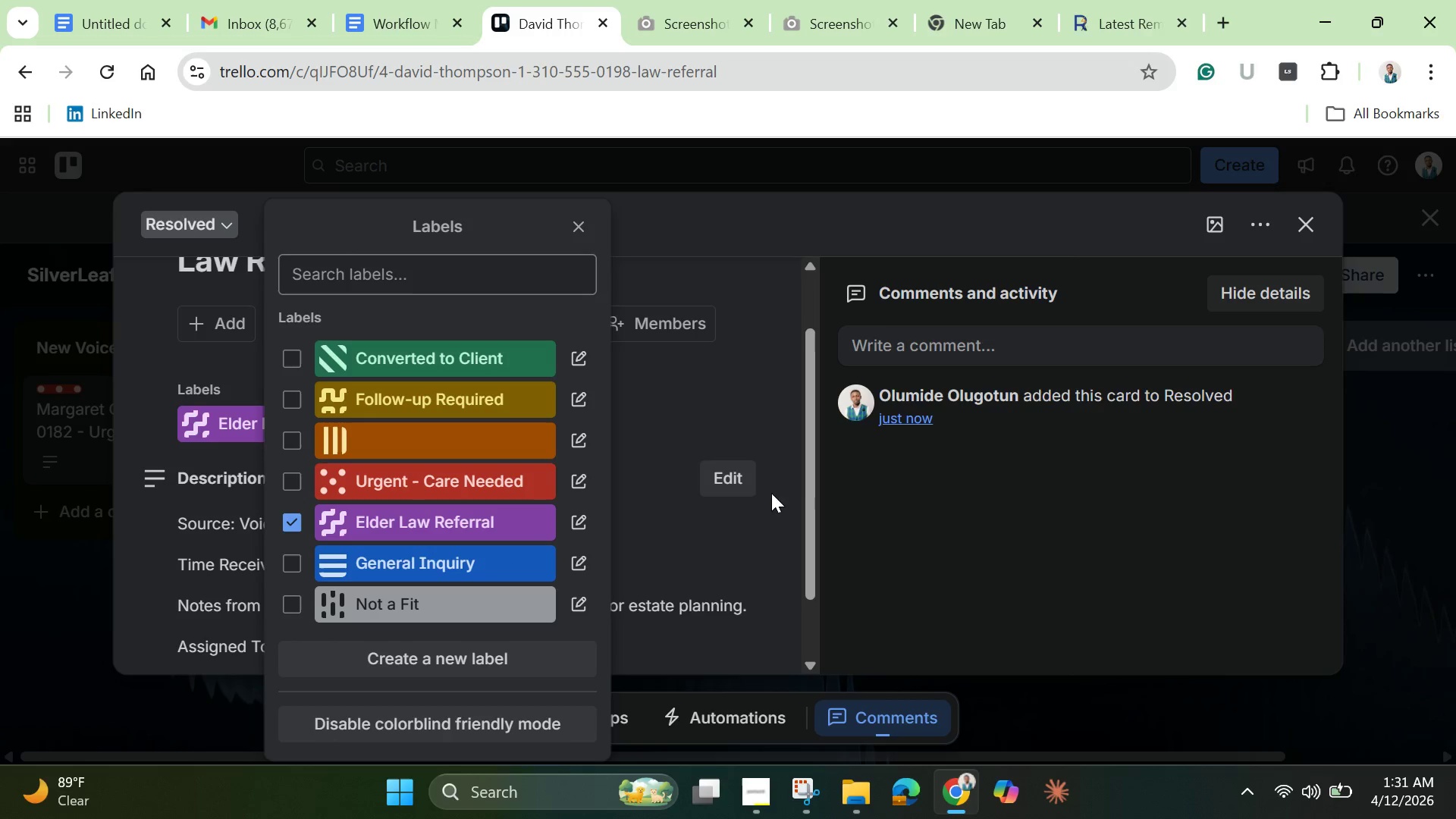 
wait(8.53)
 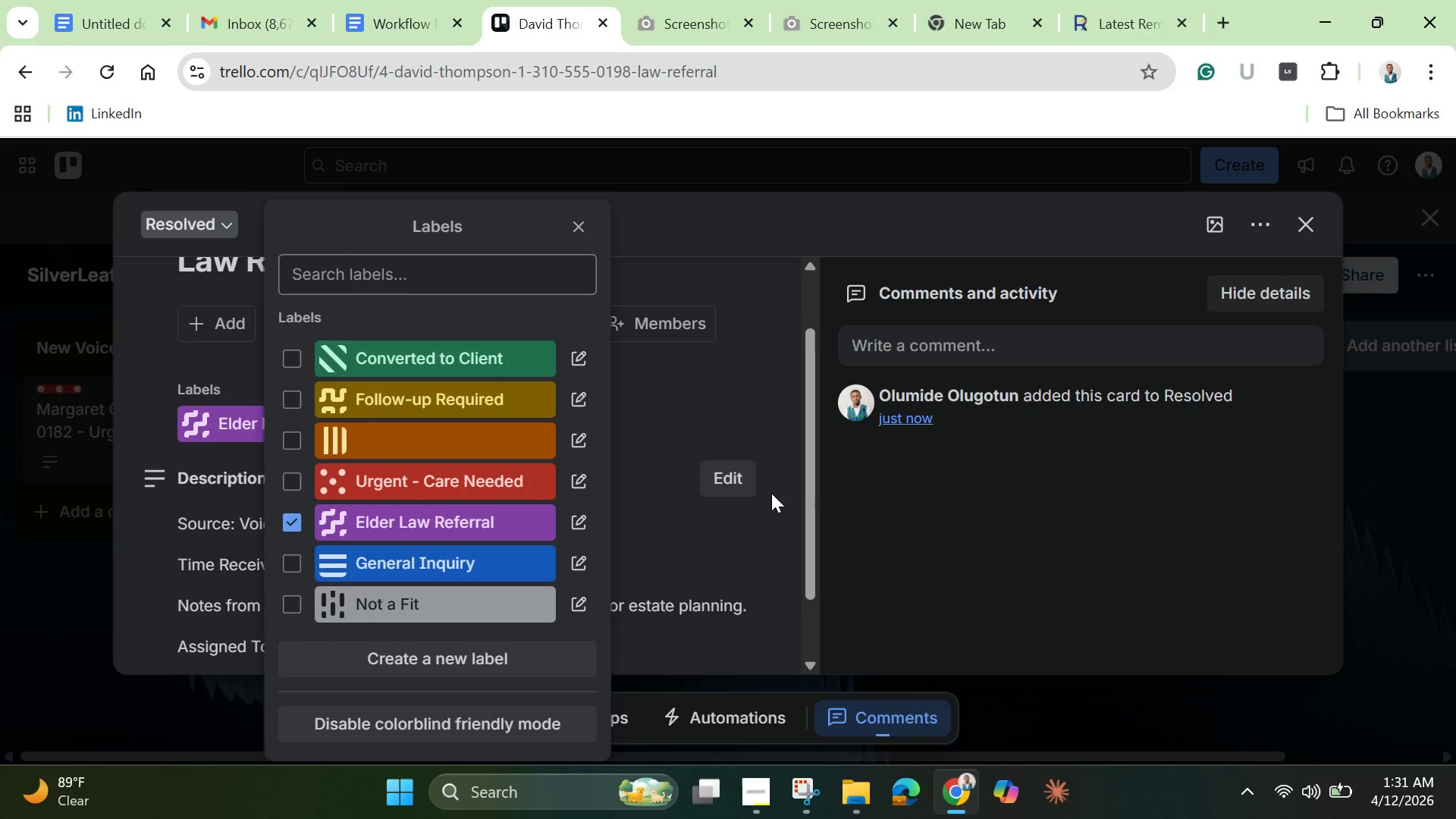 
left_click([575, 440])
 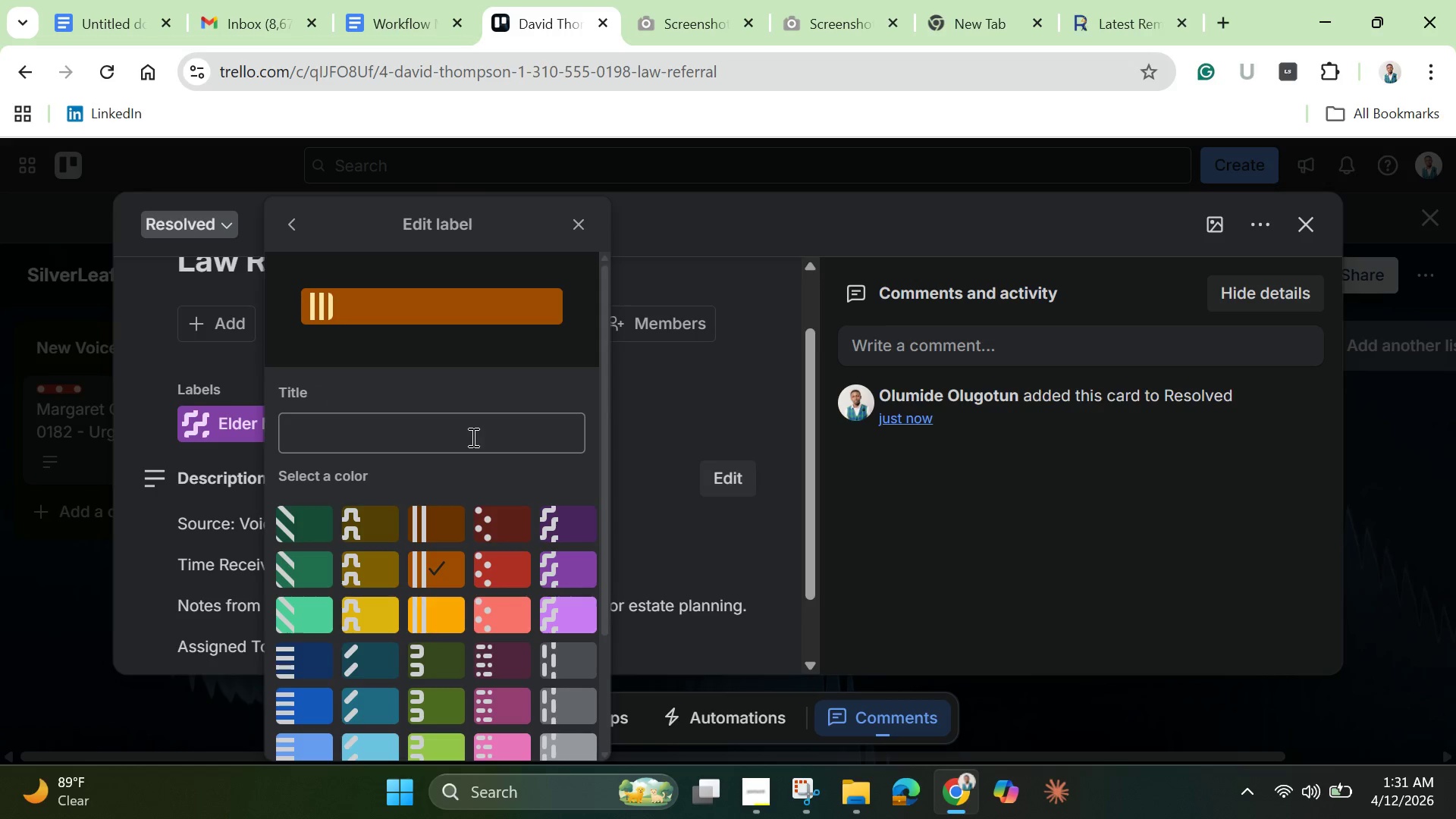 
left_click([470, 435])
 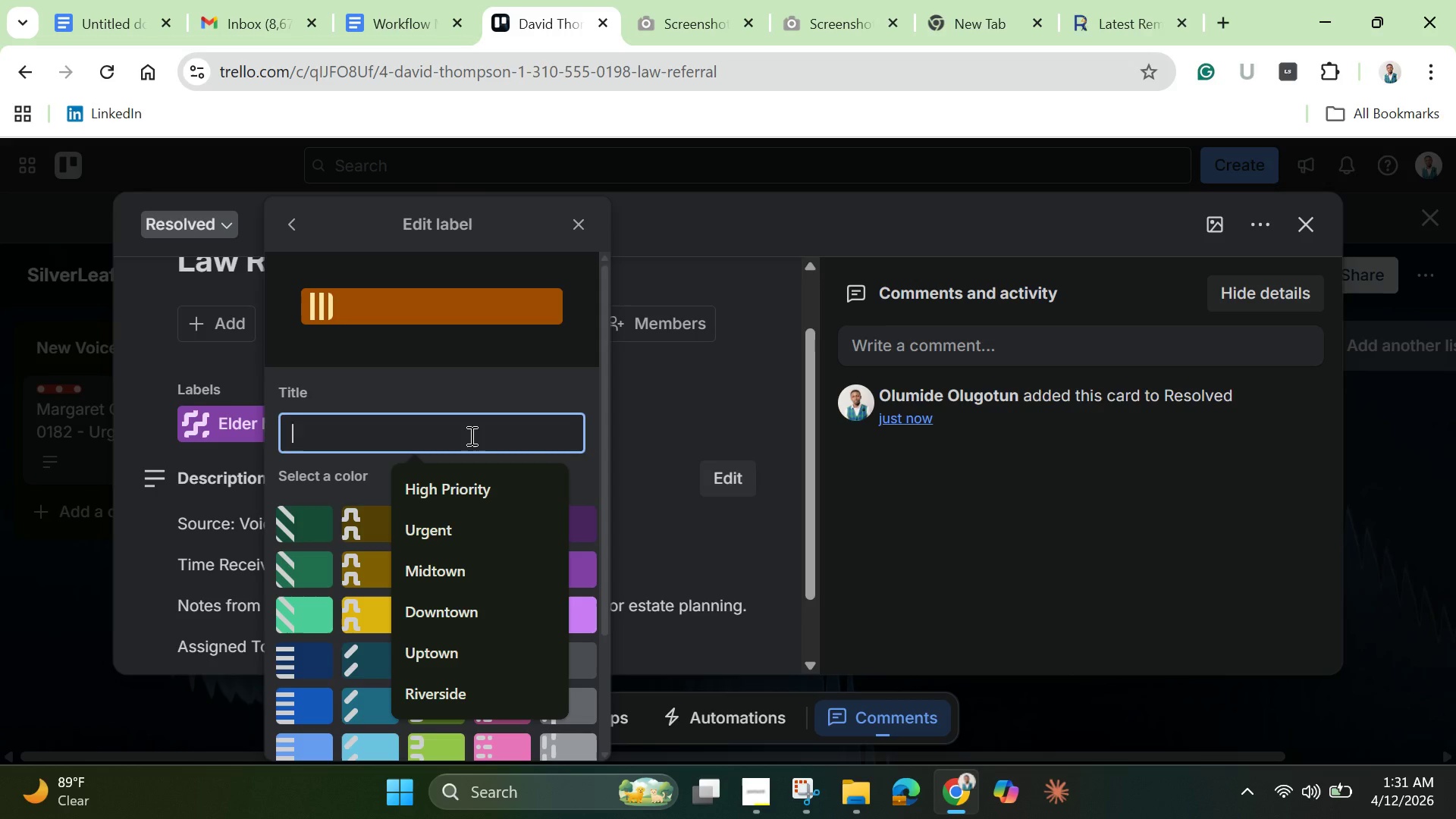 
type(Resolved)
 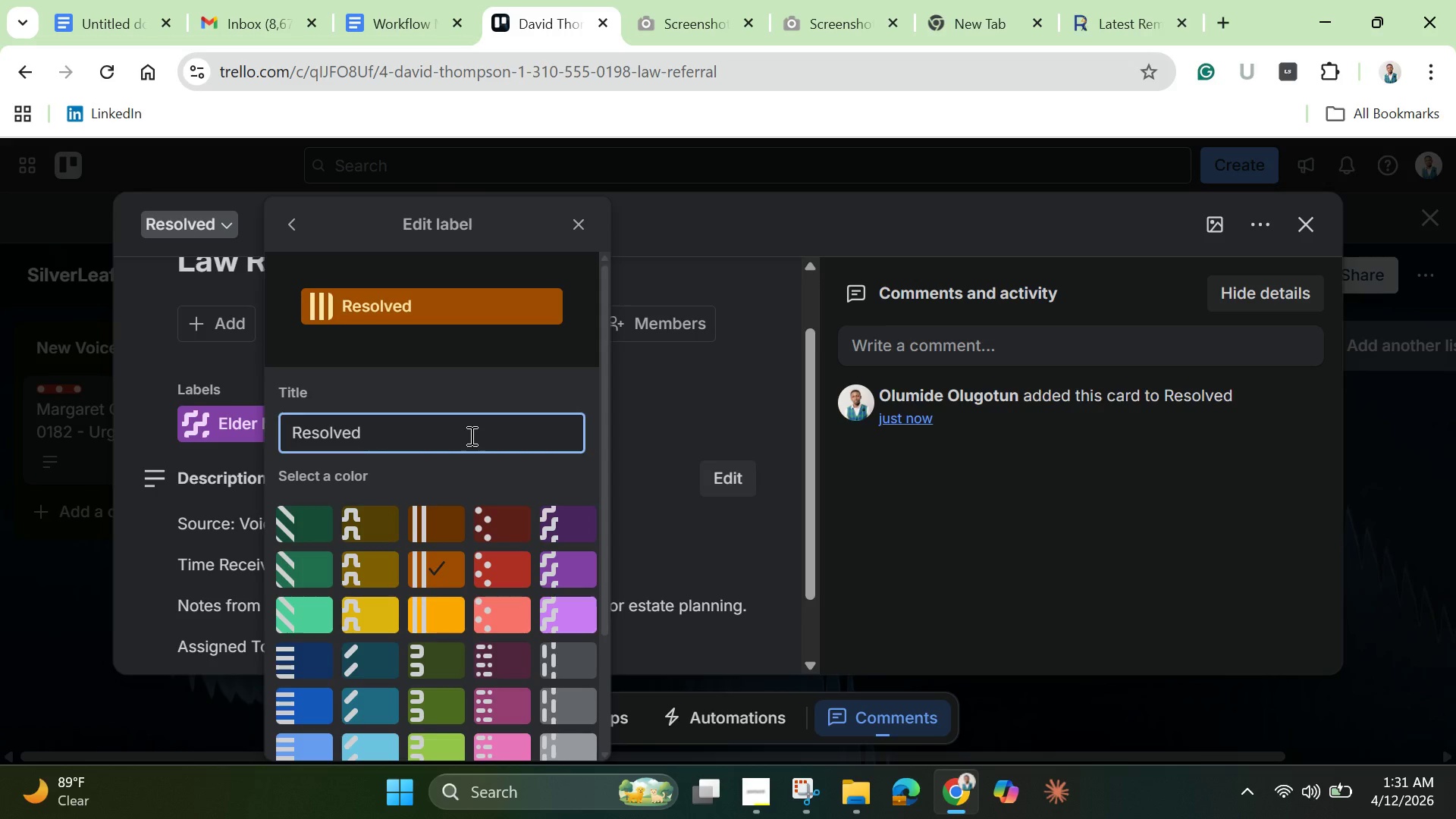 
key(Enter)
 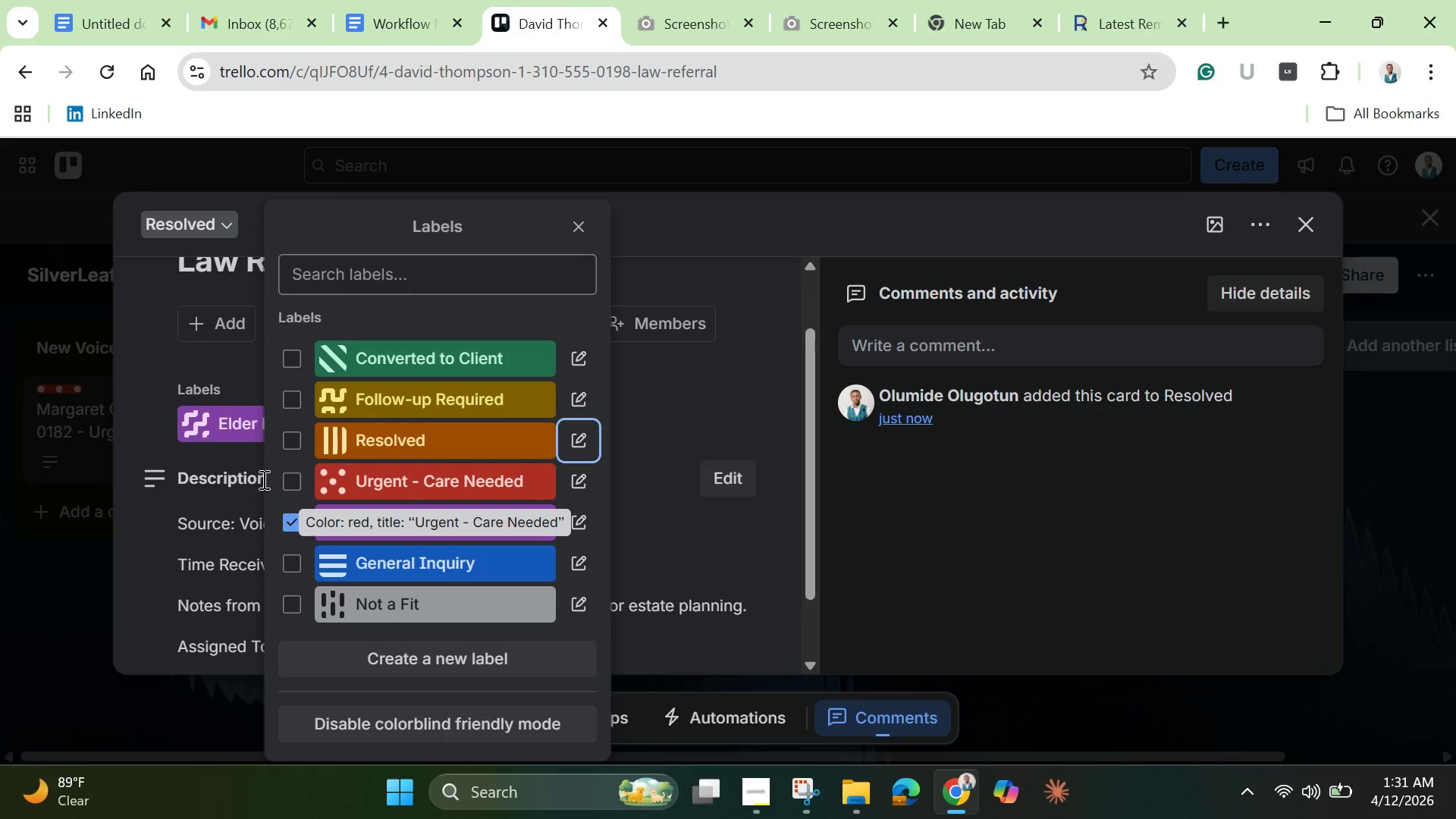 
left_click([287, 444])
 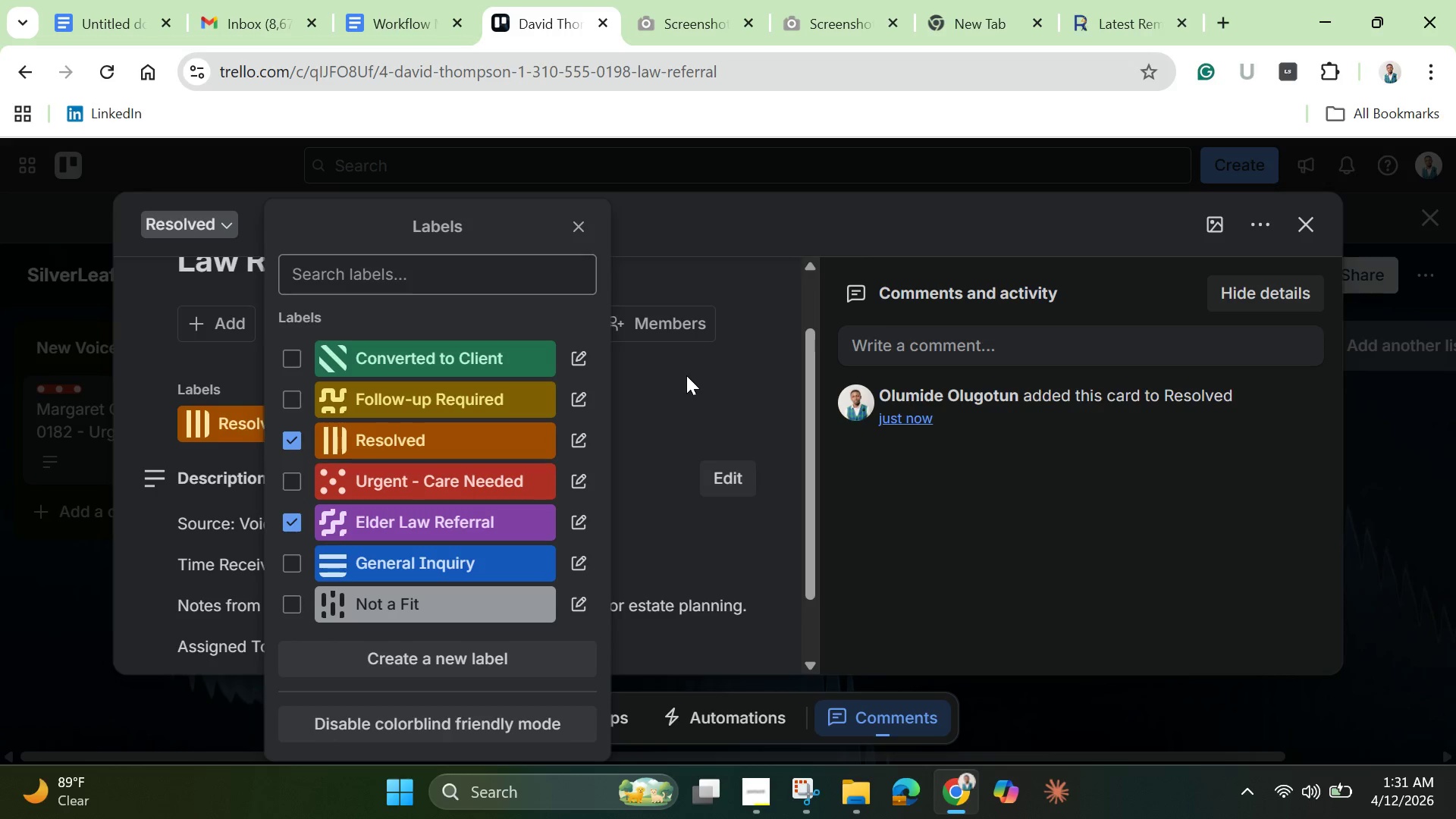 
left_click([721, 403])
 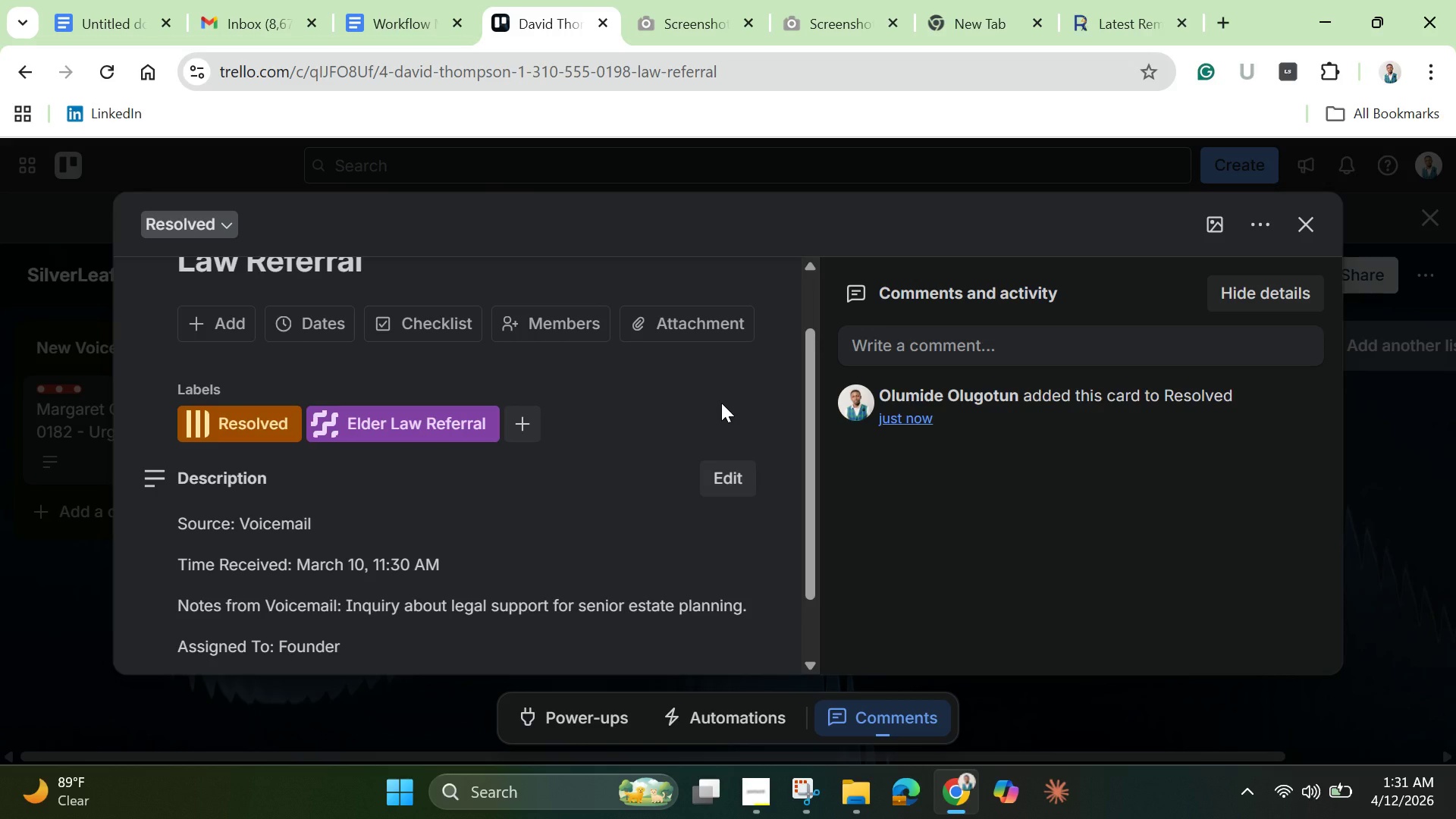 
scroll: coordinate [707, 436], scroll_direction: down, amount: 3.0
 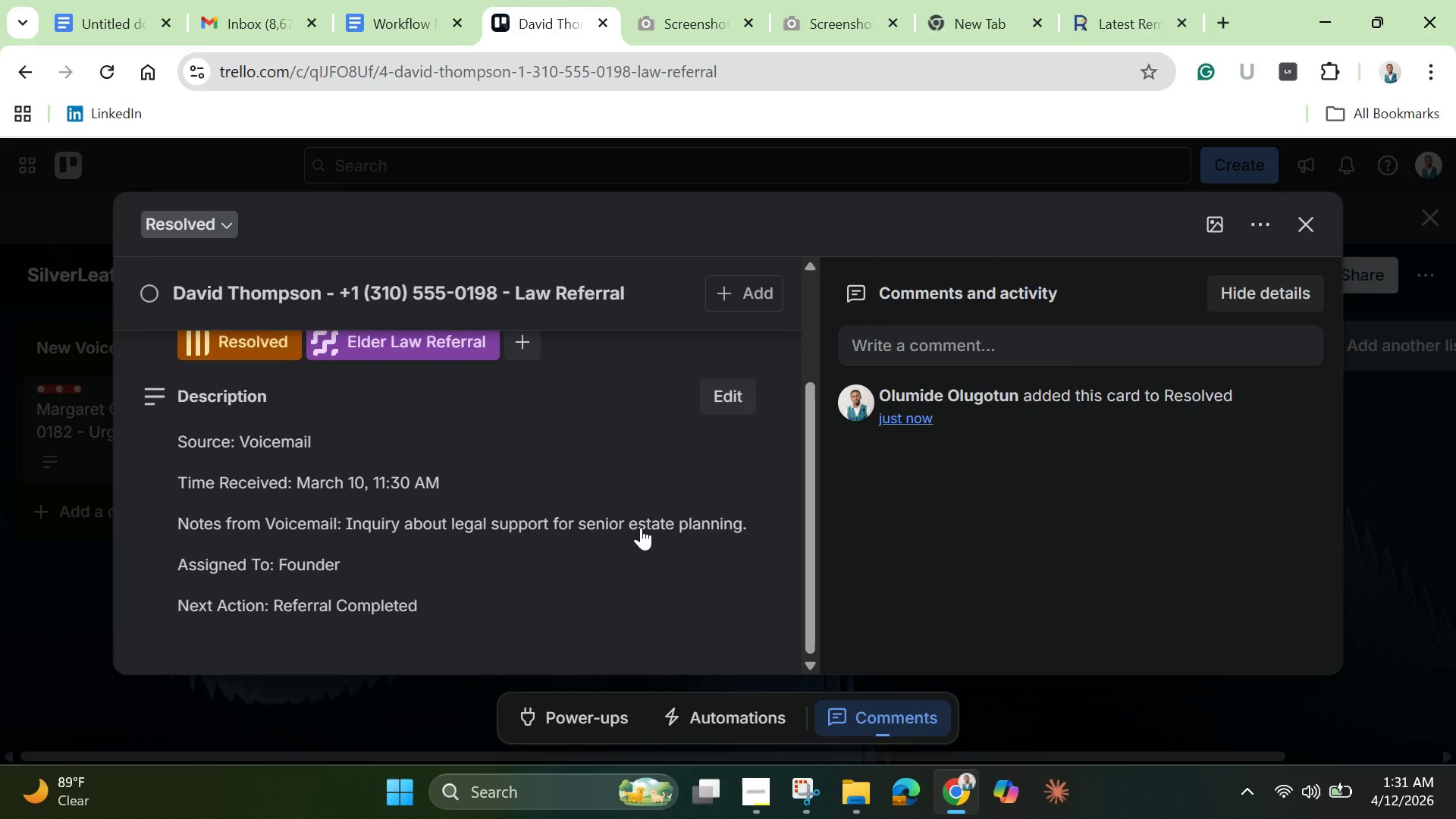 
wait(17.33)
 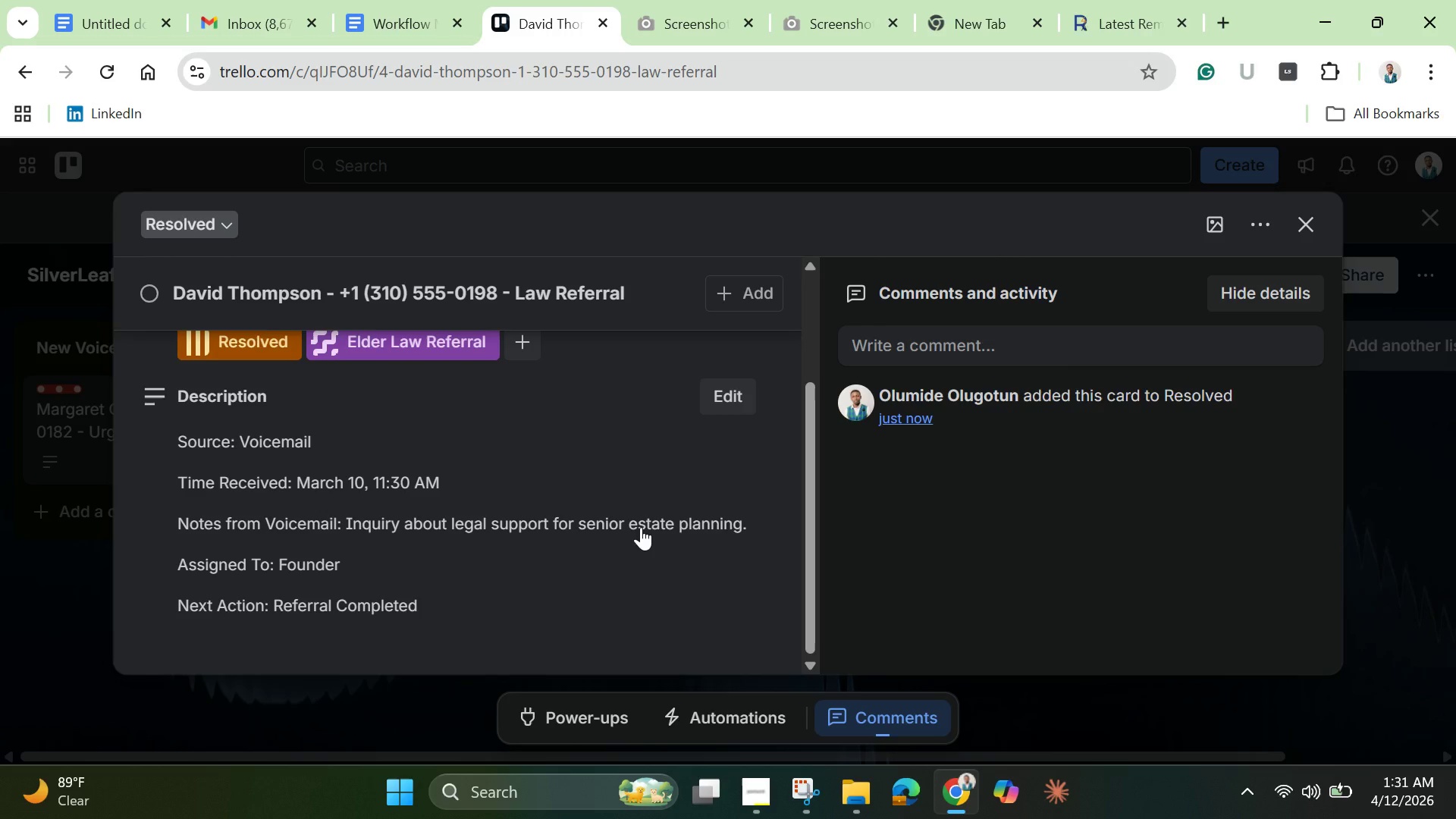 
scroll: coordinate [641, 527], scroll_direction: up, amount: 4.0
 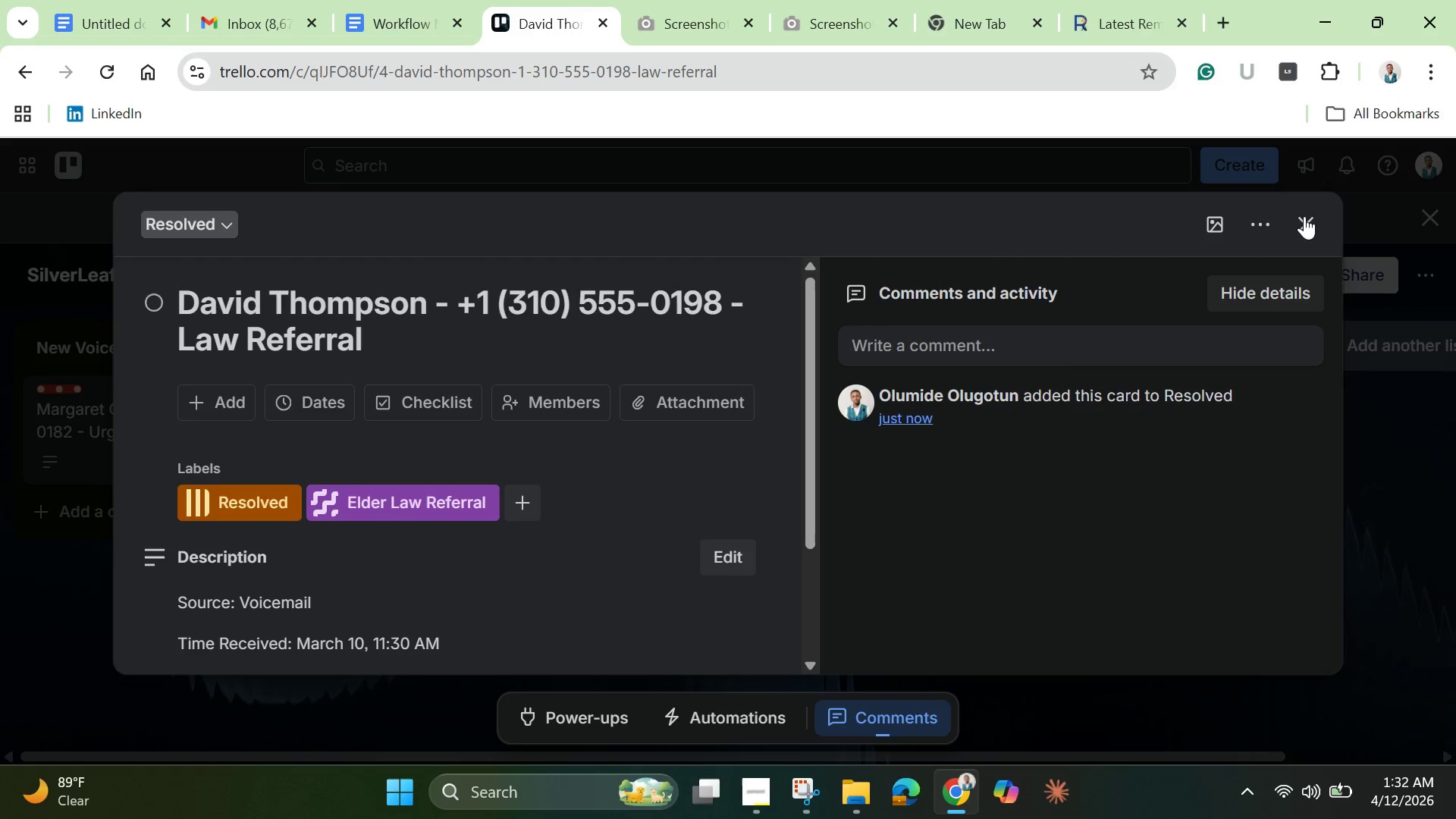 
left_click([1302, 225])
 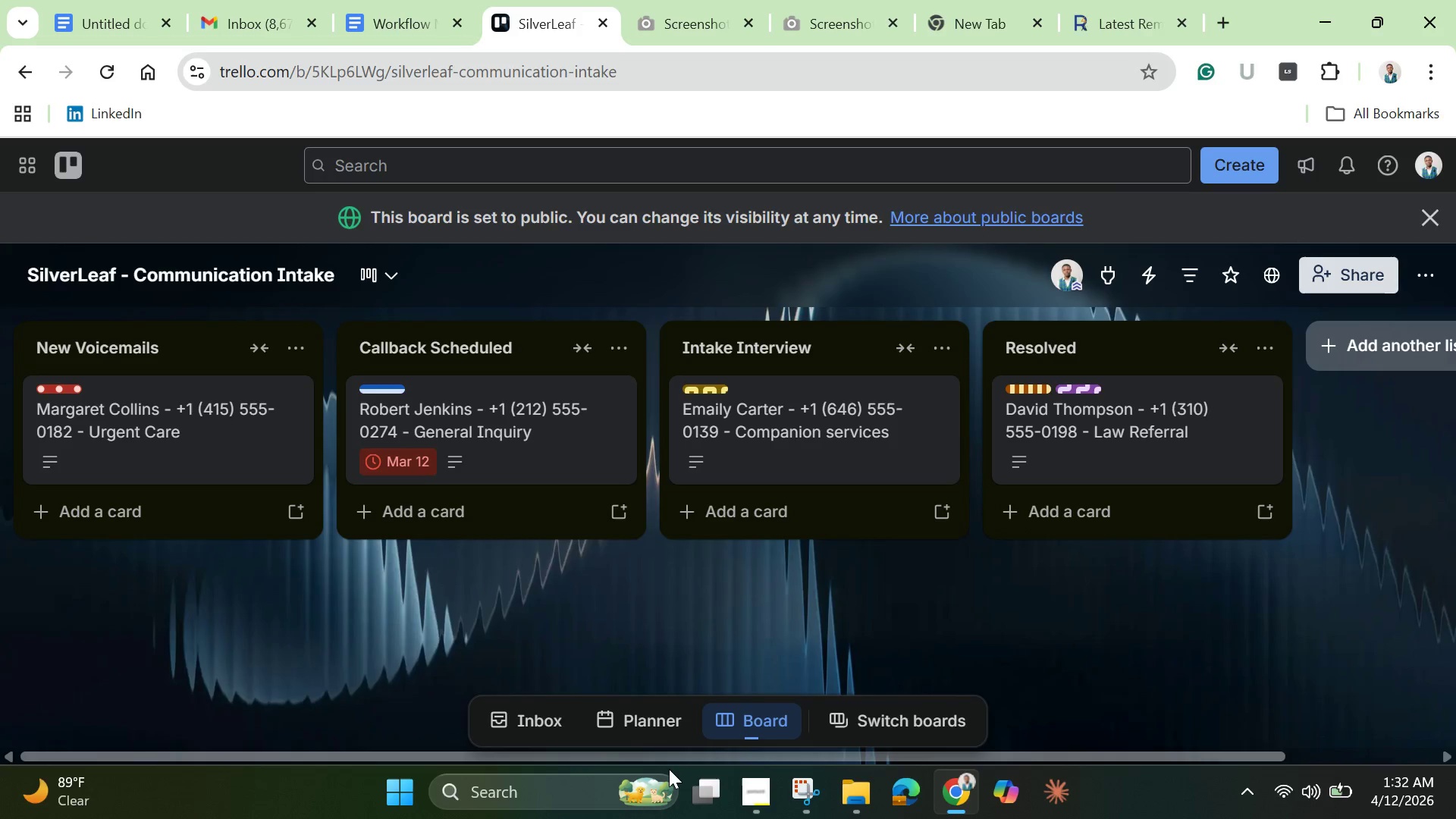 
left_click_drag(start_coordinate=[677, 756], to_coordinate=[431, 733])
 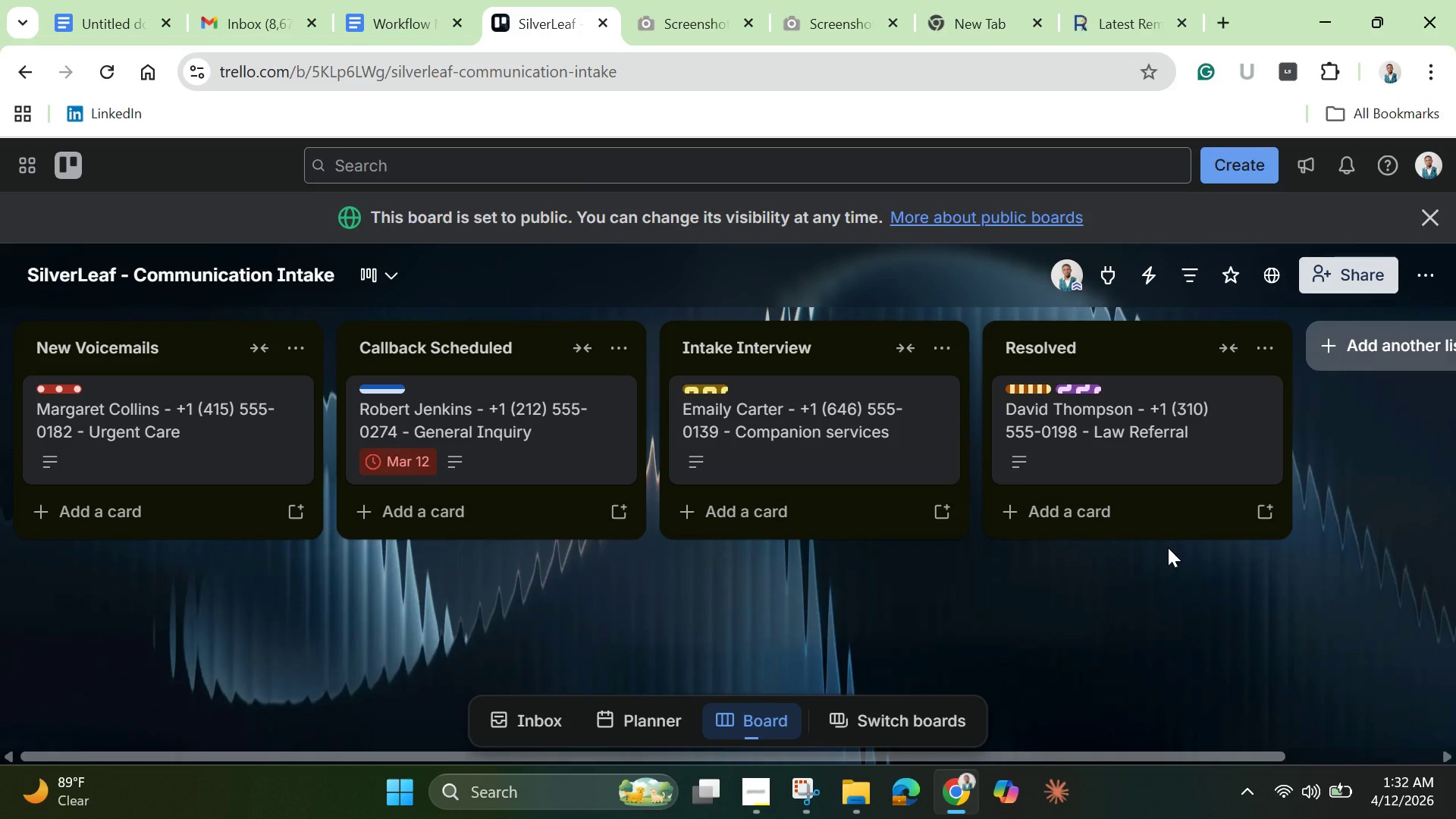 
wait(41.92)
 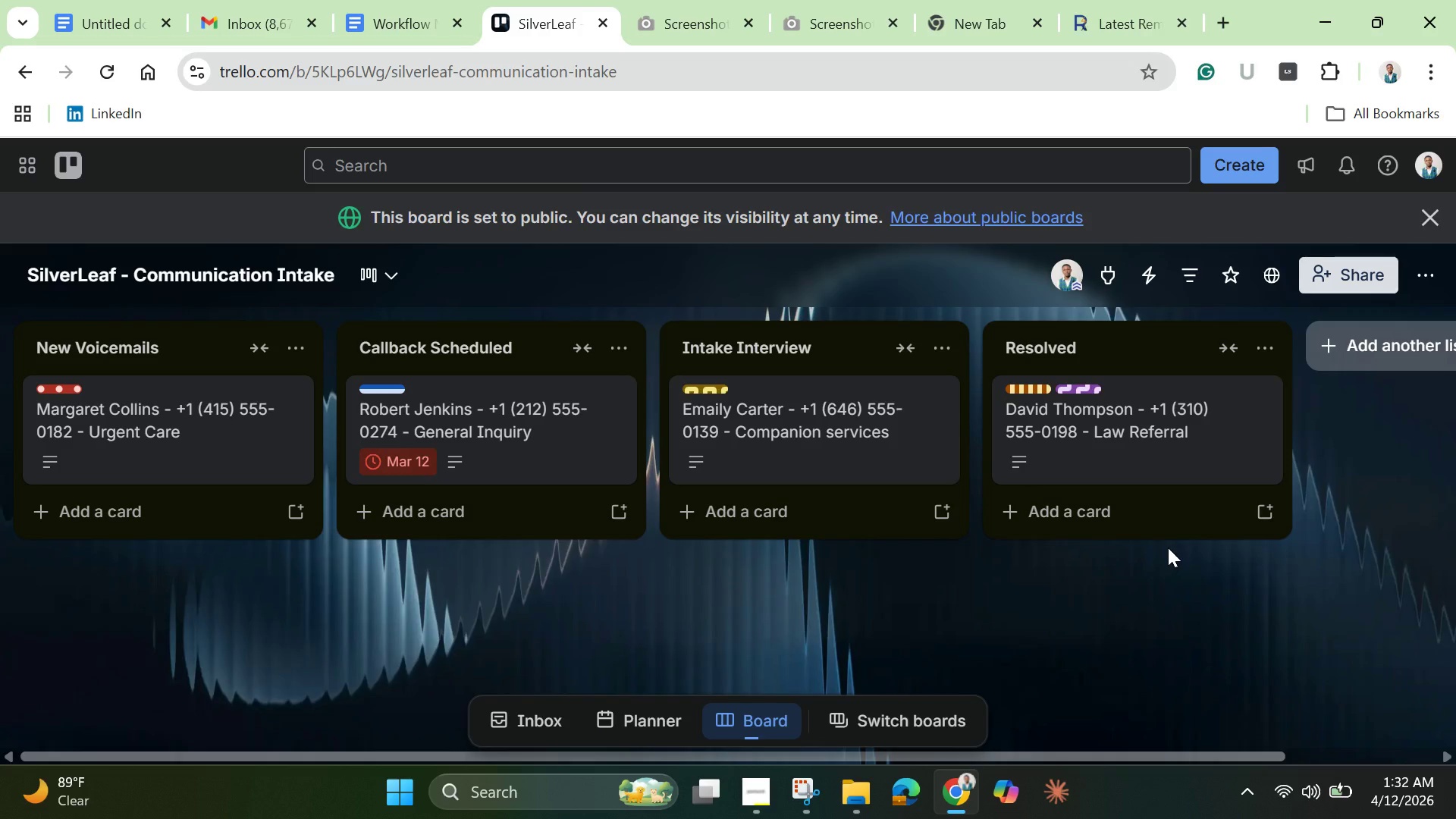 
left_click([171, 512])
 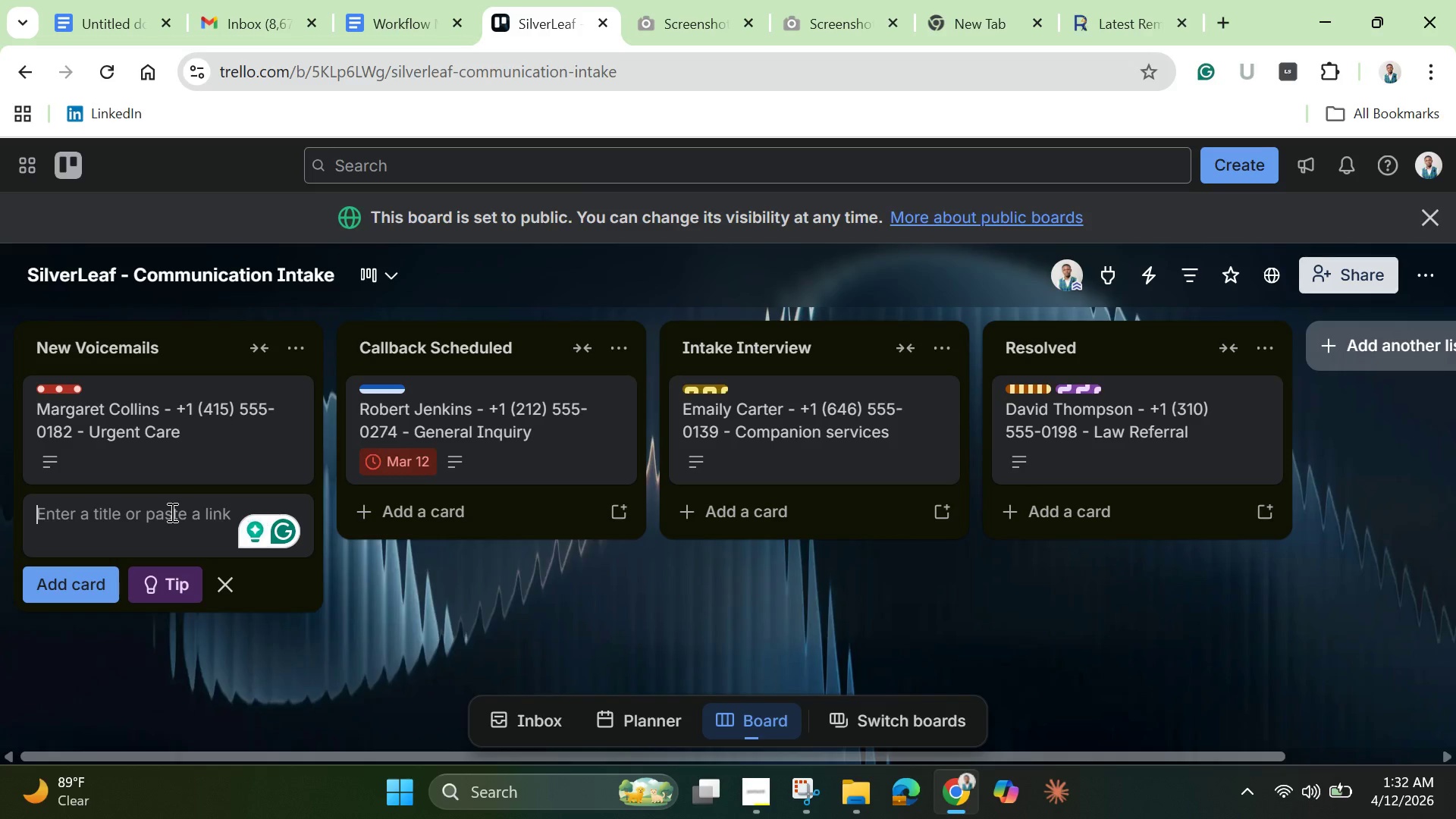 
type(Stand)
 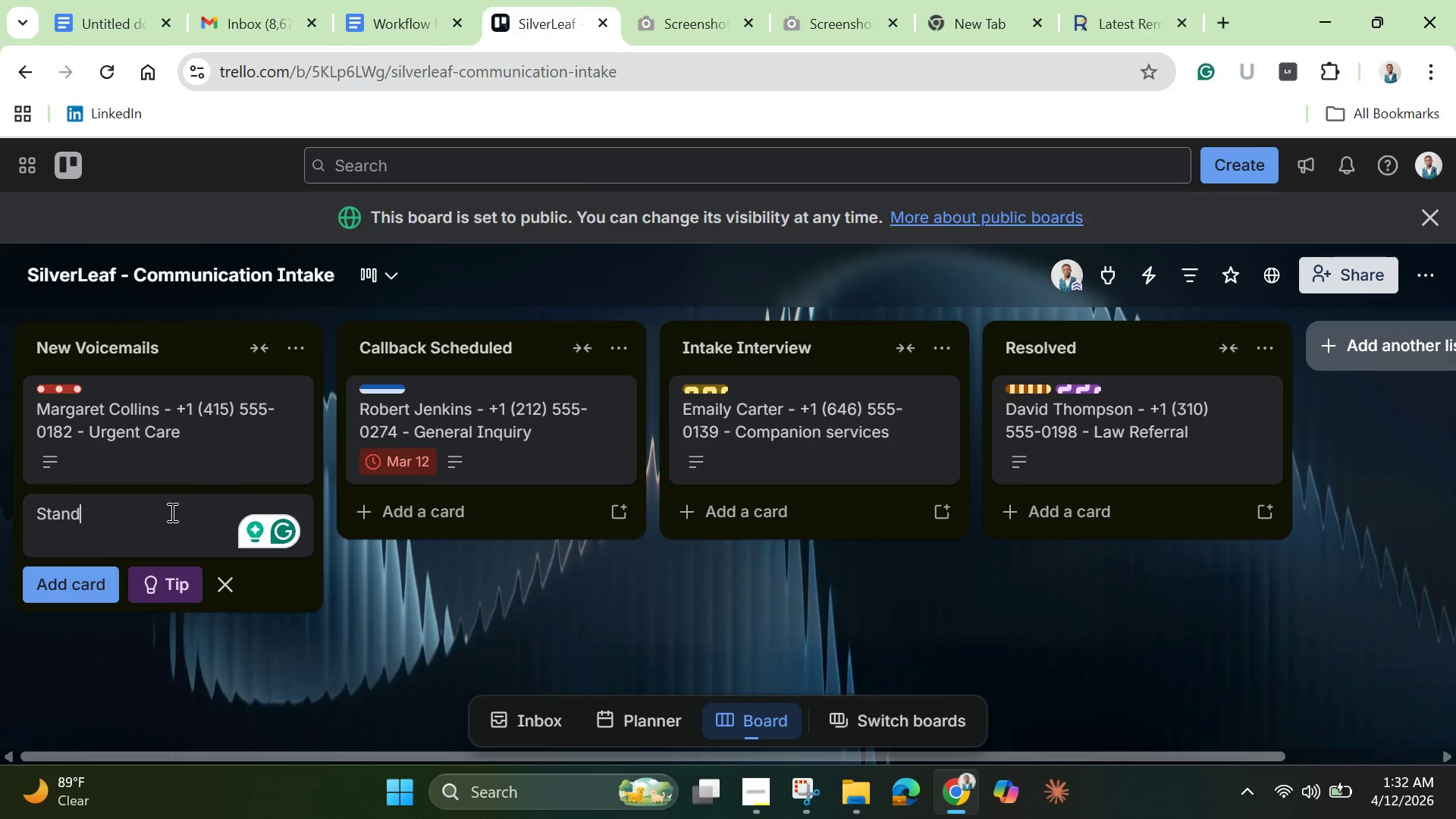 
type(ard Intake Chec)
 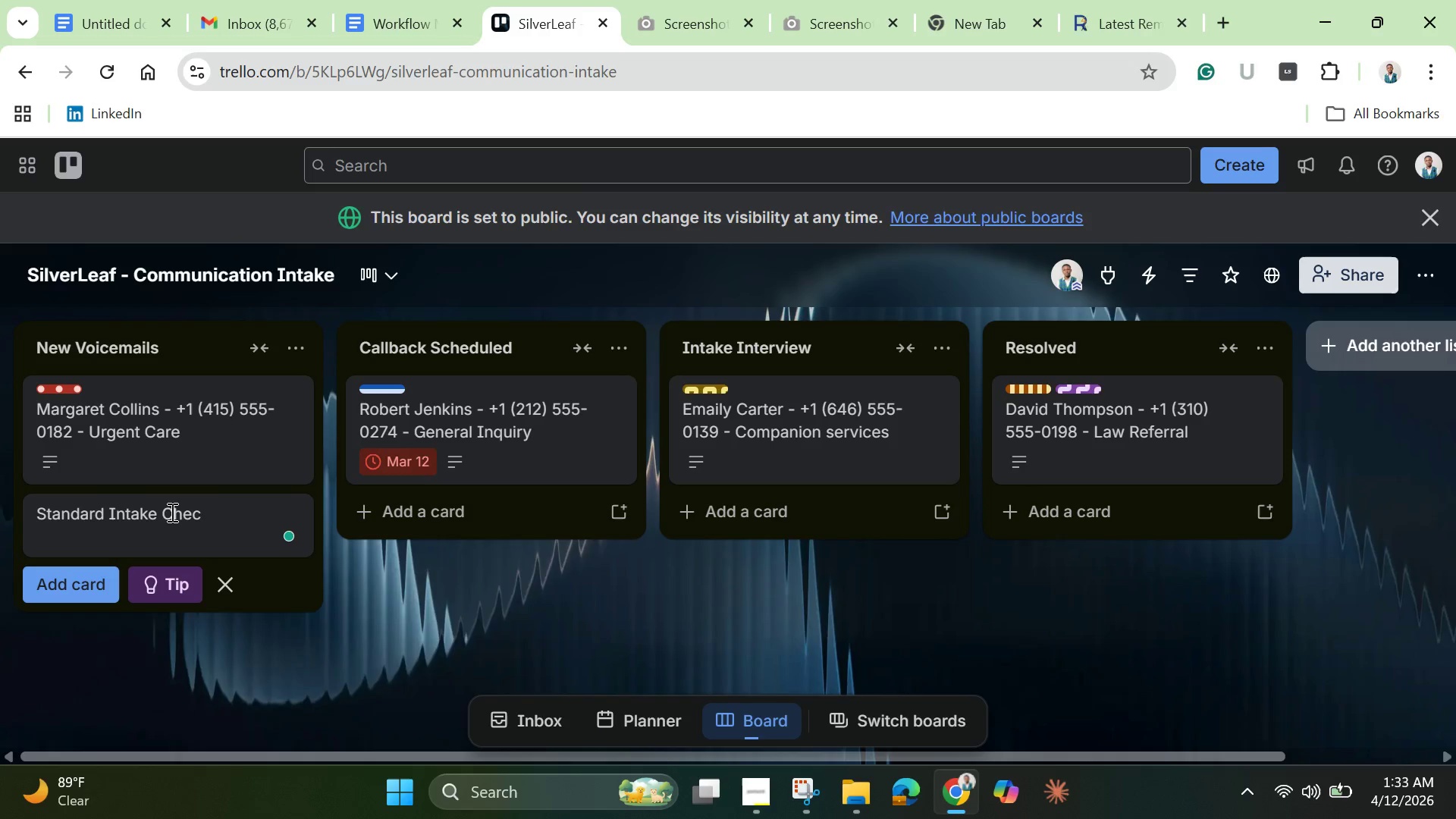 
wait(6.83)
 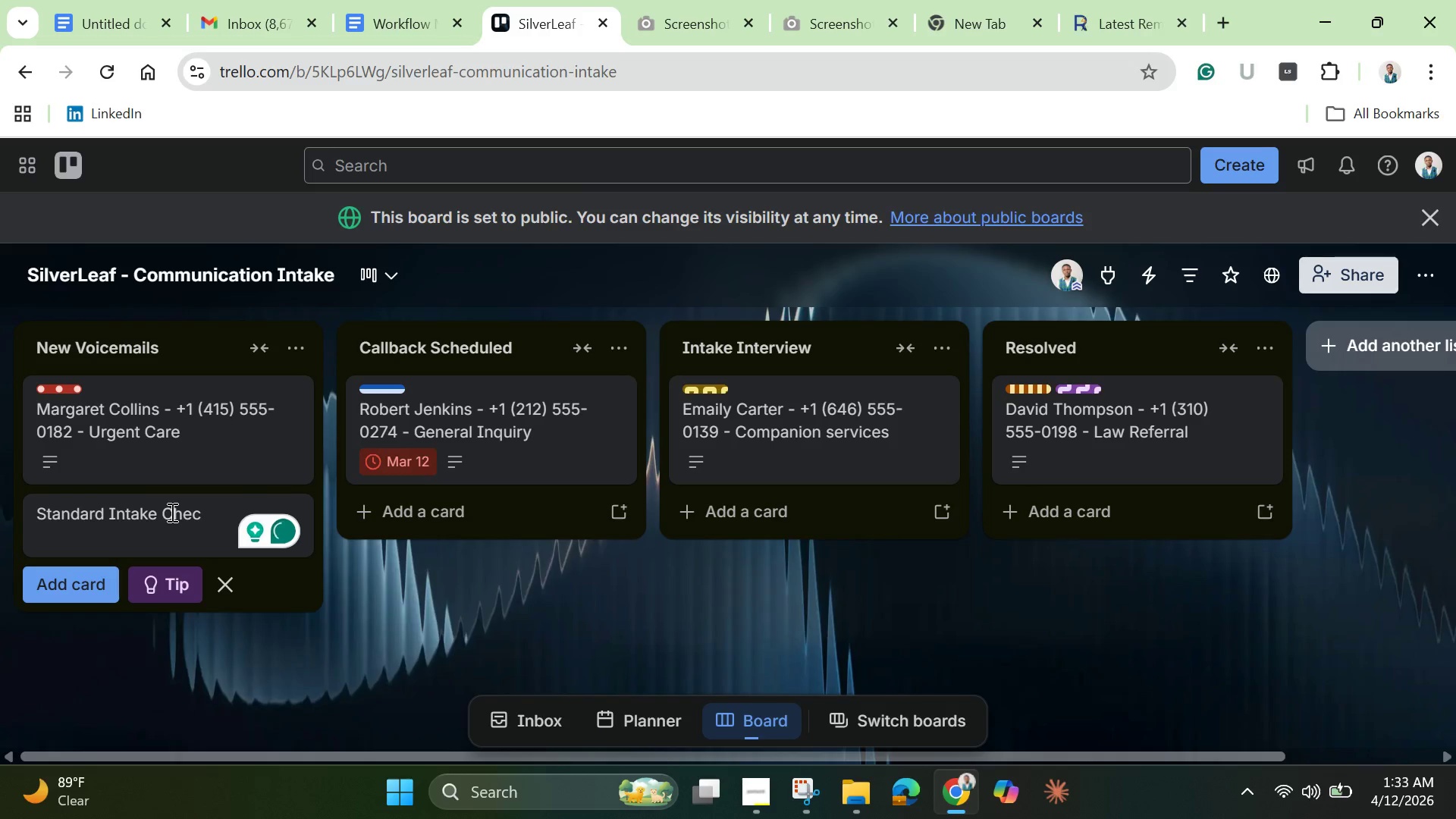 
type(klist)
 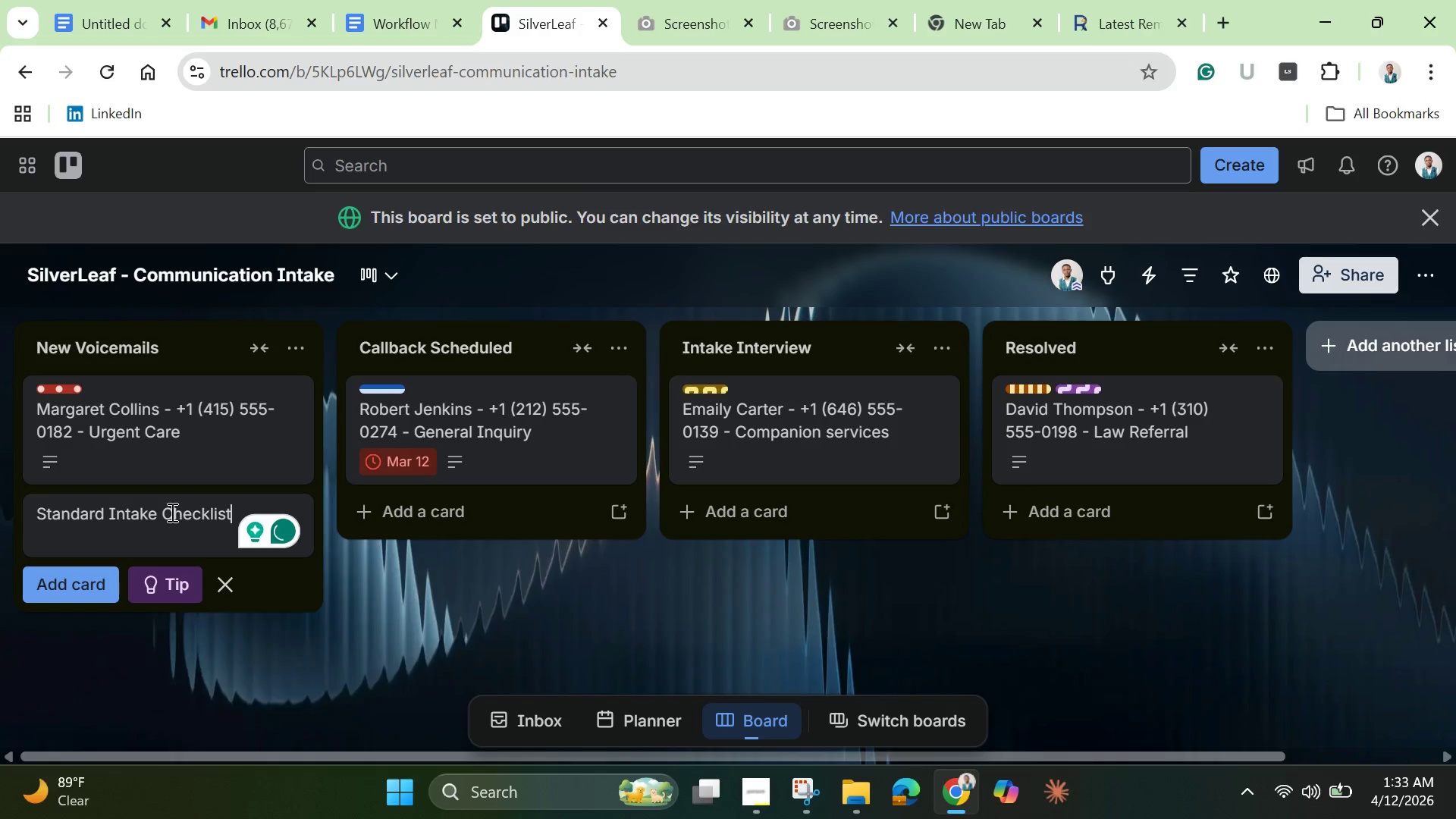 
wait(5.86)
 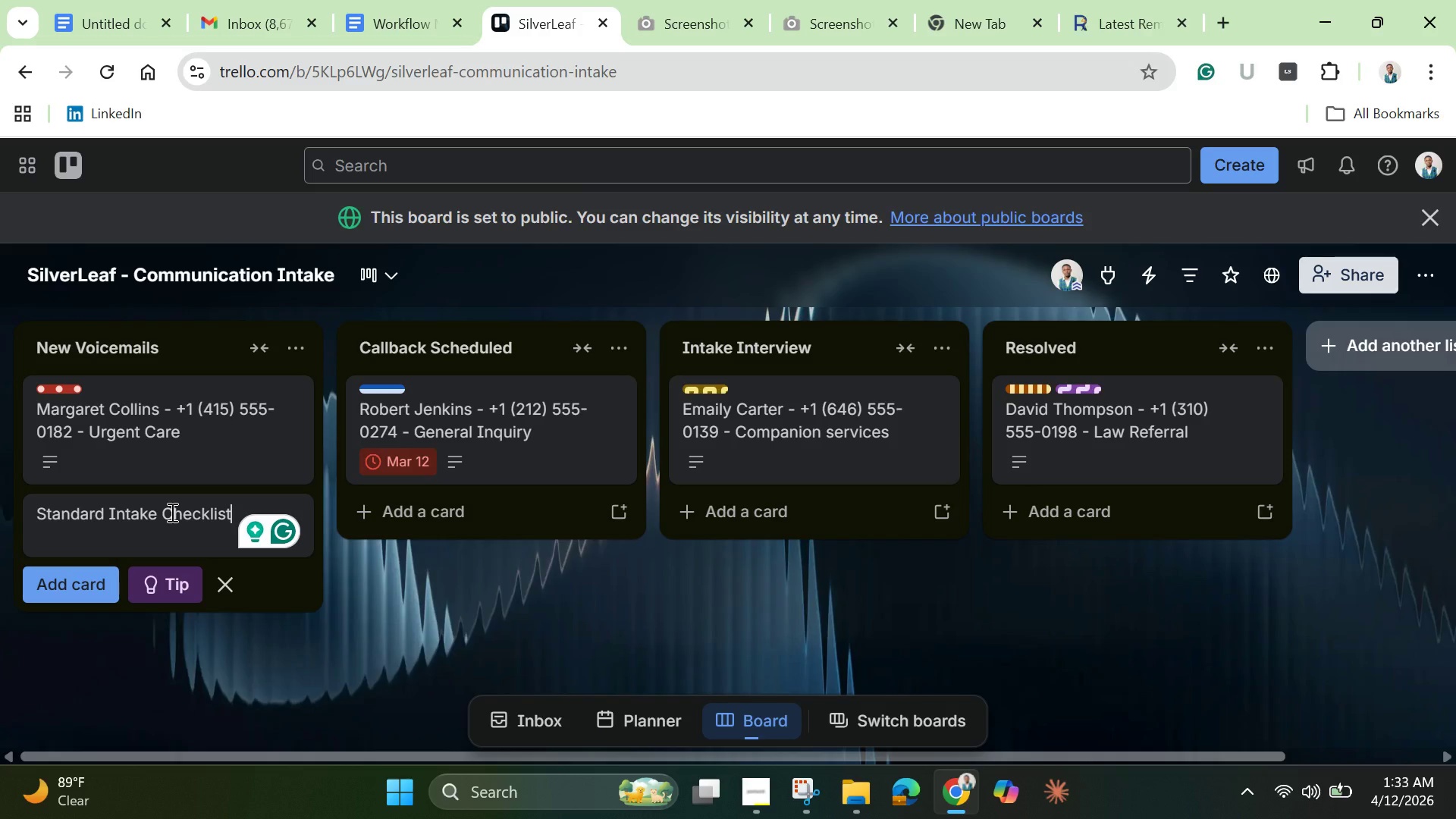 
key(Enter)
 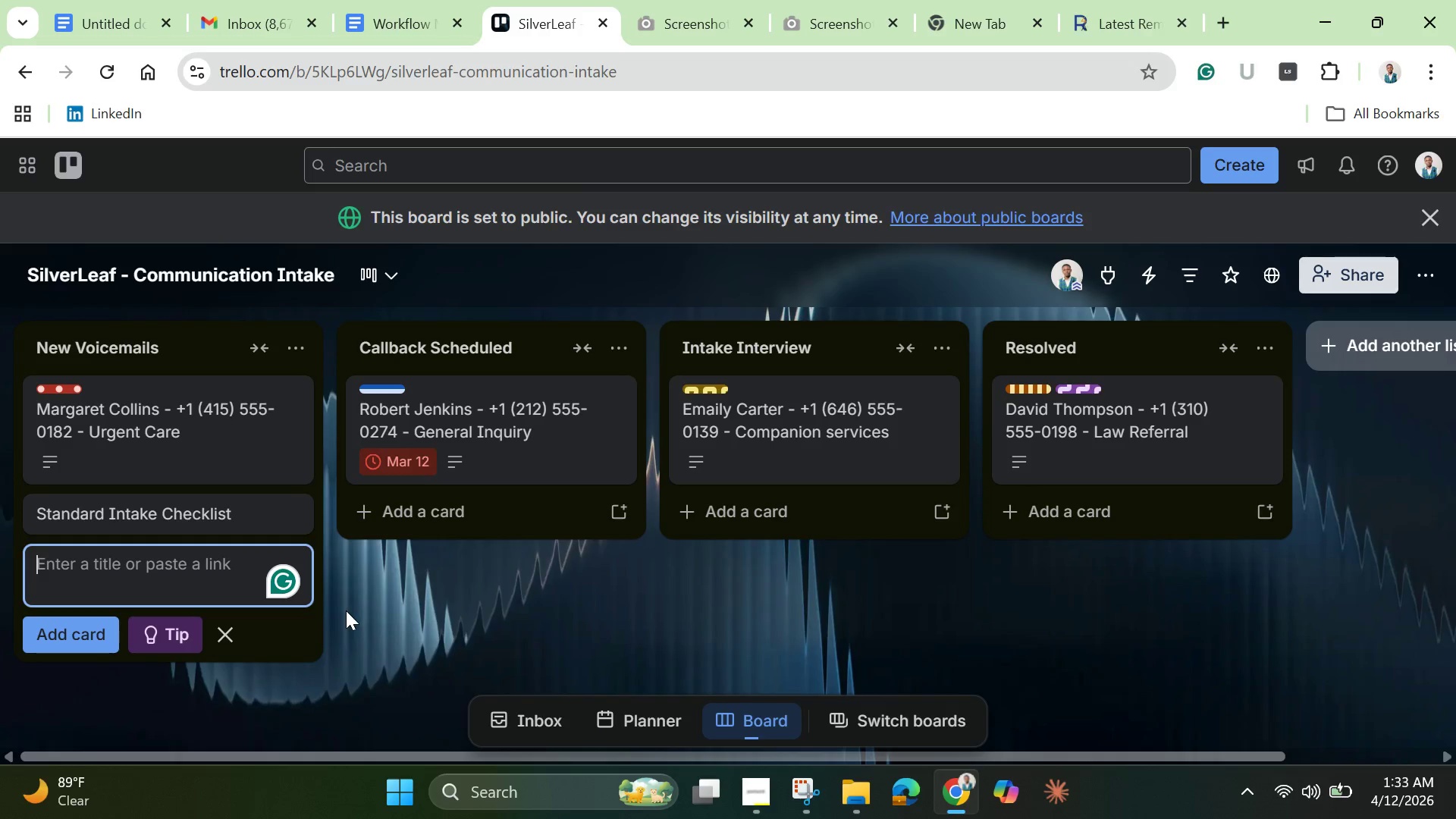 
left_click([373, 607])
 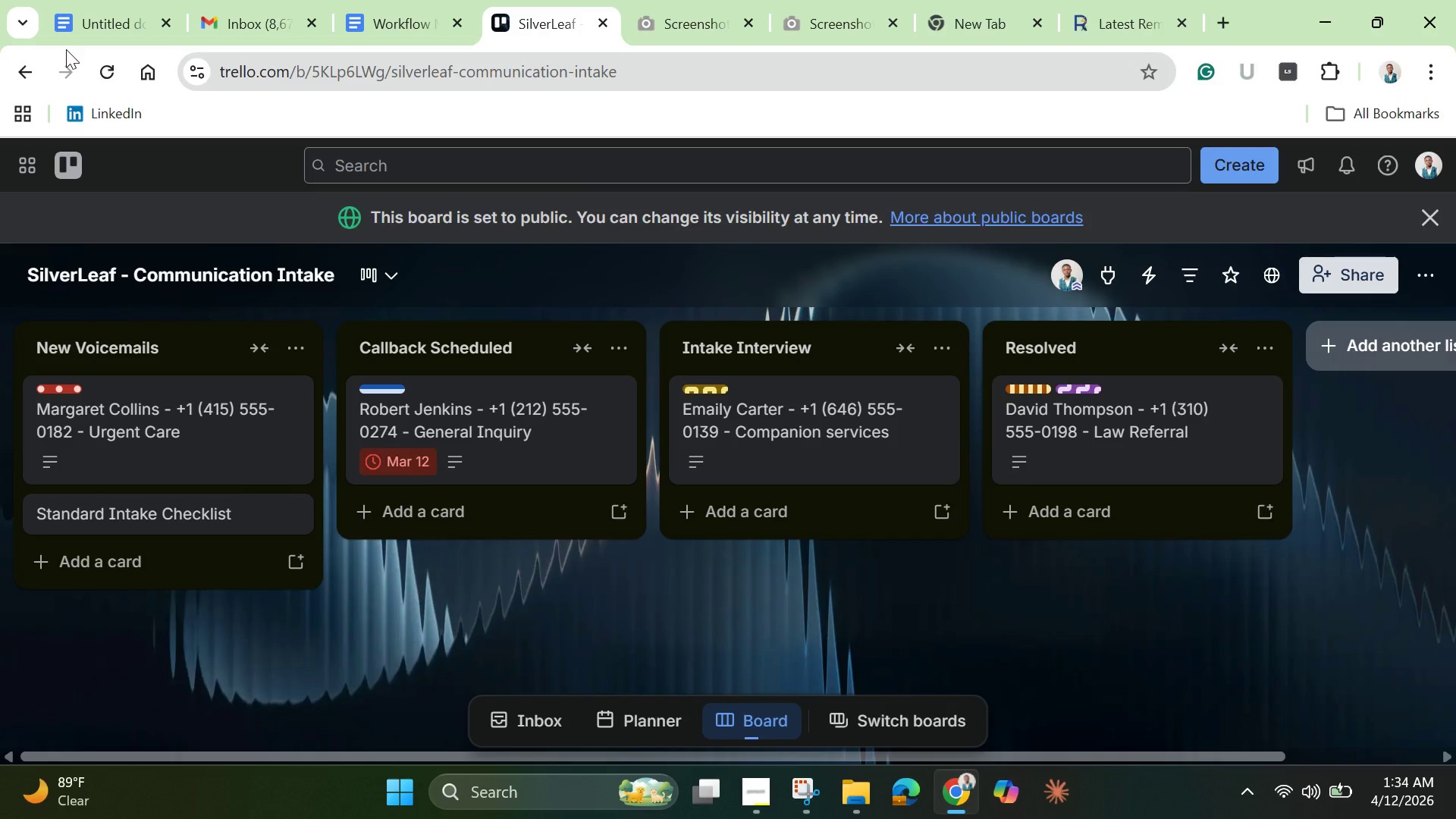 
wait(70.39)
 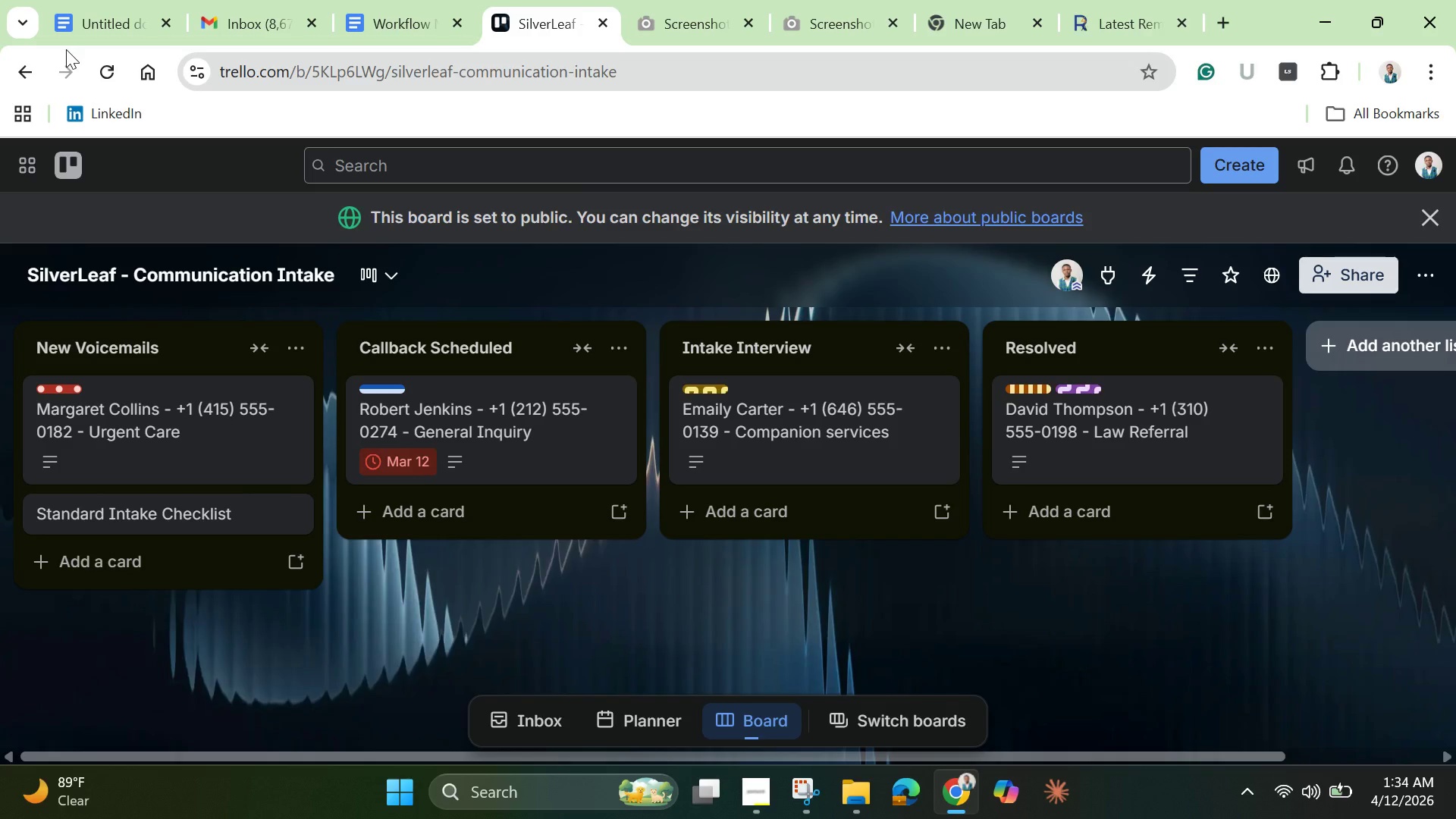 
left_click([248, 524])
 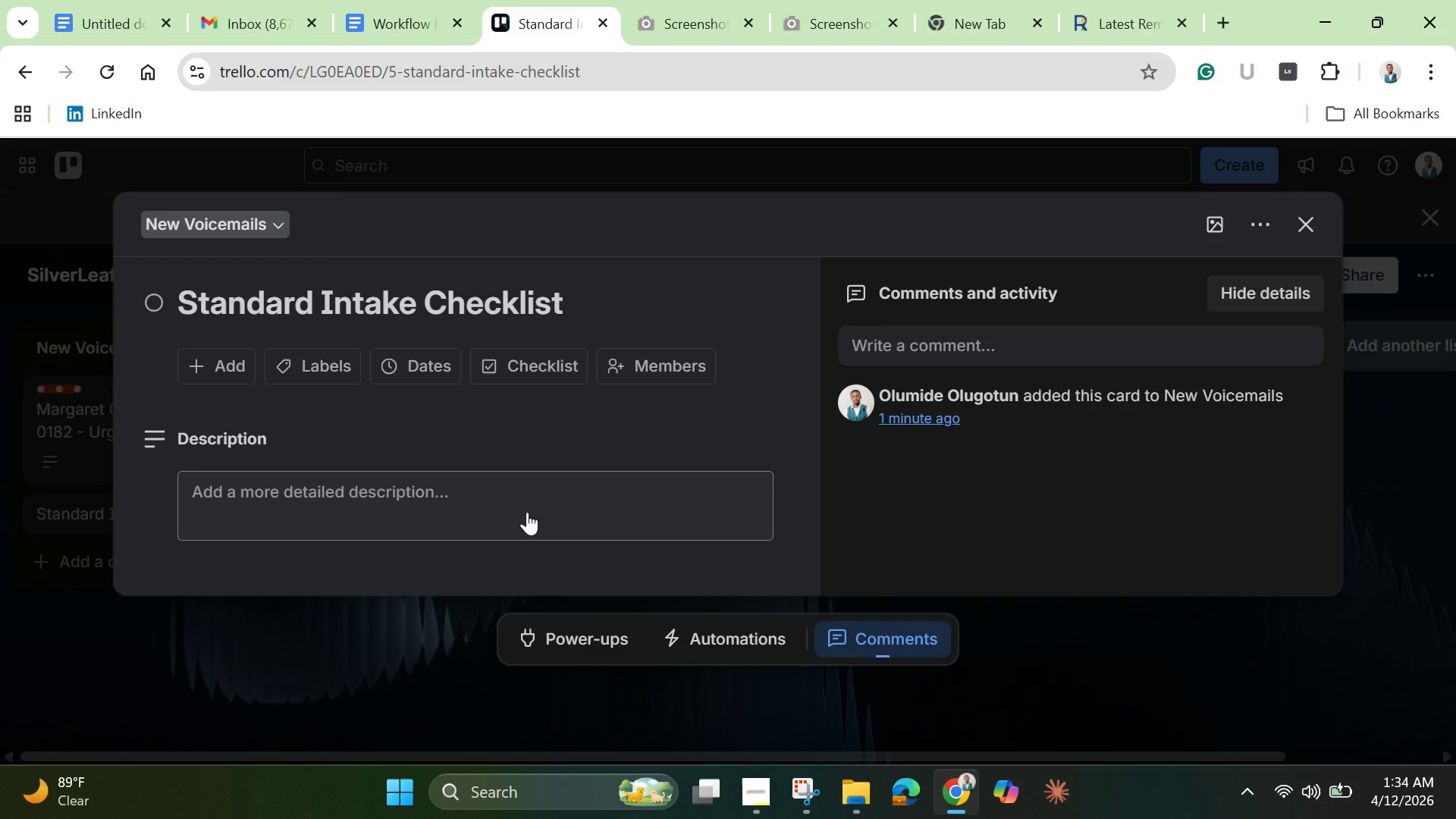 
wait(11.53)
 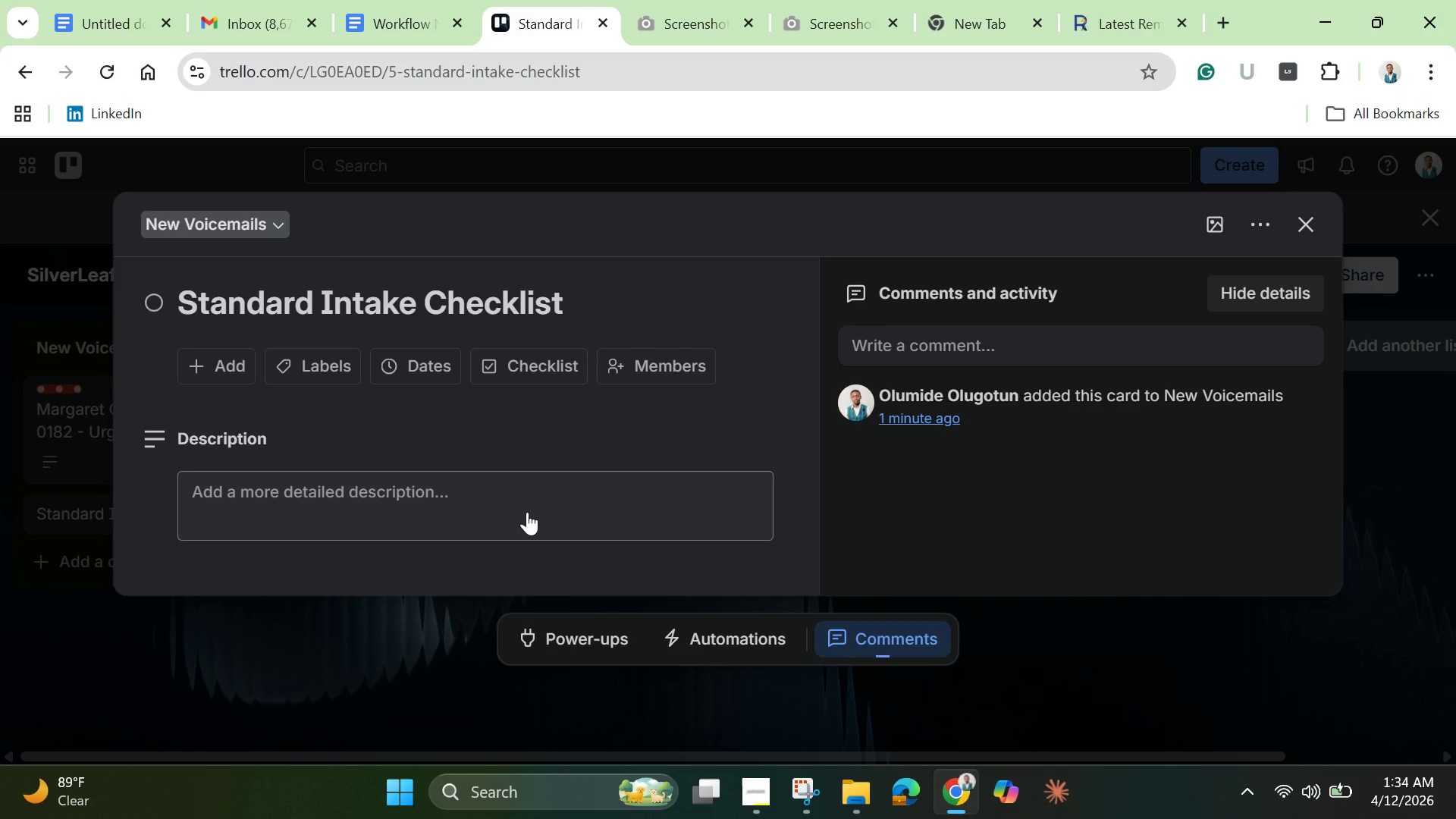 
left_click([544, 369])
 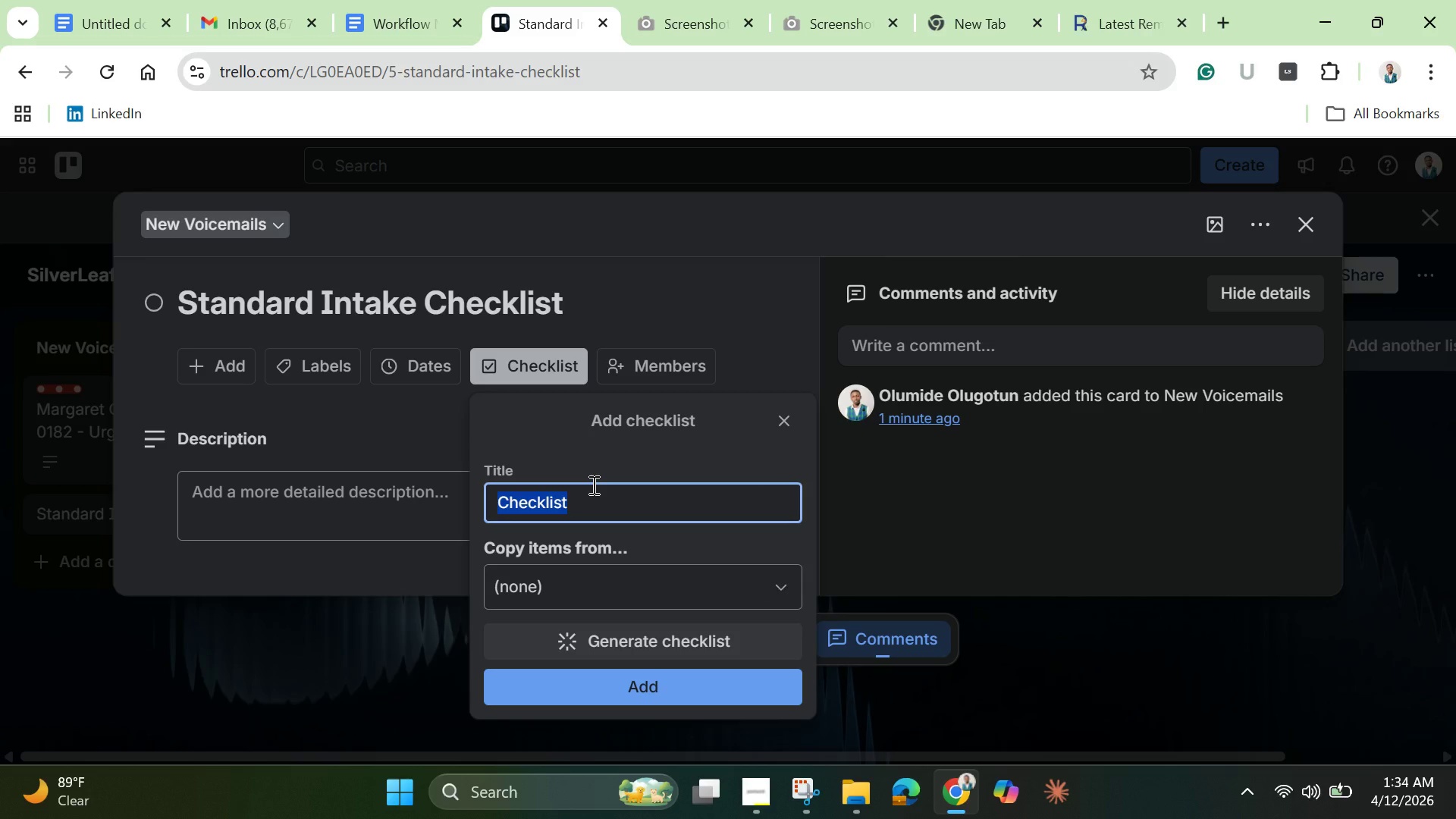 
key(Backspace)
type(standa)
 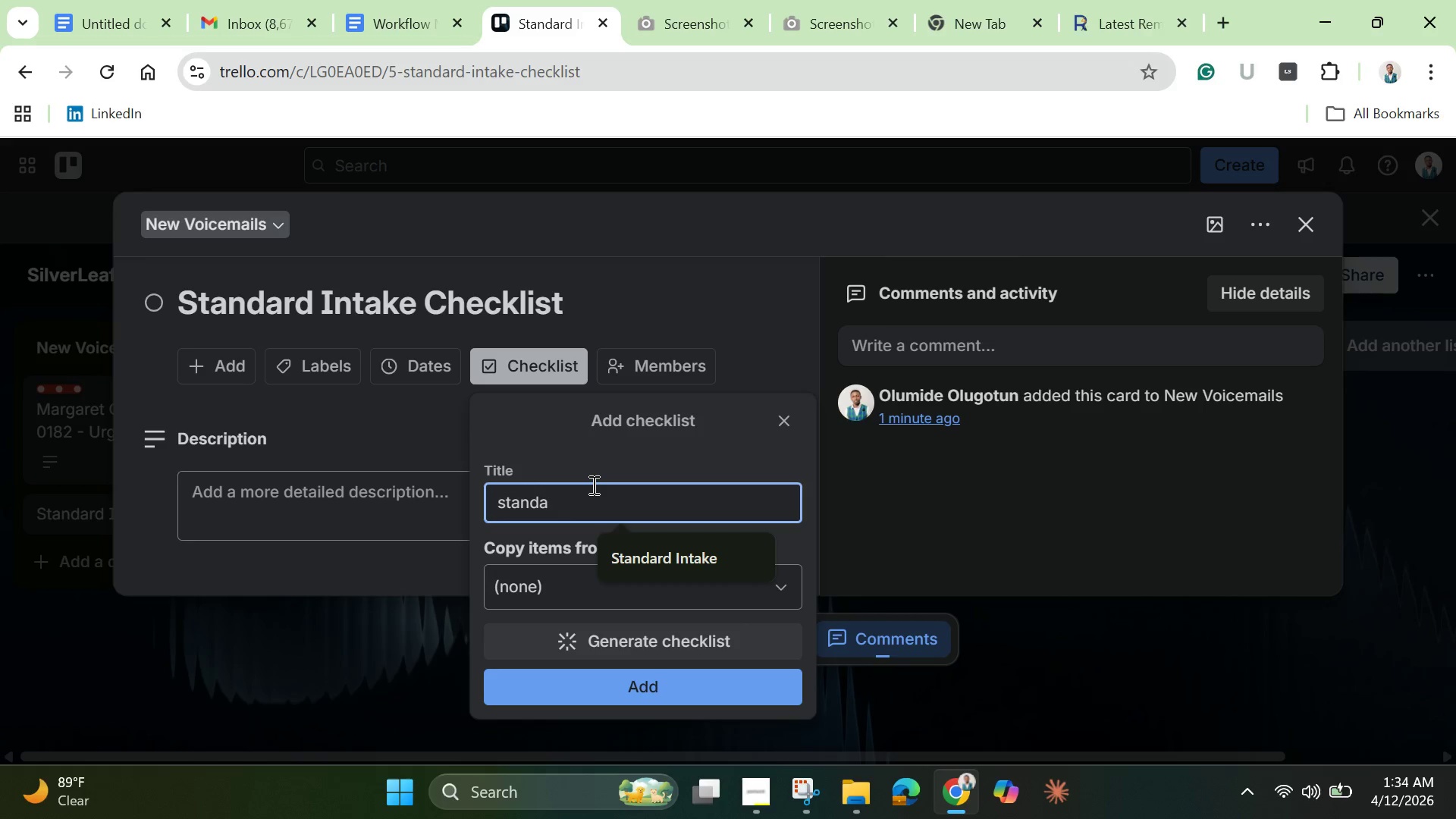 
left_click([673, 554])
 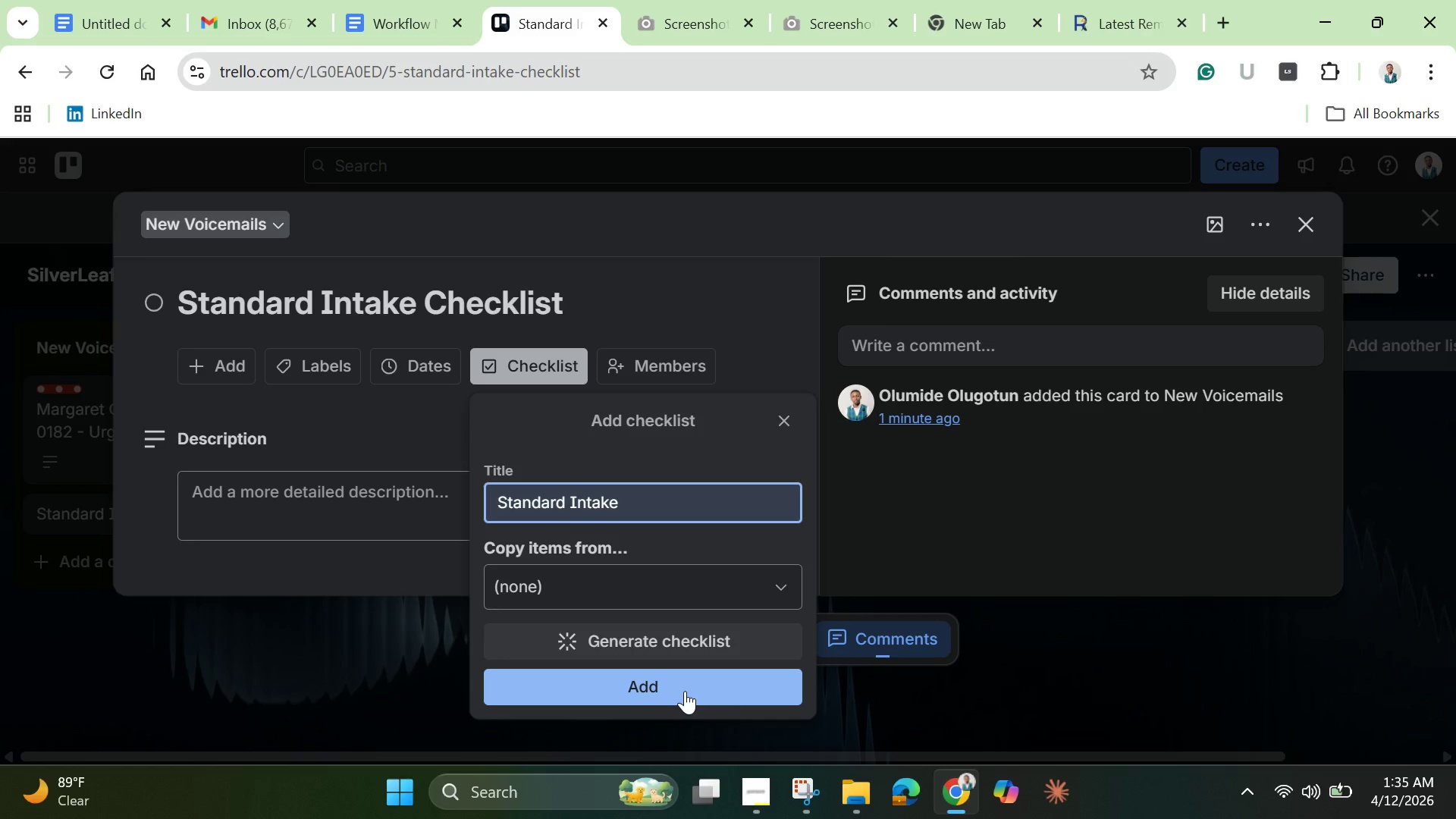 
wait(35.38)
 